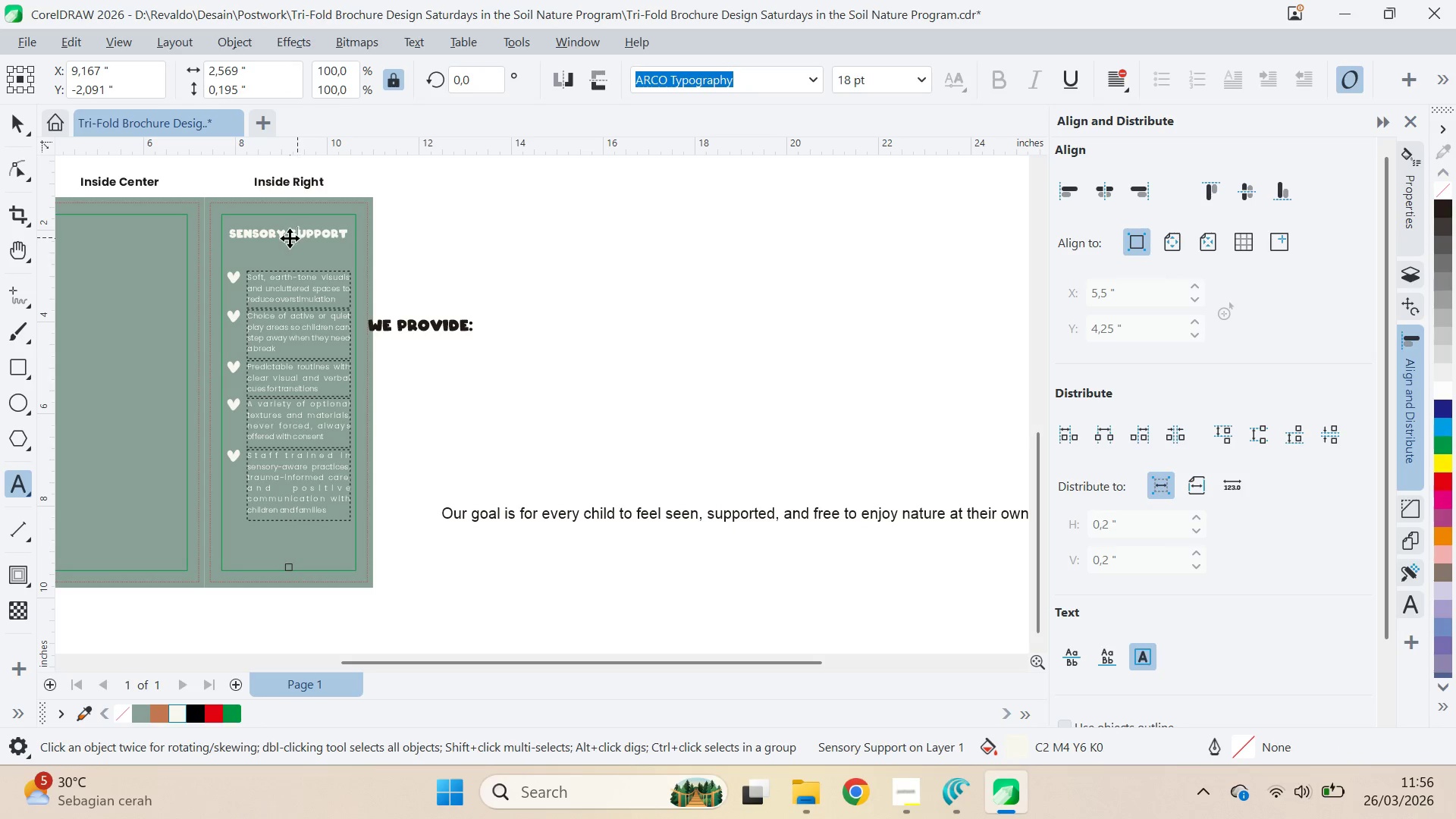 
triple_click([290, 239])
 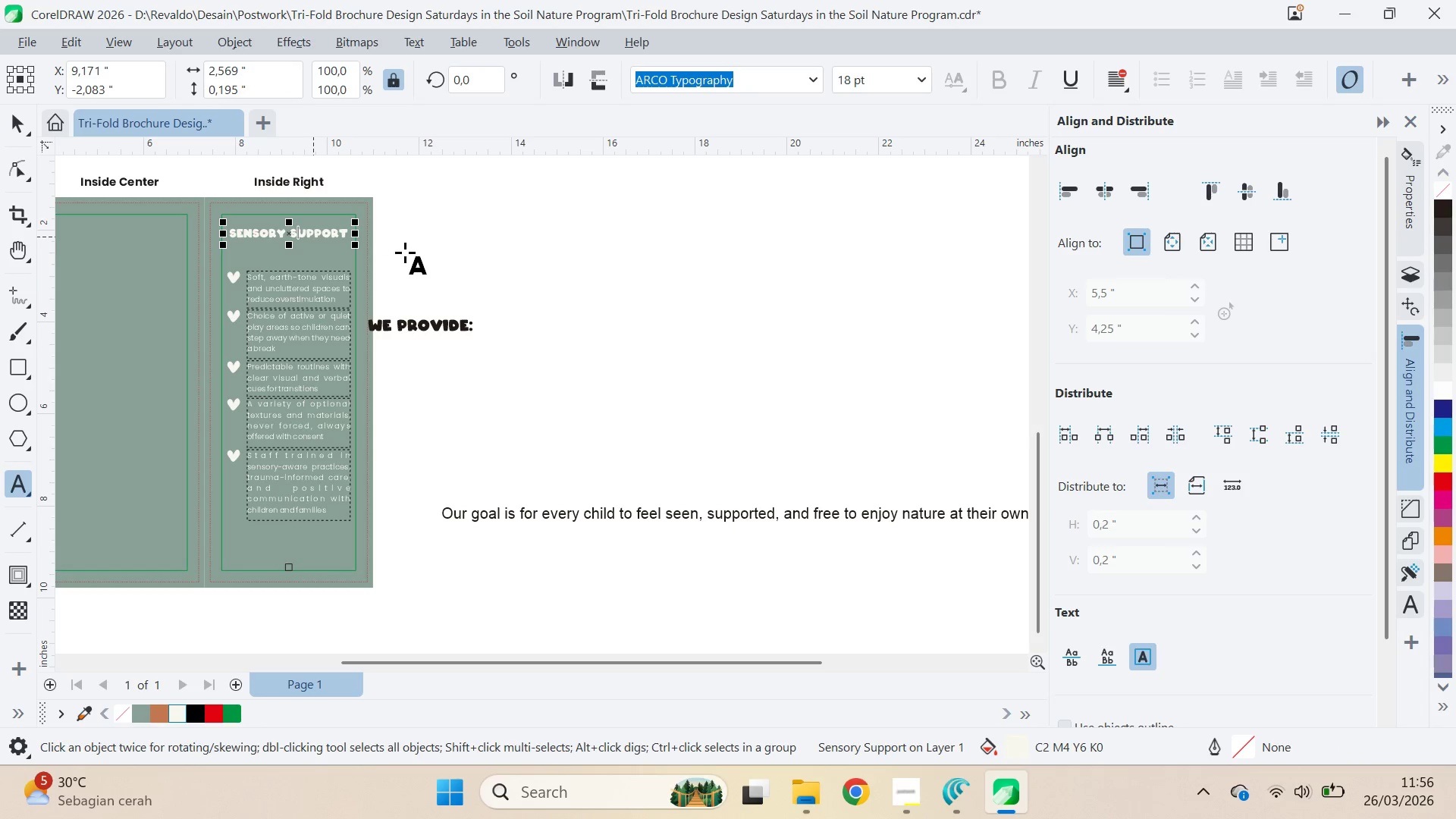 
left_click([407, 253])
 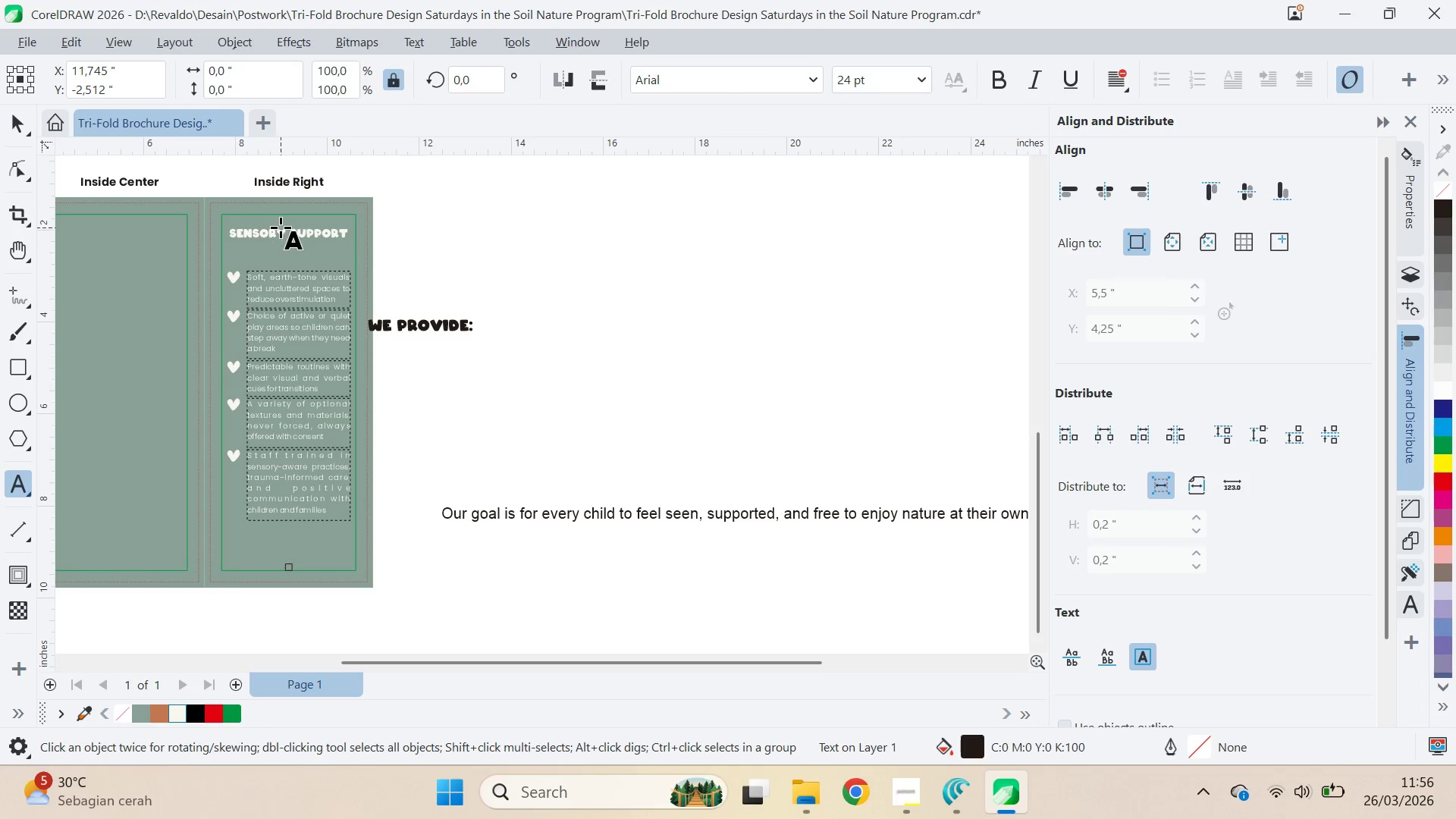 
left_click([292, 231])
 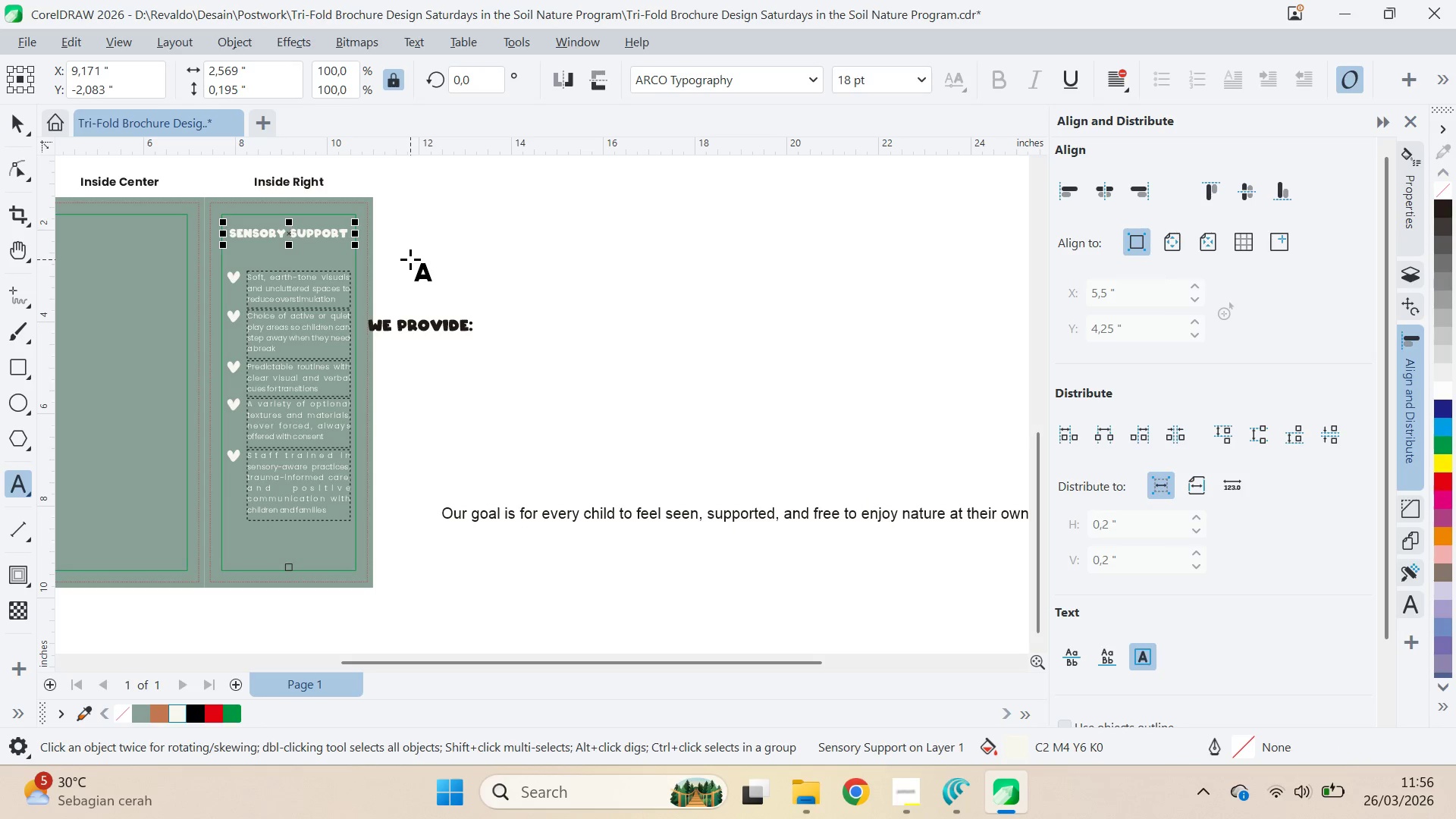 
key(Enter)
 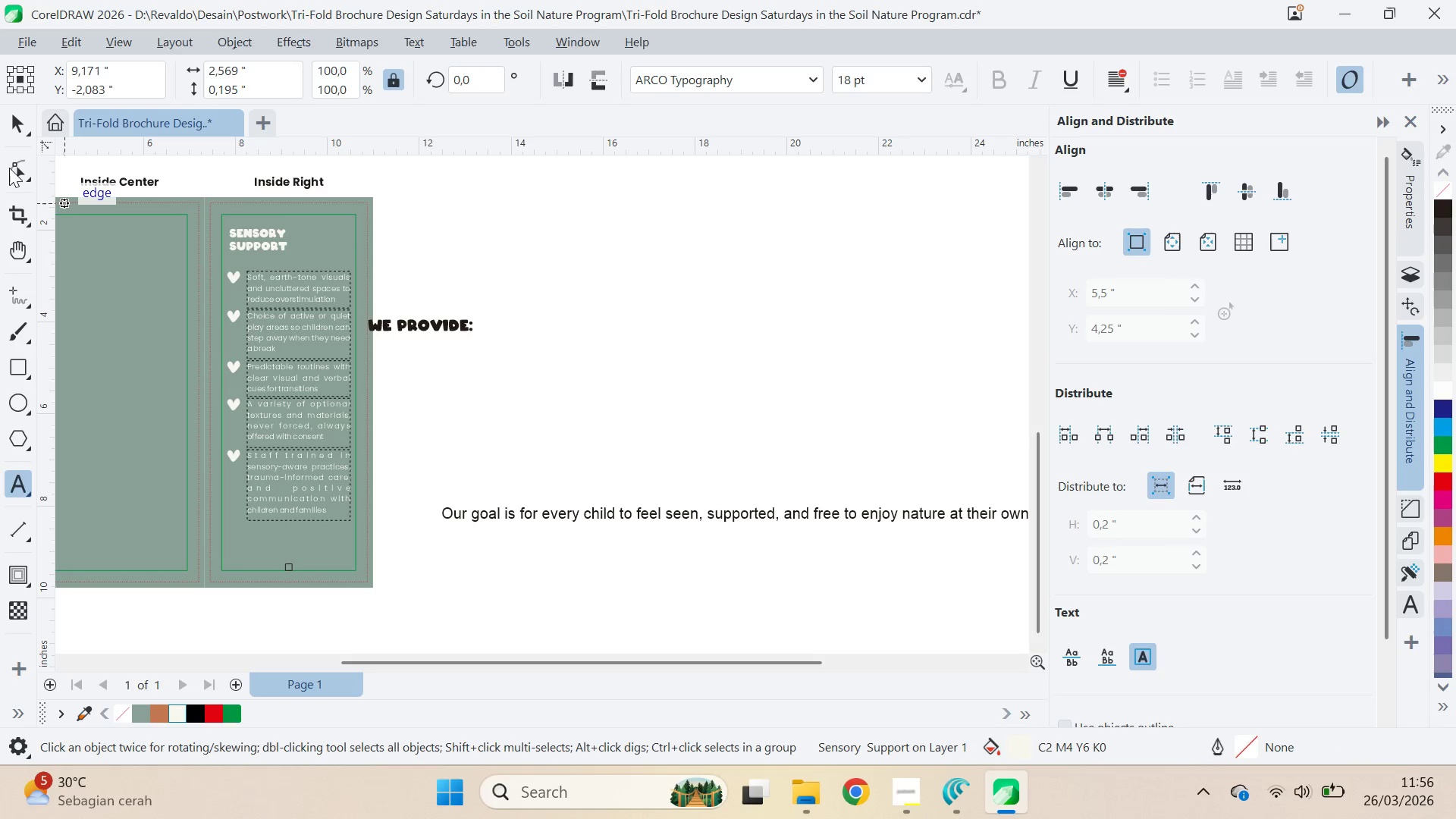 
left_click([14, 143])
 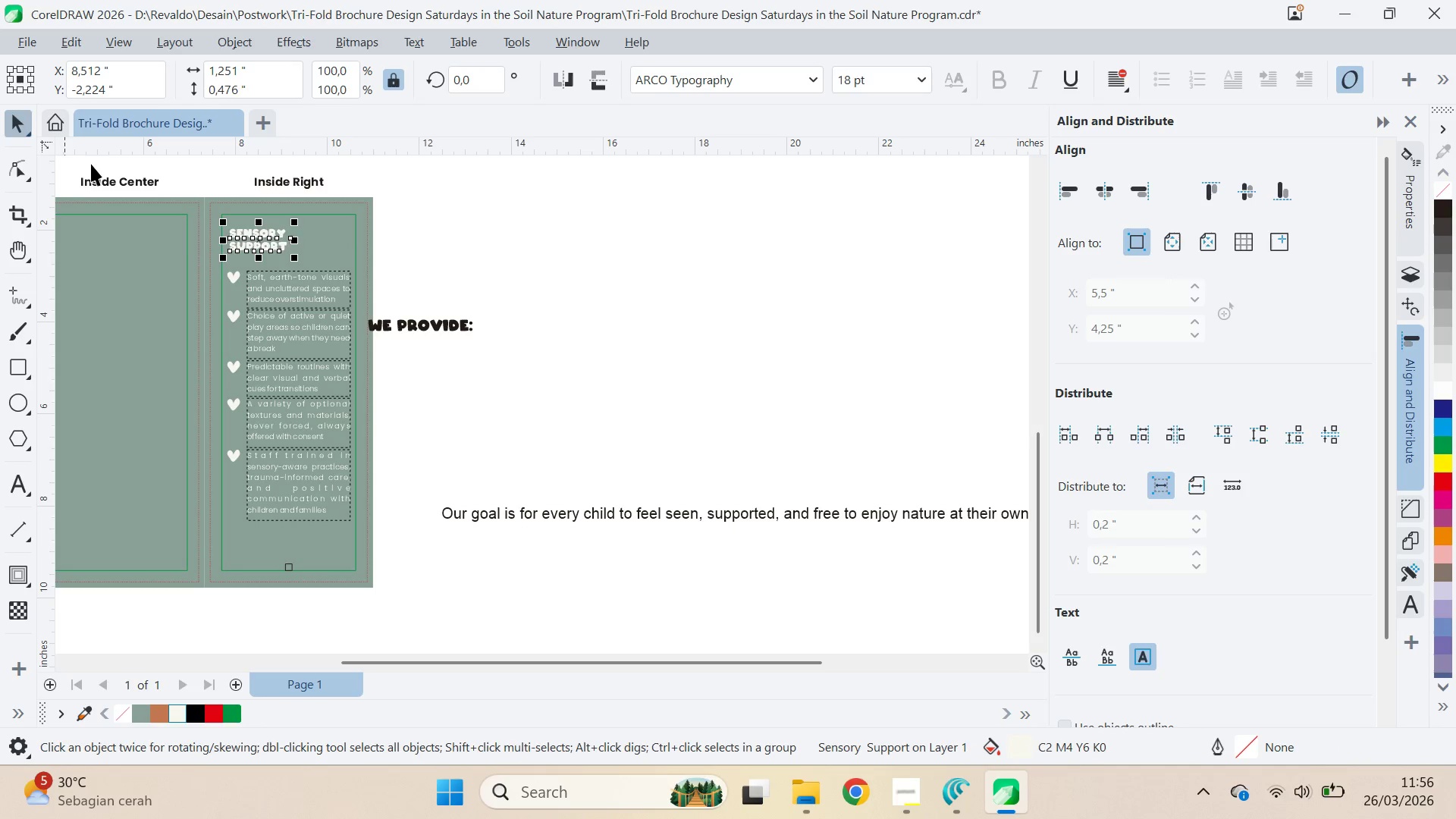 
hold_key(key=ShiftLeft, duration=0.75)
 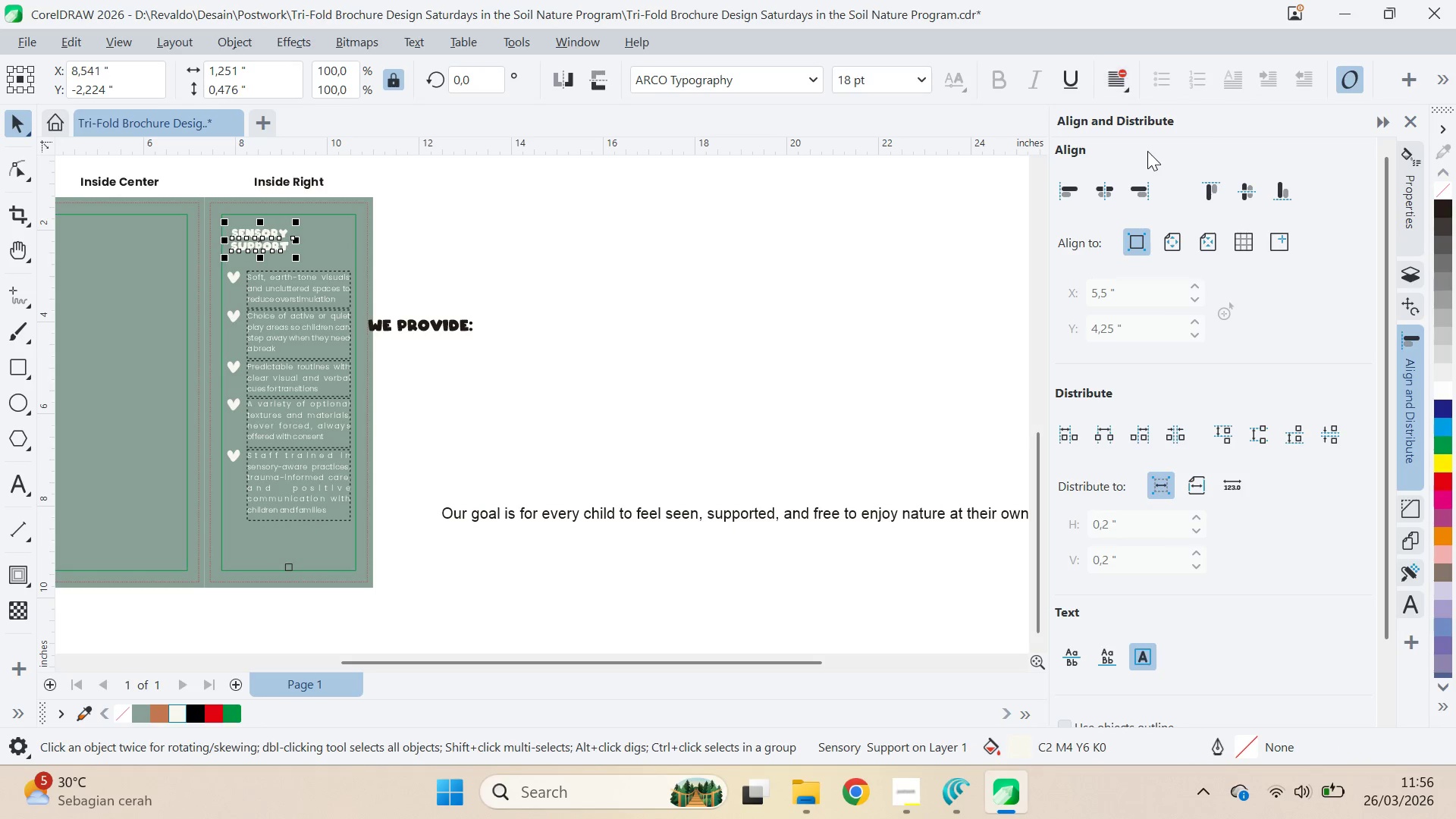 
hold_key(key=ShiftLeft, duration=1.5)
left_click_drag(start_coordinate=[294, 259], to_coordinate=[306, 267])
 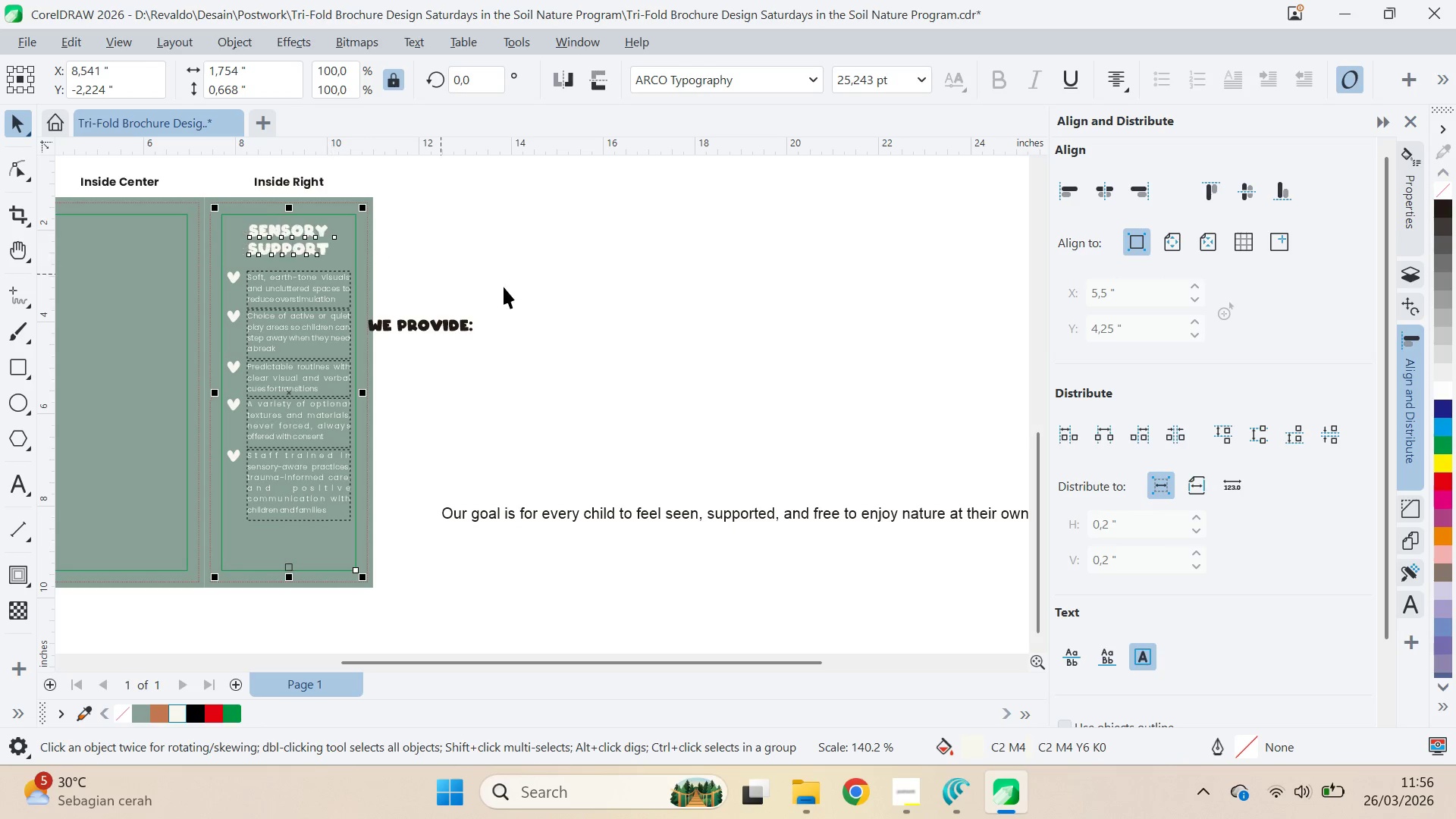 
hold_key(key=ShiftLeft, duration=0.33)
left_click([331, 236])
 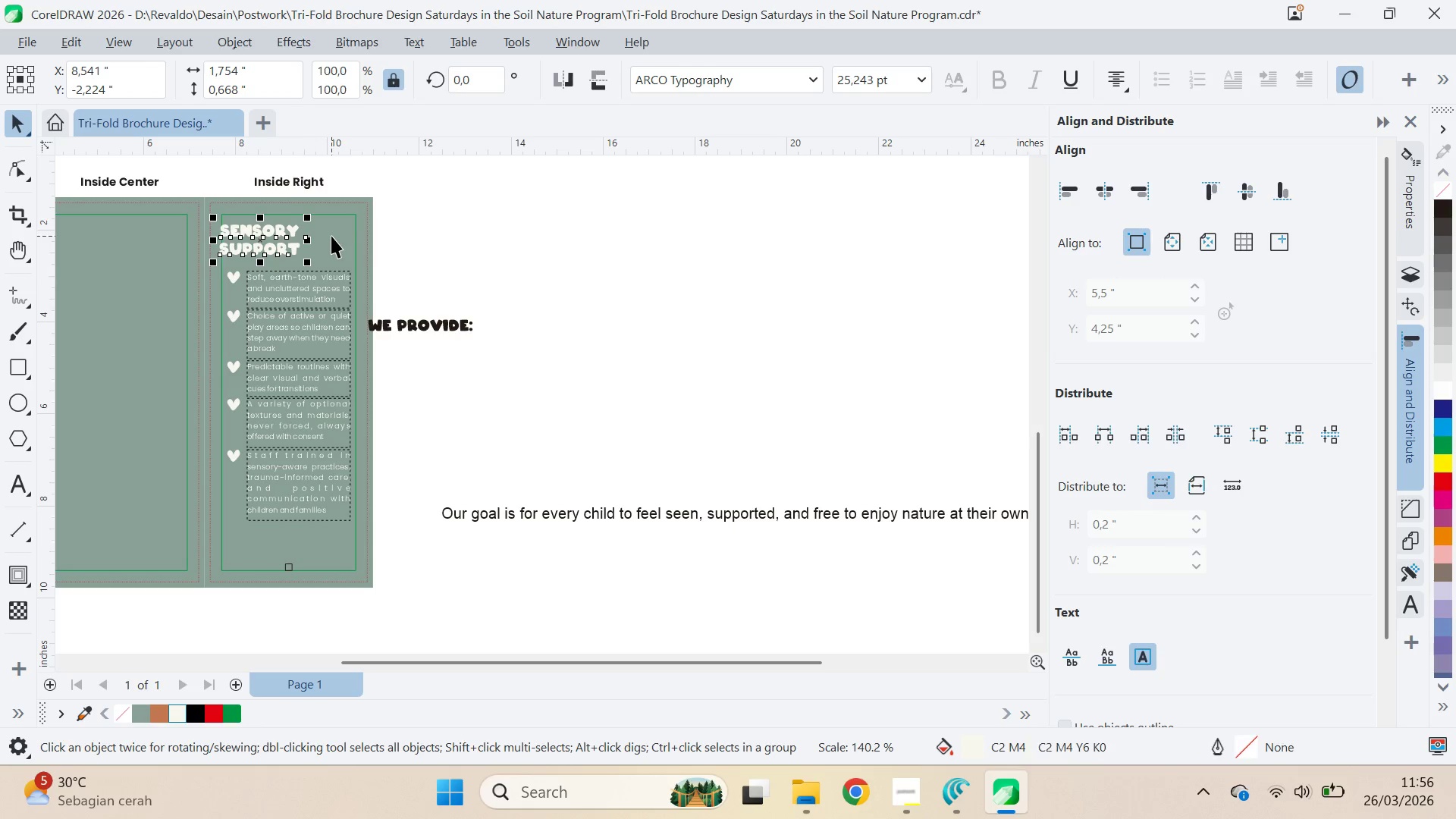 
hold_key(key=ShiftLeft, duration=5.05)
 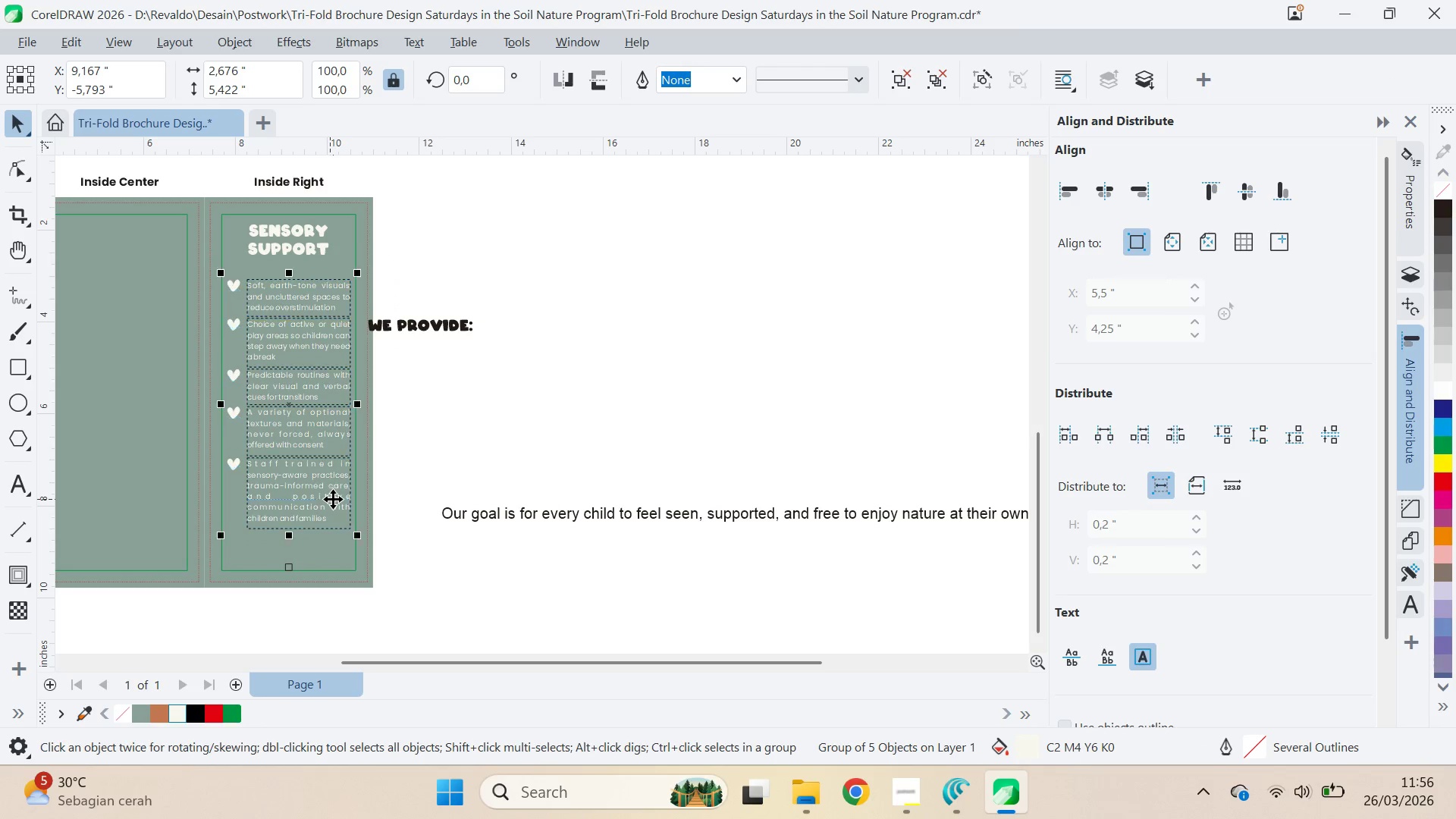 
key(C)
 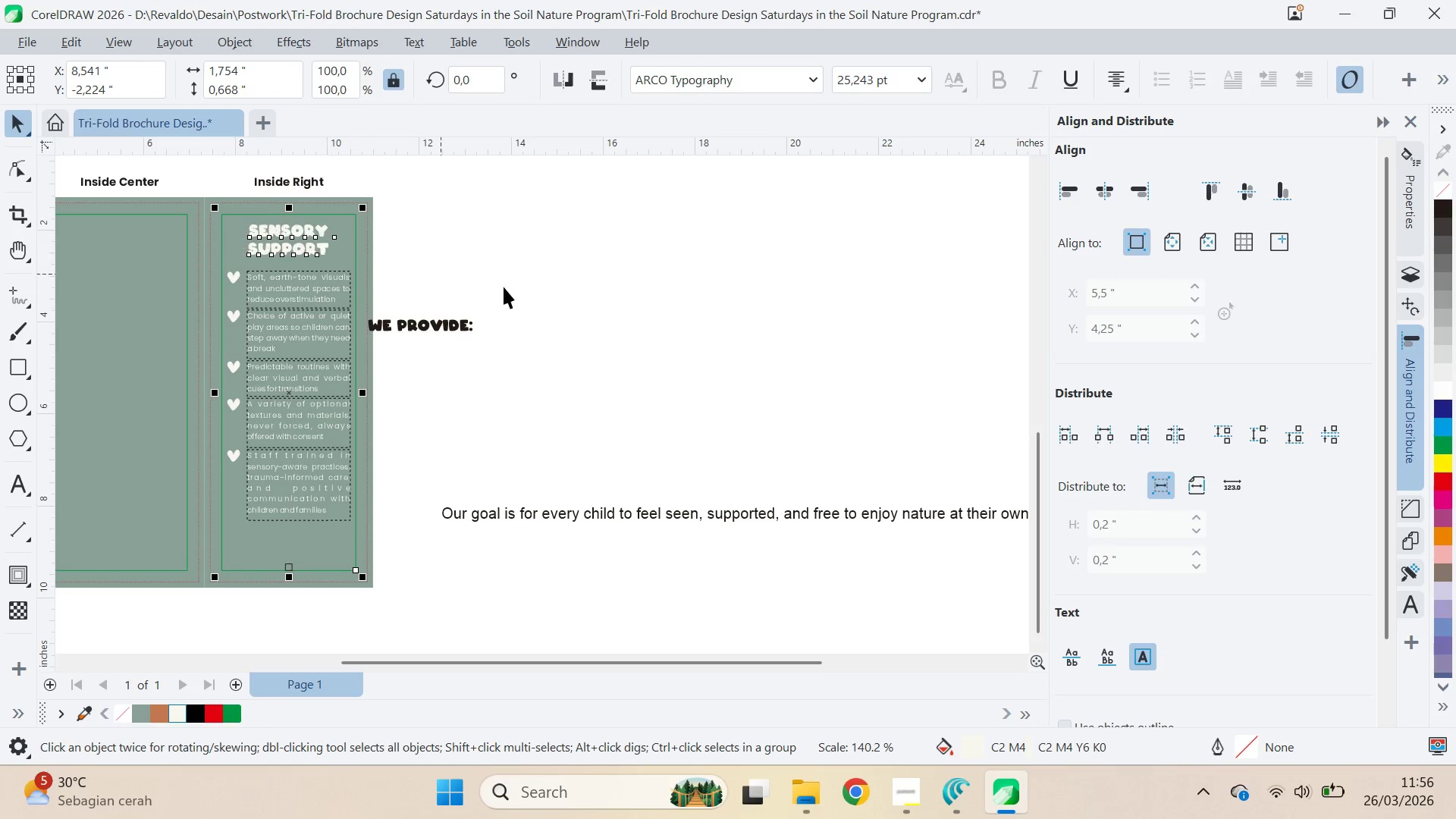 
double_click([504, 287])
 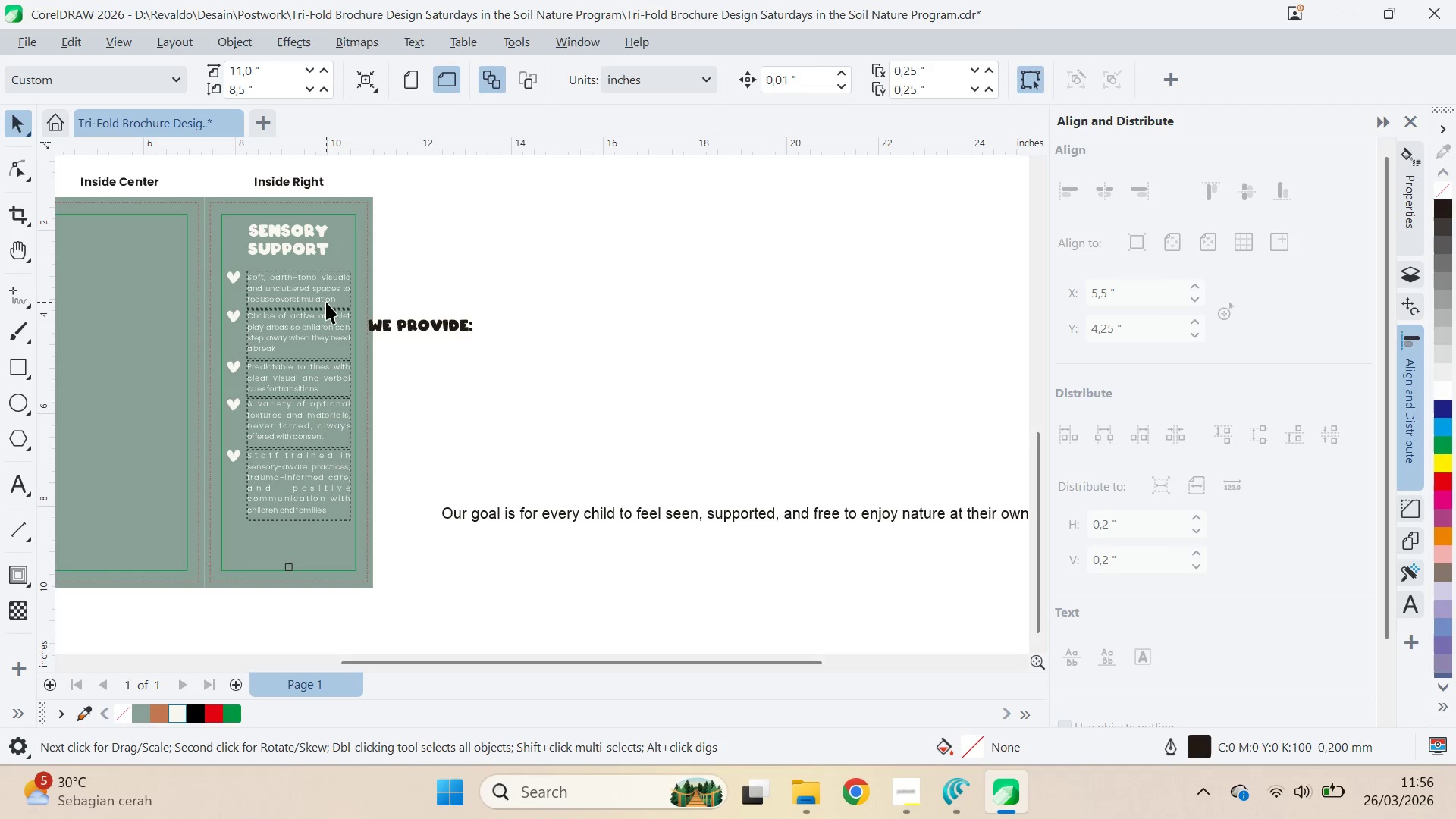 
left_click([325, 300])
 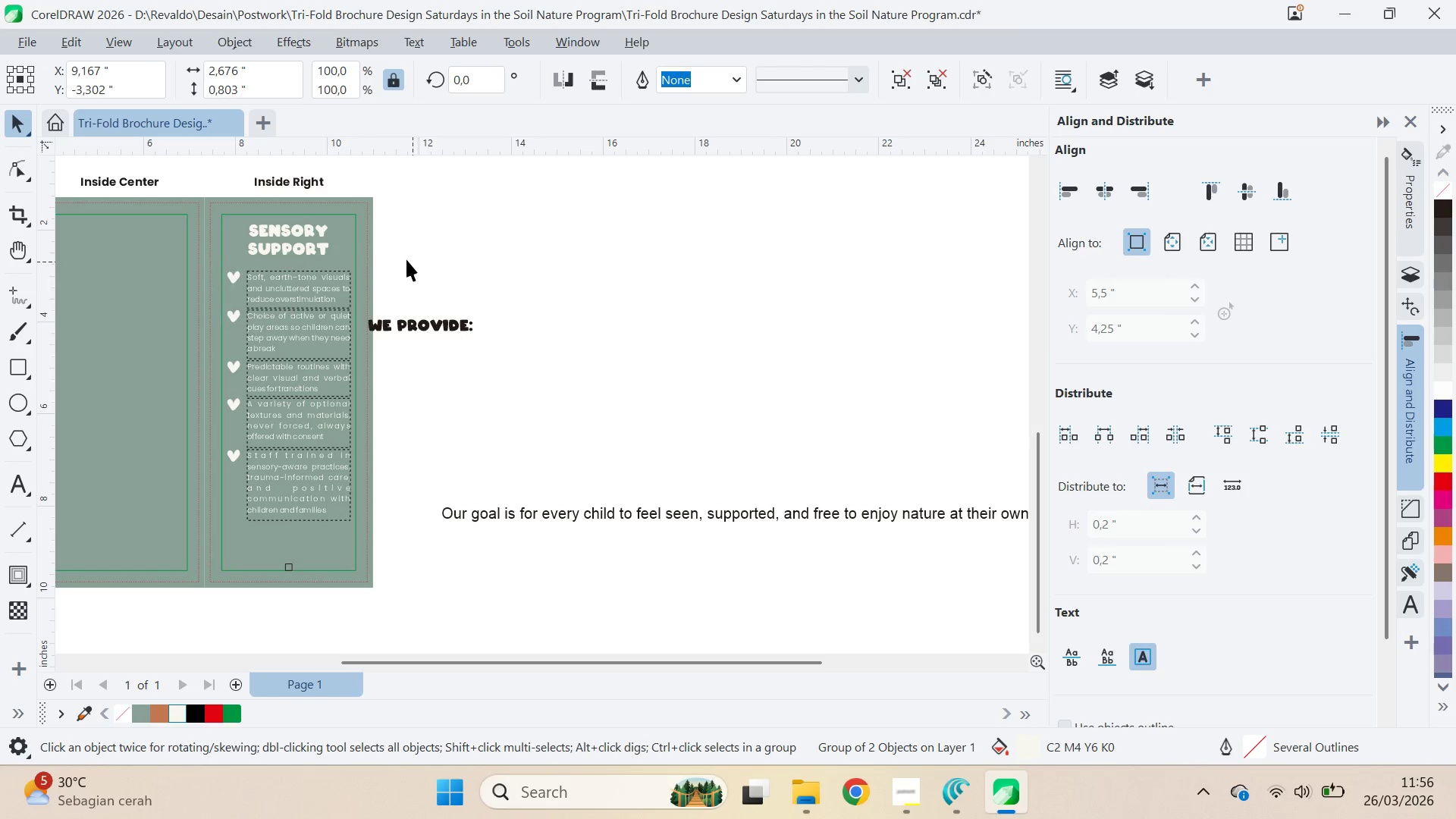 
left_click_drag(start_coordinate=[395, 262], to_coordinate=[196, 539])
 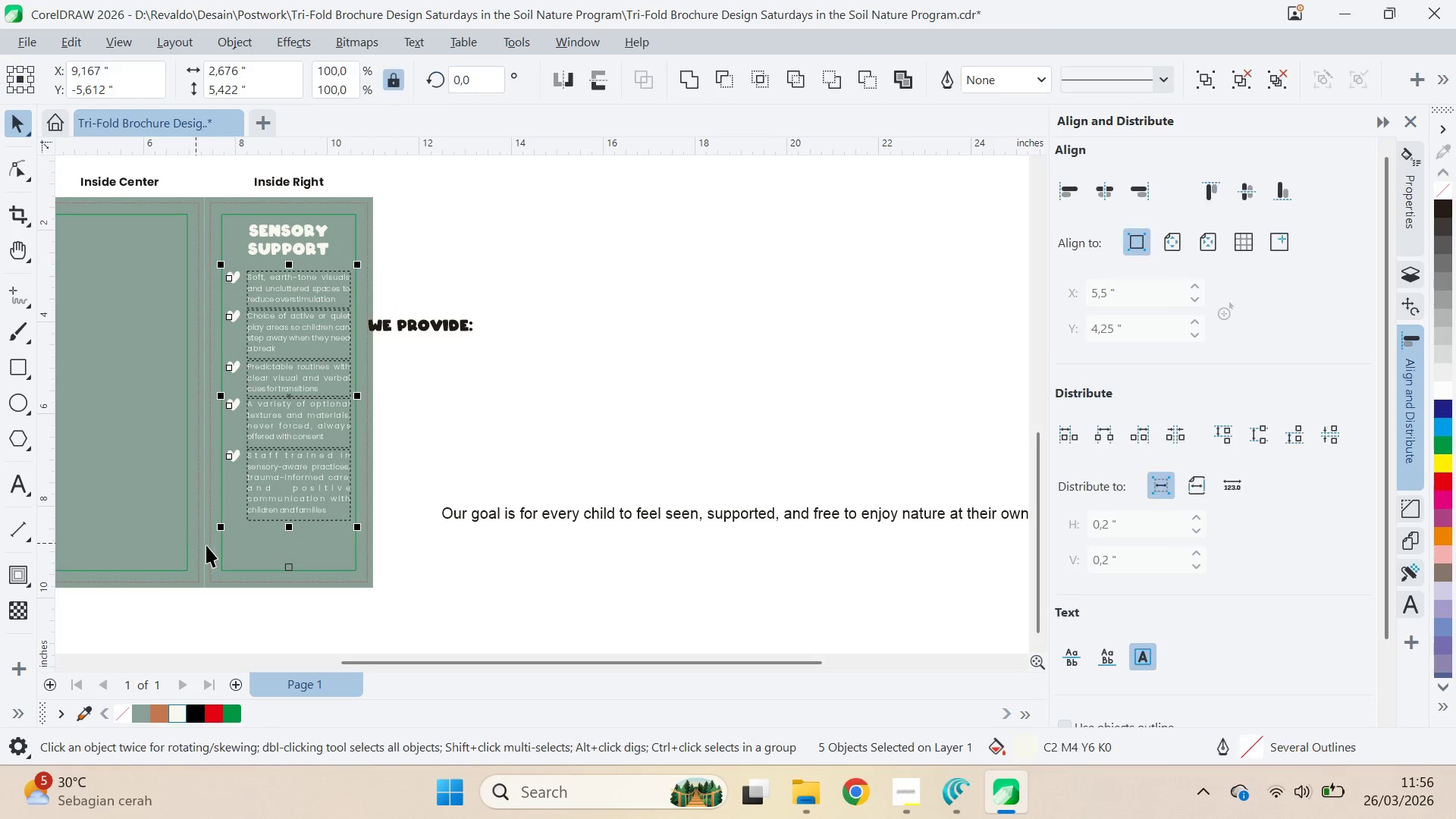 
key(Control+G)
 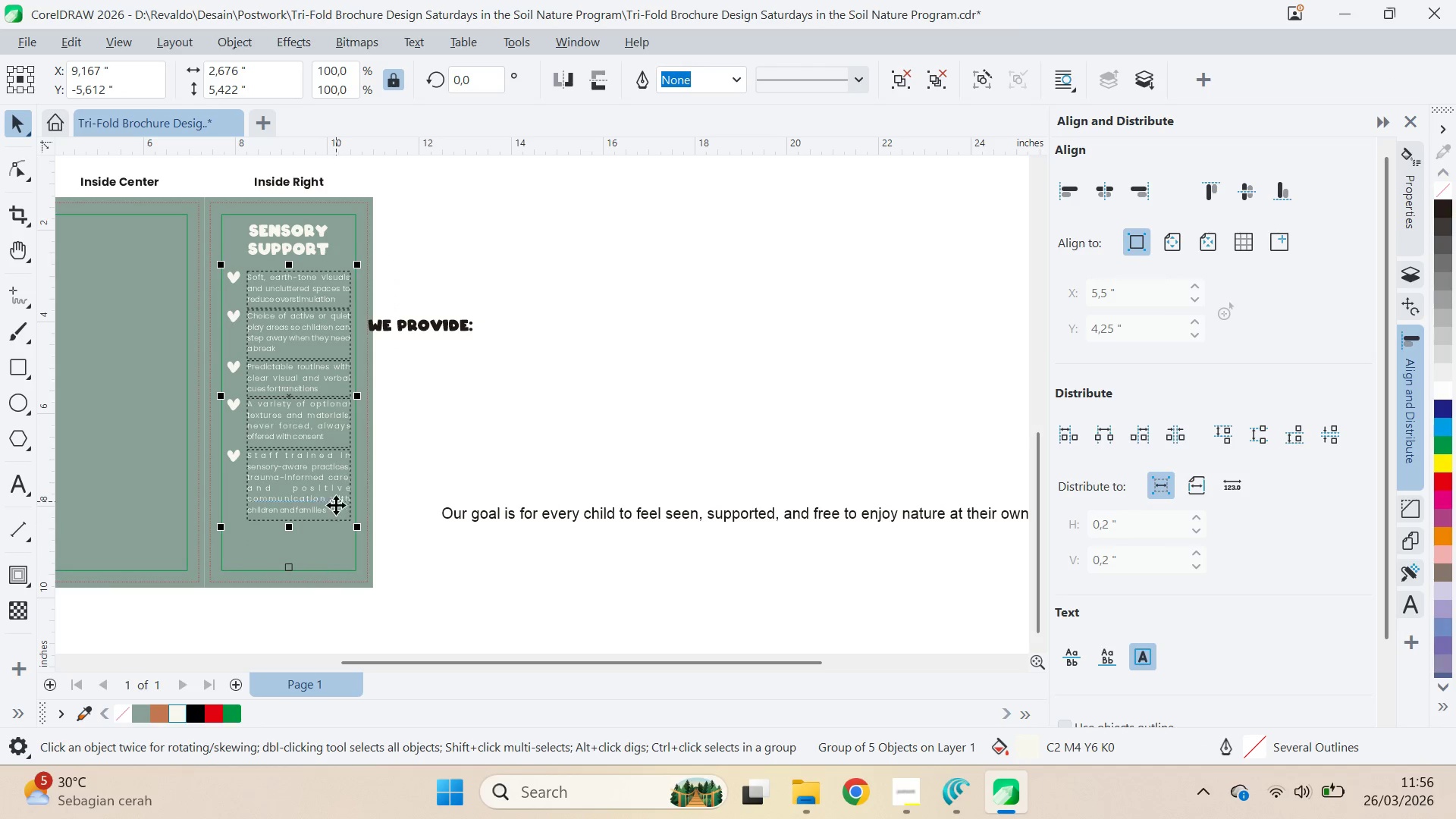 
left_click_drag(start_coordinate=[330, 494], to_coordinate=[333, 499])
 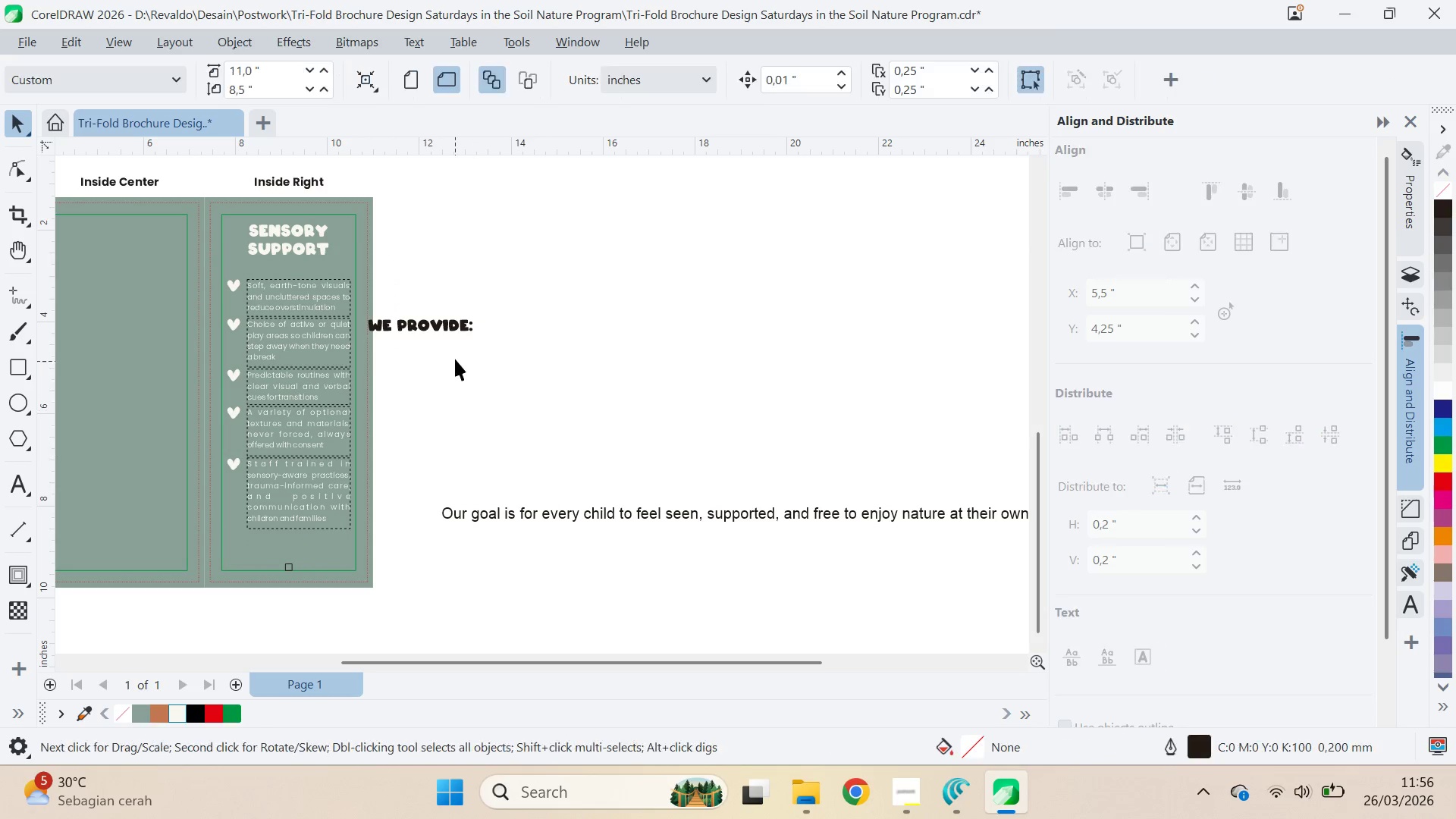 
hold_key(key=ShiftLeft, duration=0.56)
 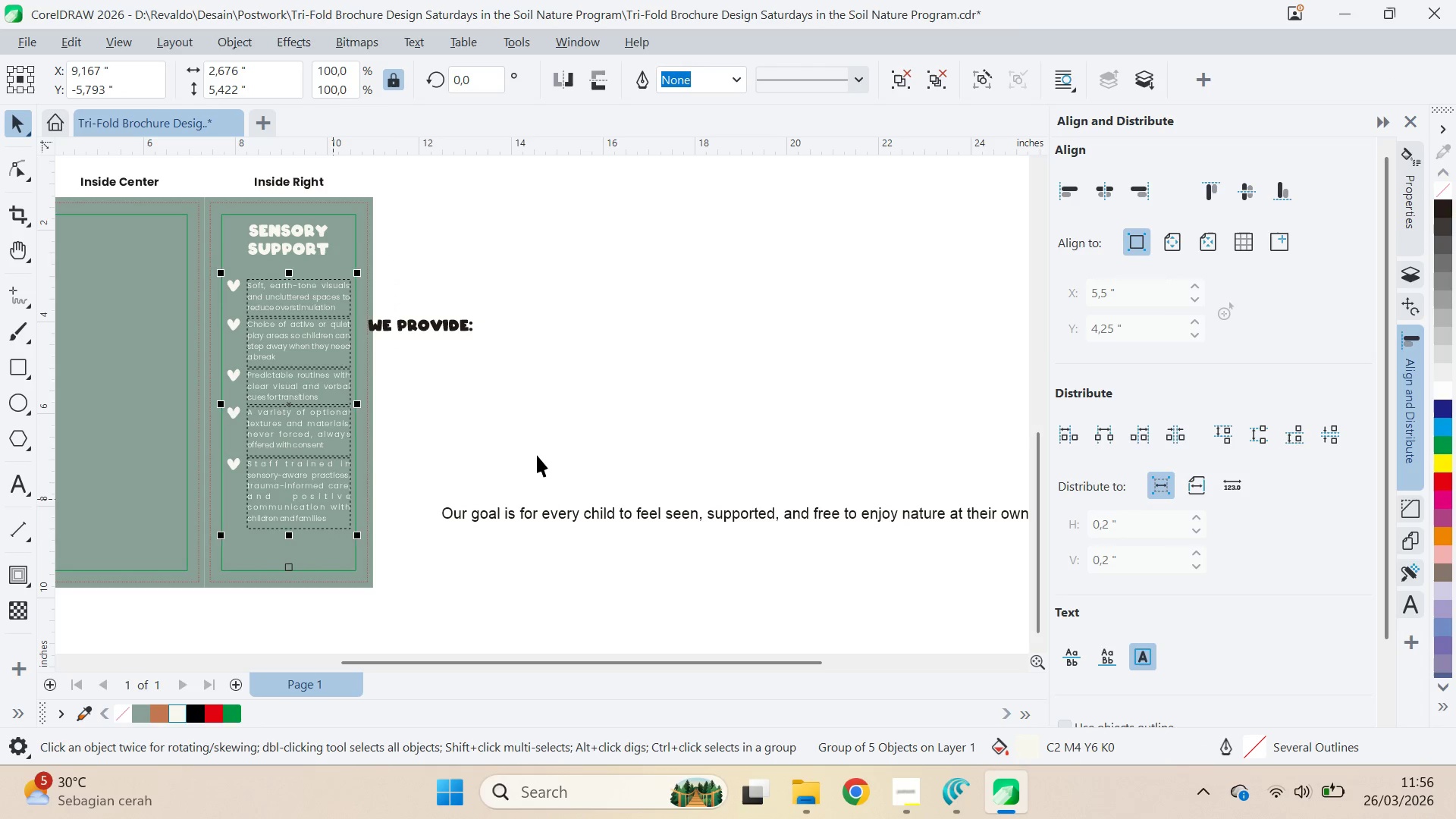 
left_click([538, 455])
 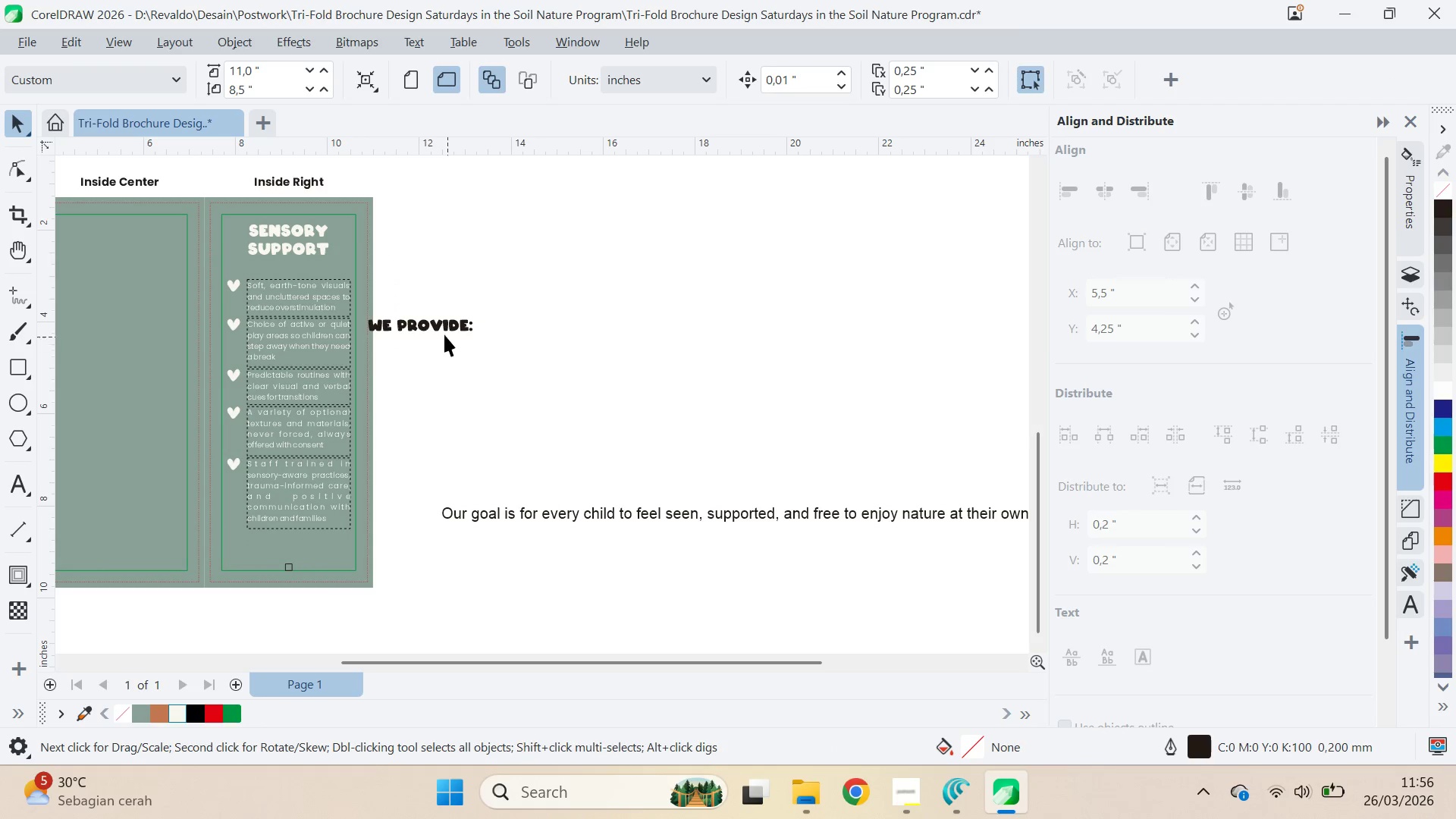 
left_click_drag(start_coordinate=[439, 322], to_coordinate=[308, 271])
 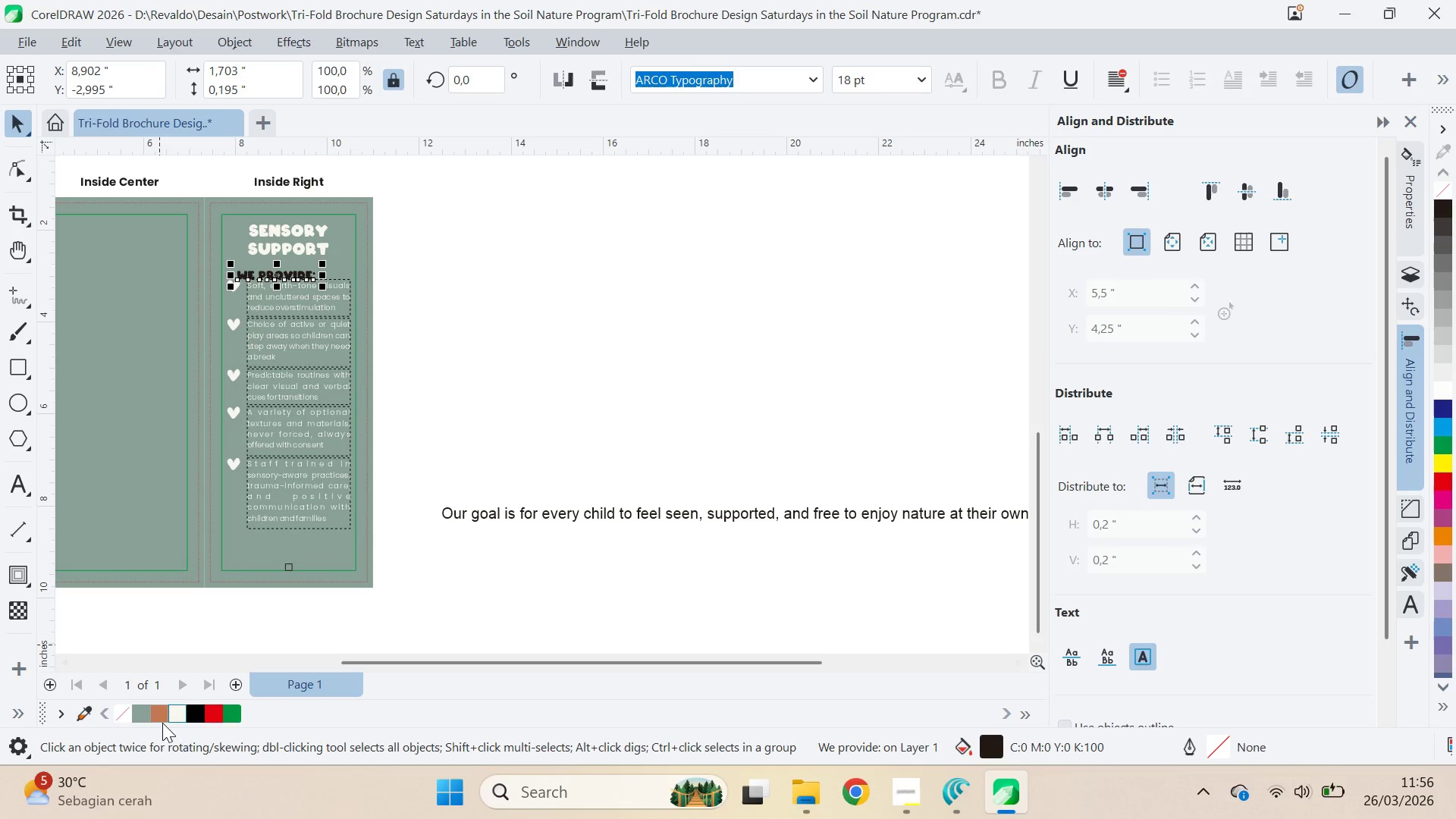 
double_click([165, 715])
 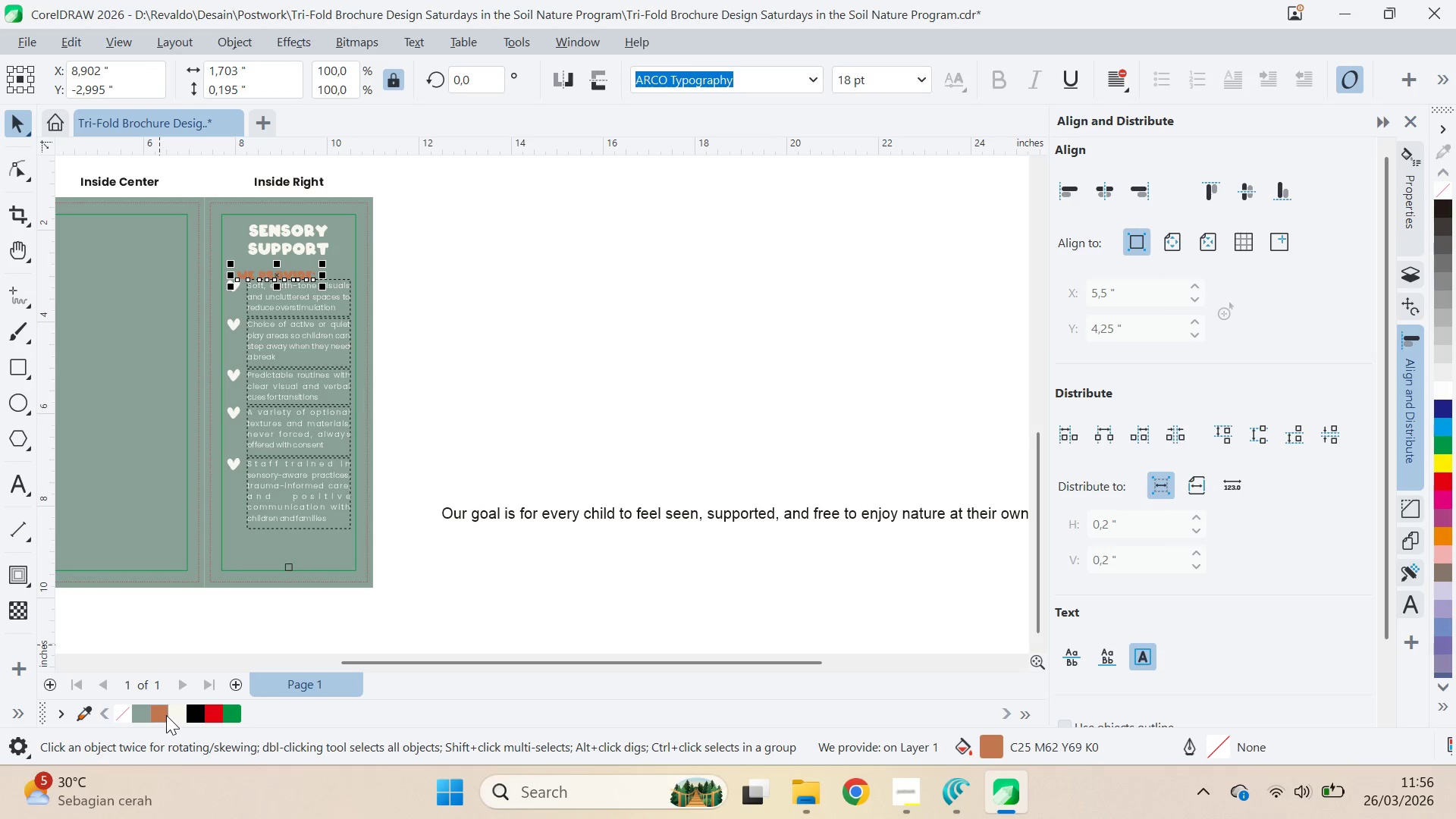 
left_click([463, 336])
 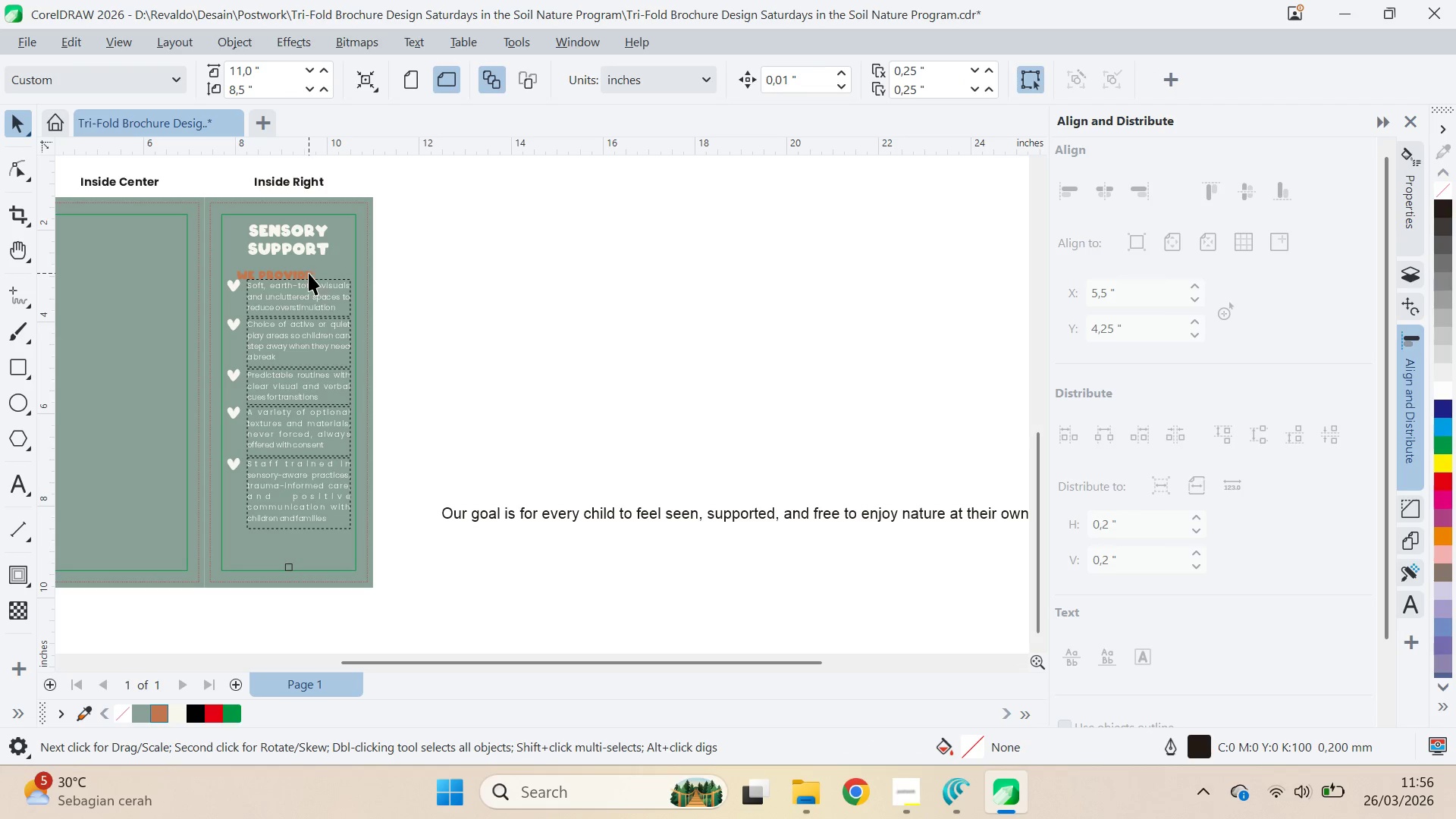 
left_click_drag(start_coordinate=[308, 273], to_coordinate=[319, 268])
 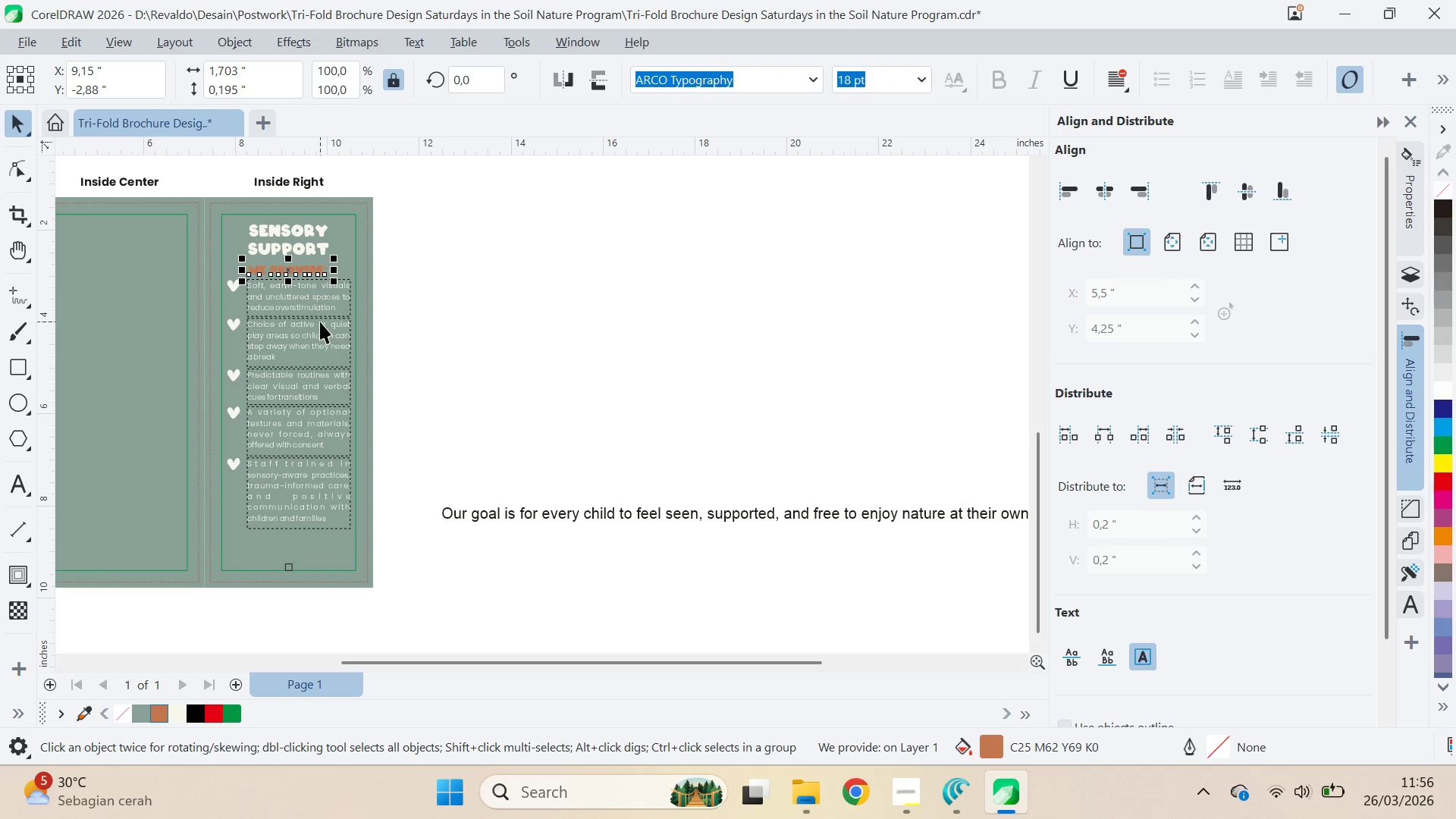 
left_click_drag(start_coordinate=[320, 321], to_coordinate=[306, 397])
 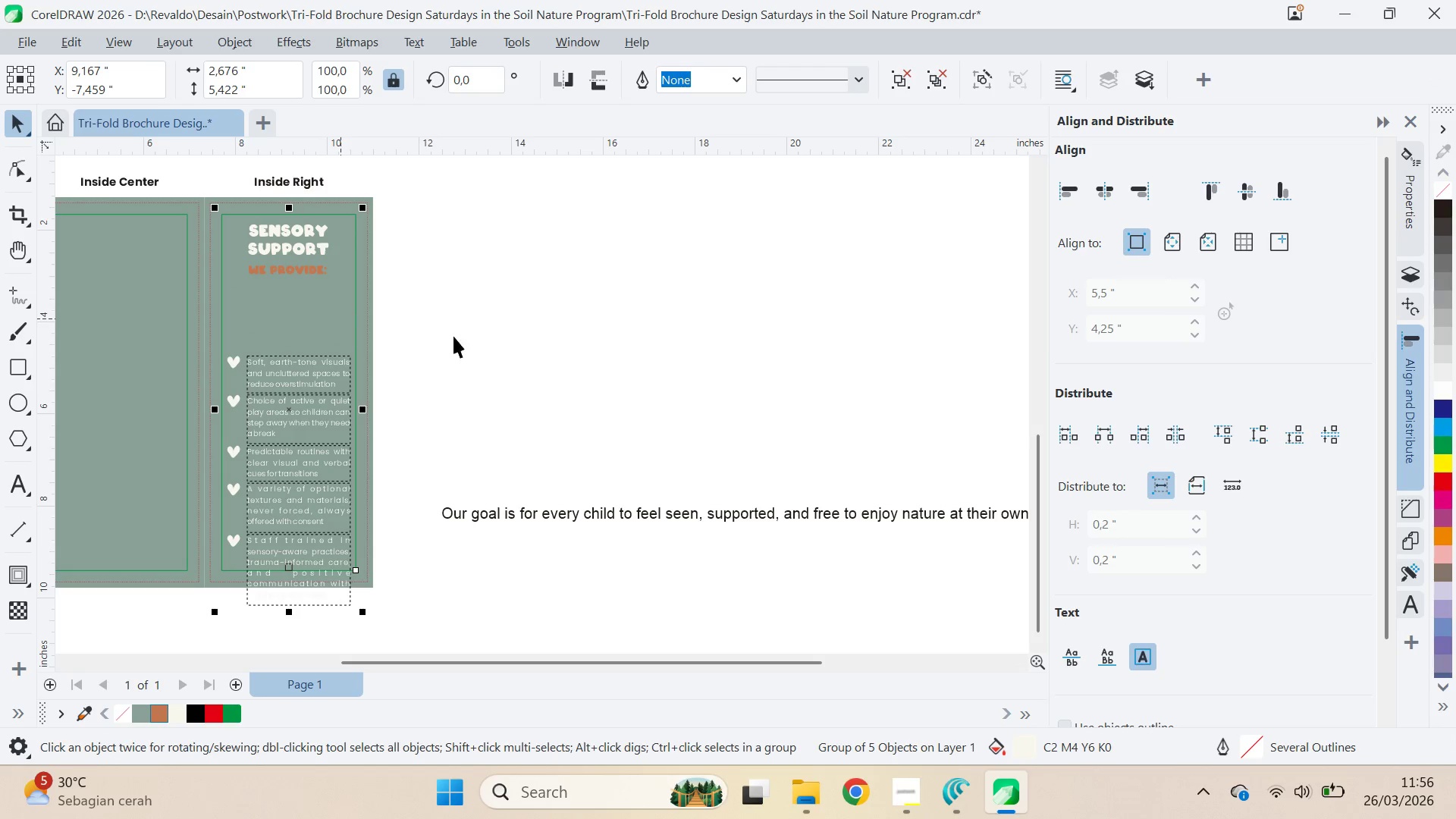 
hold_key(key=ShiftLeft, duration=0.94)
 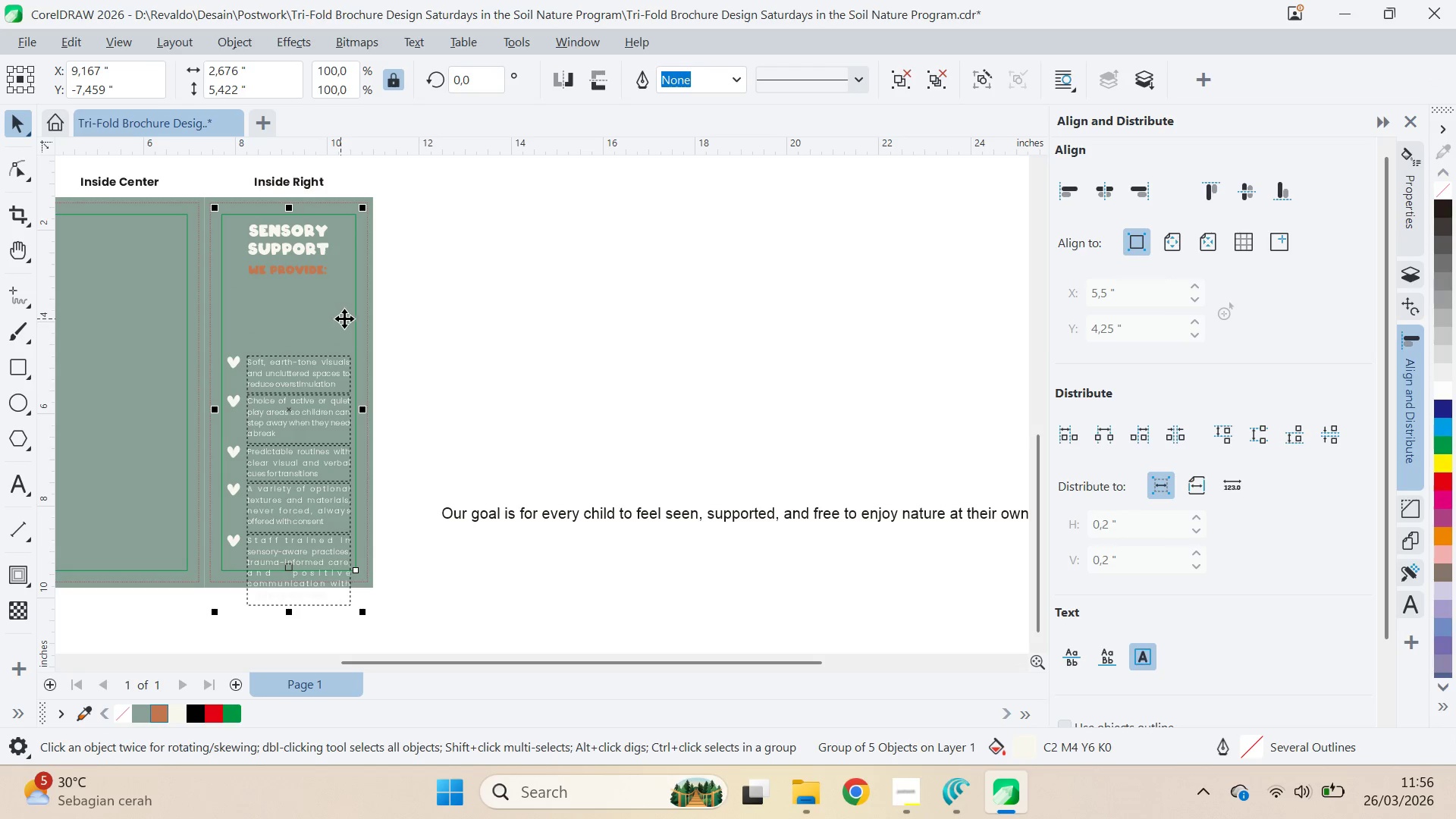 
key(C)
 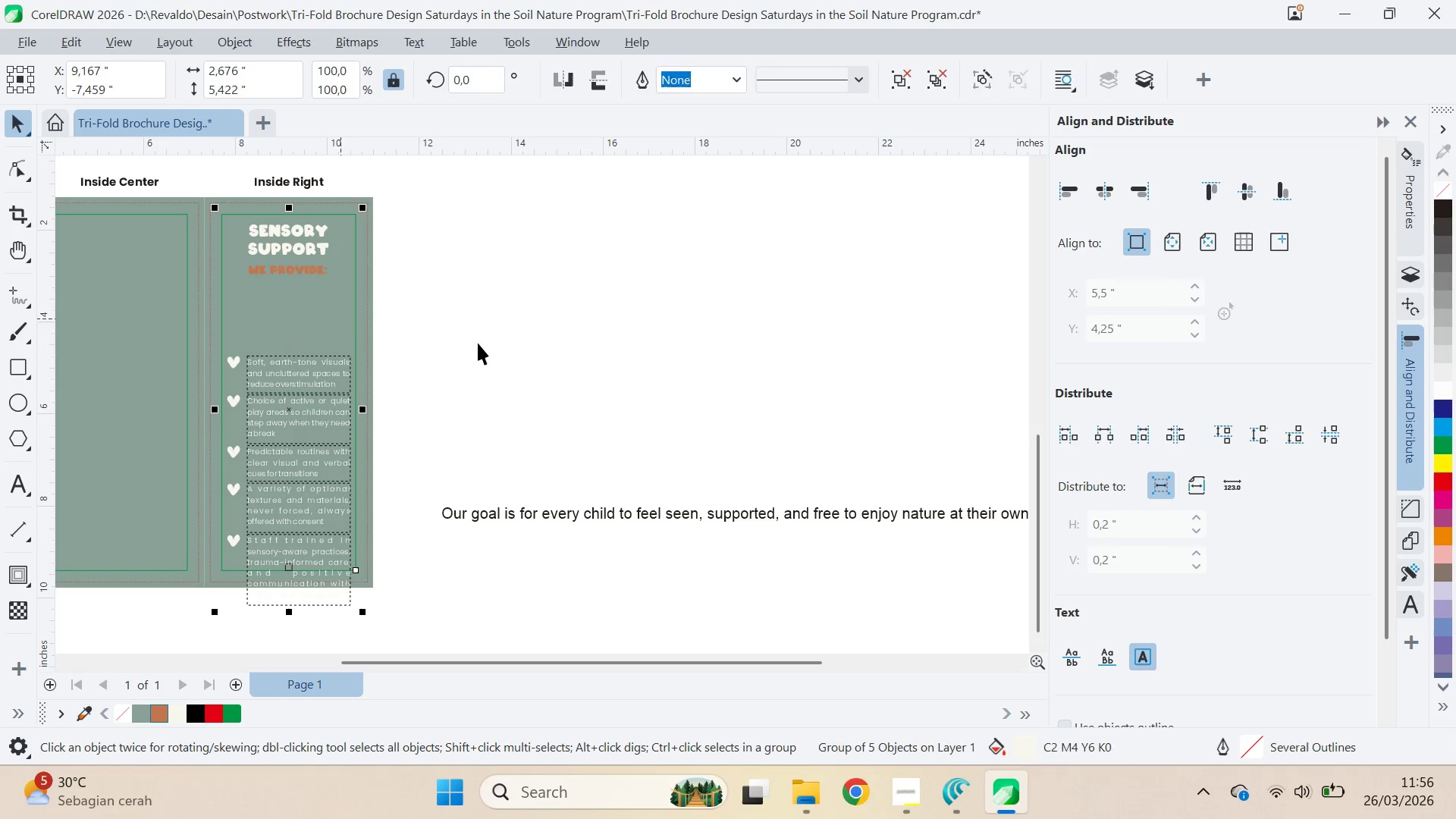 
double_click([479, 344])
 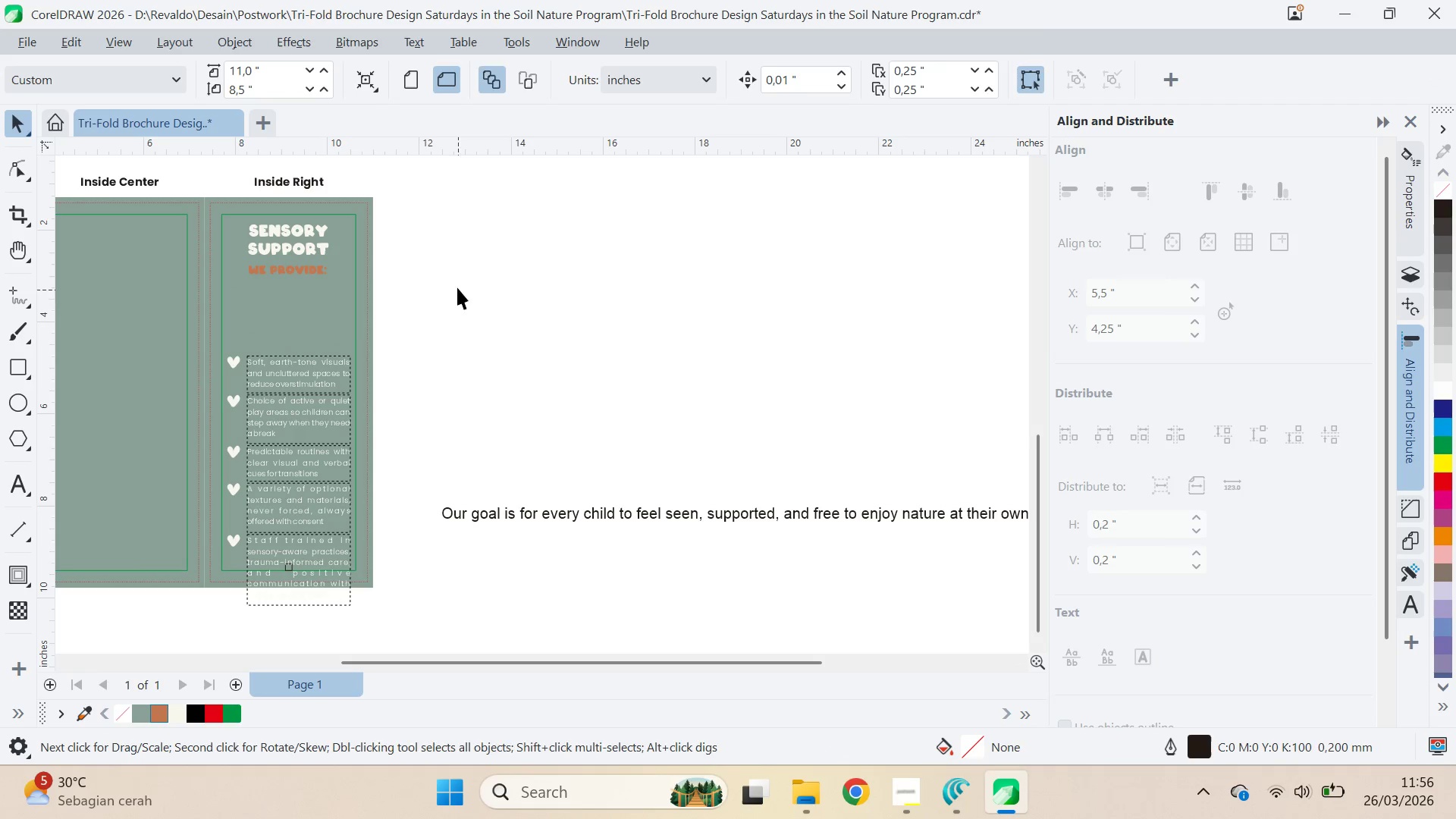 
type(qv)
 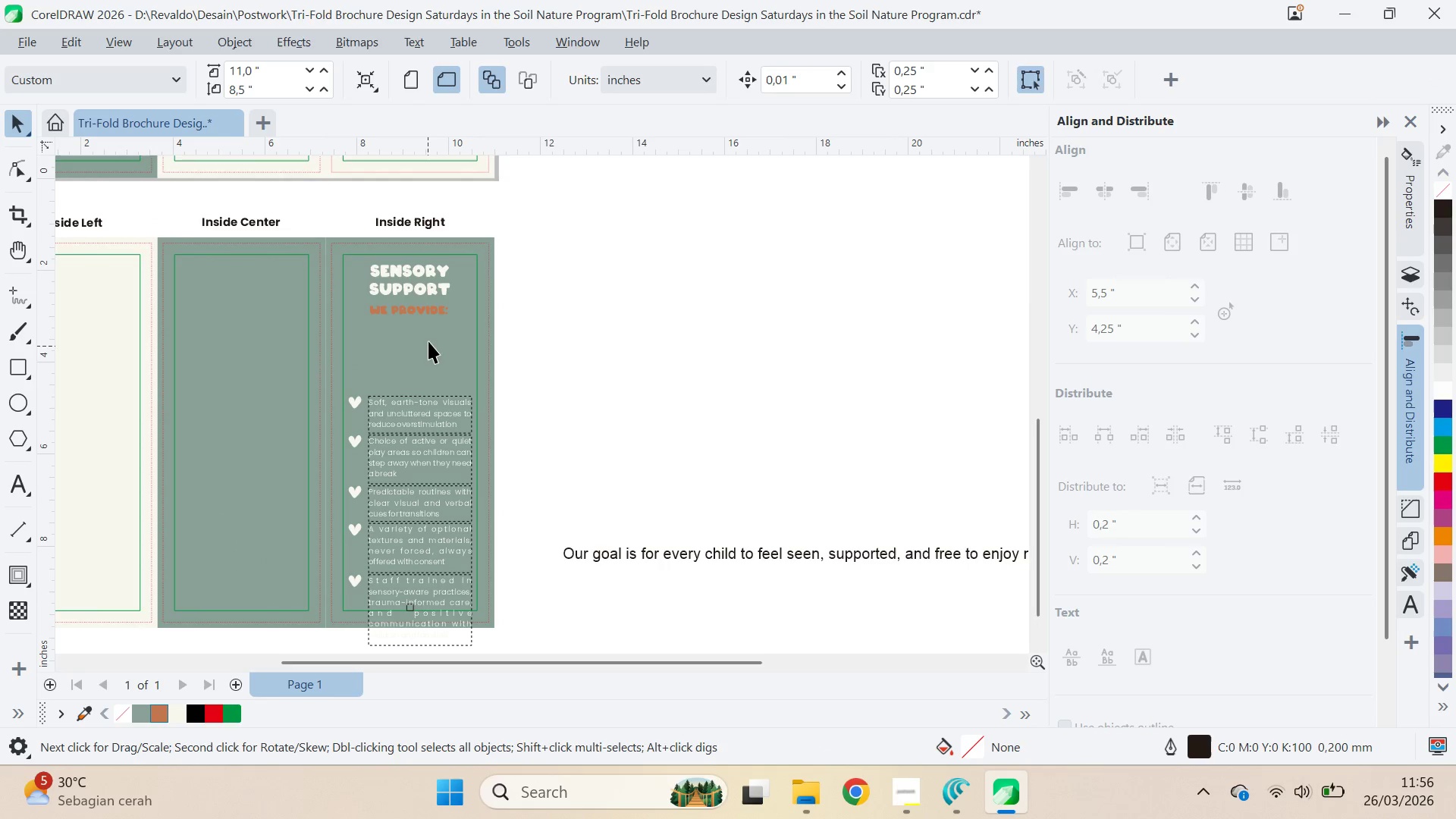 
left_click_drag(start_coordinate=[472, 287], to_coordinate=[593, 327])
 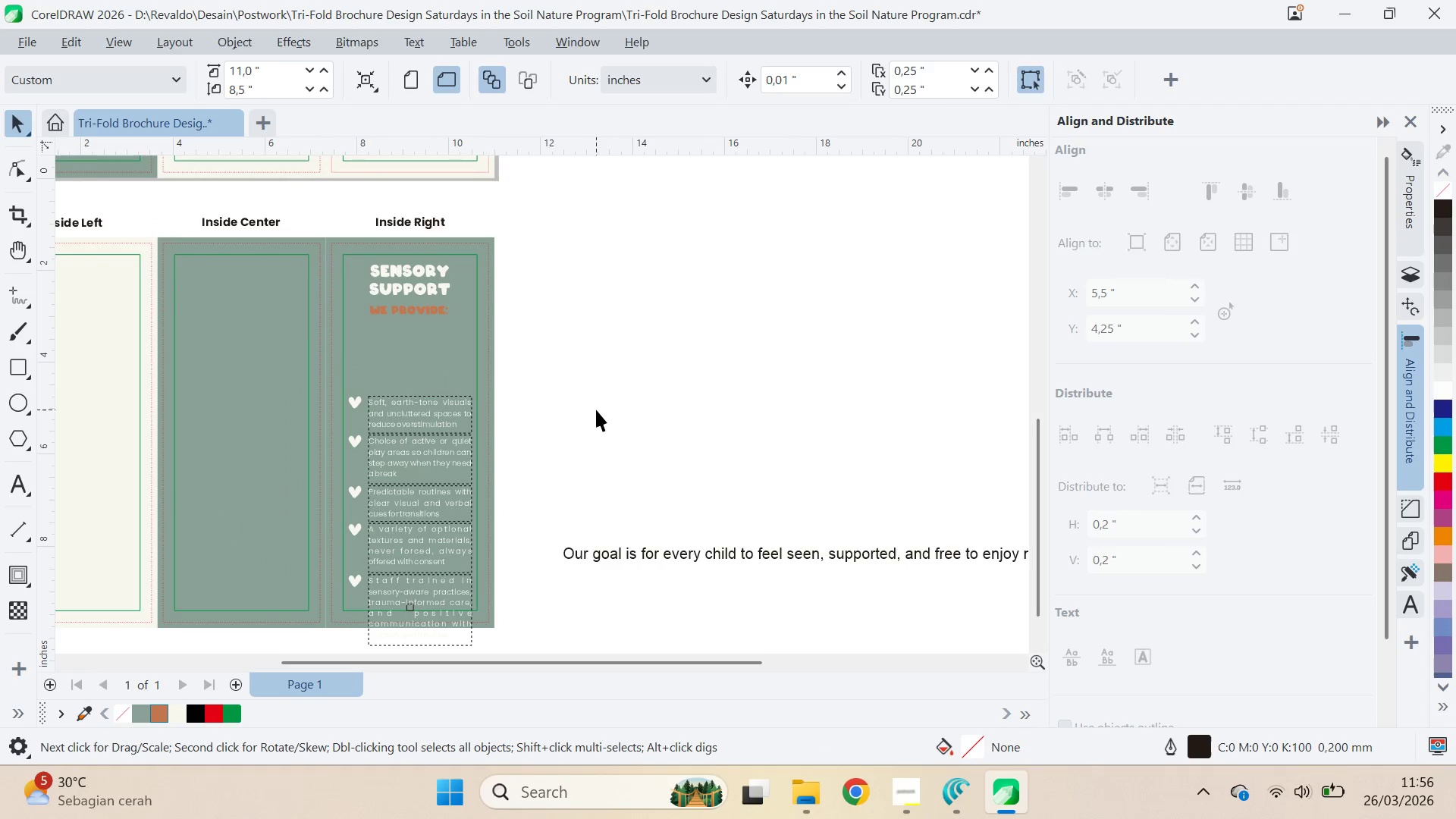 
left_click_drag(start_coordinate=[596, 410], to_coordinate=[589, 409])
 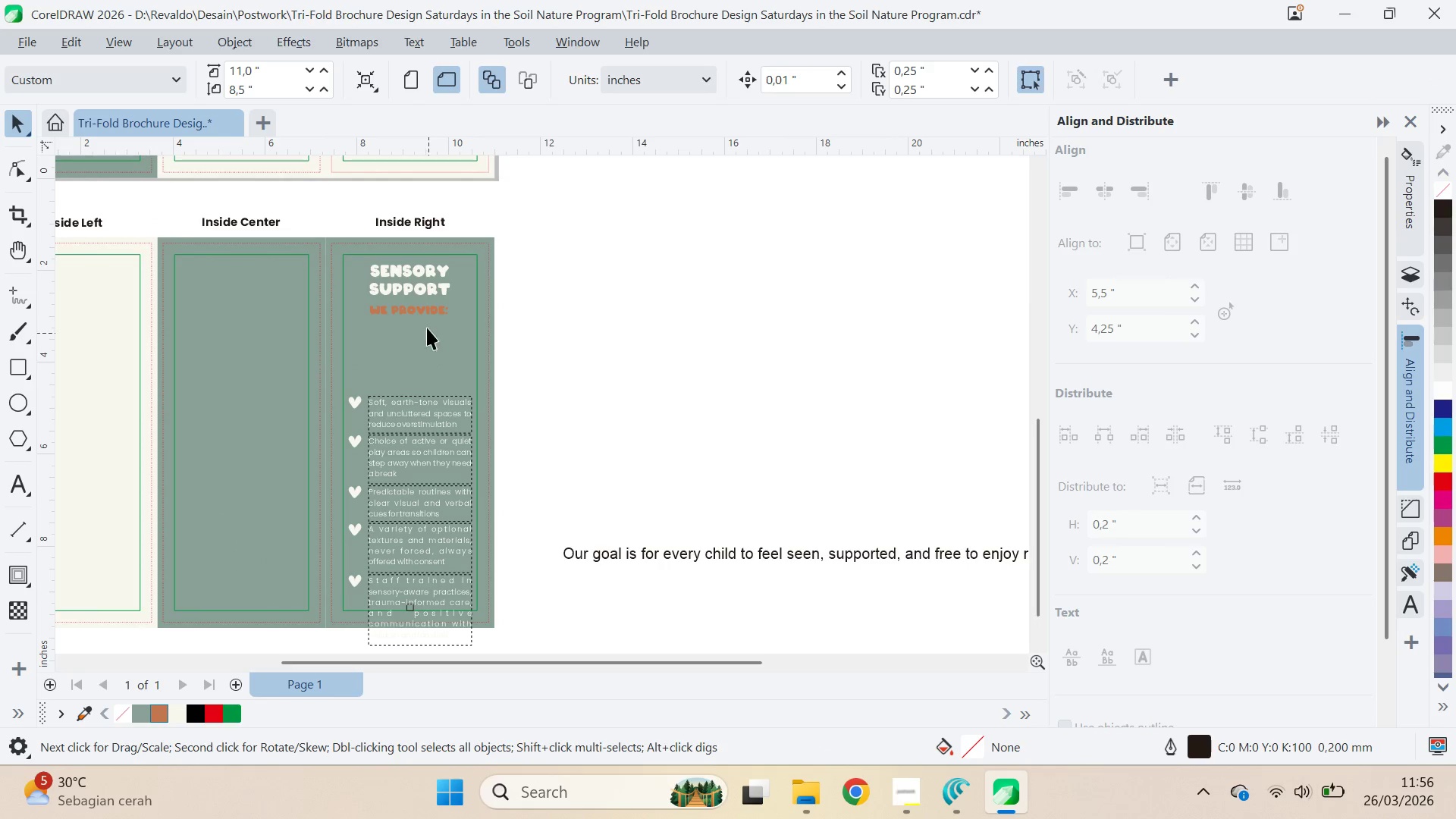 
left_click([421, 309])
 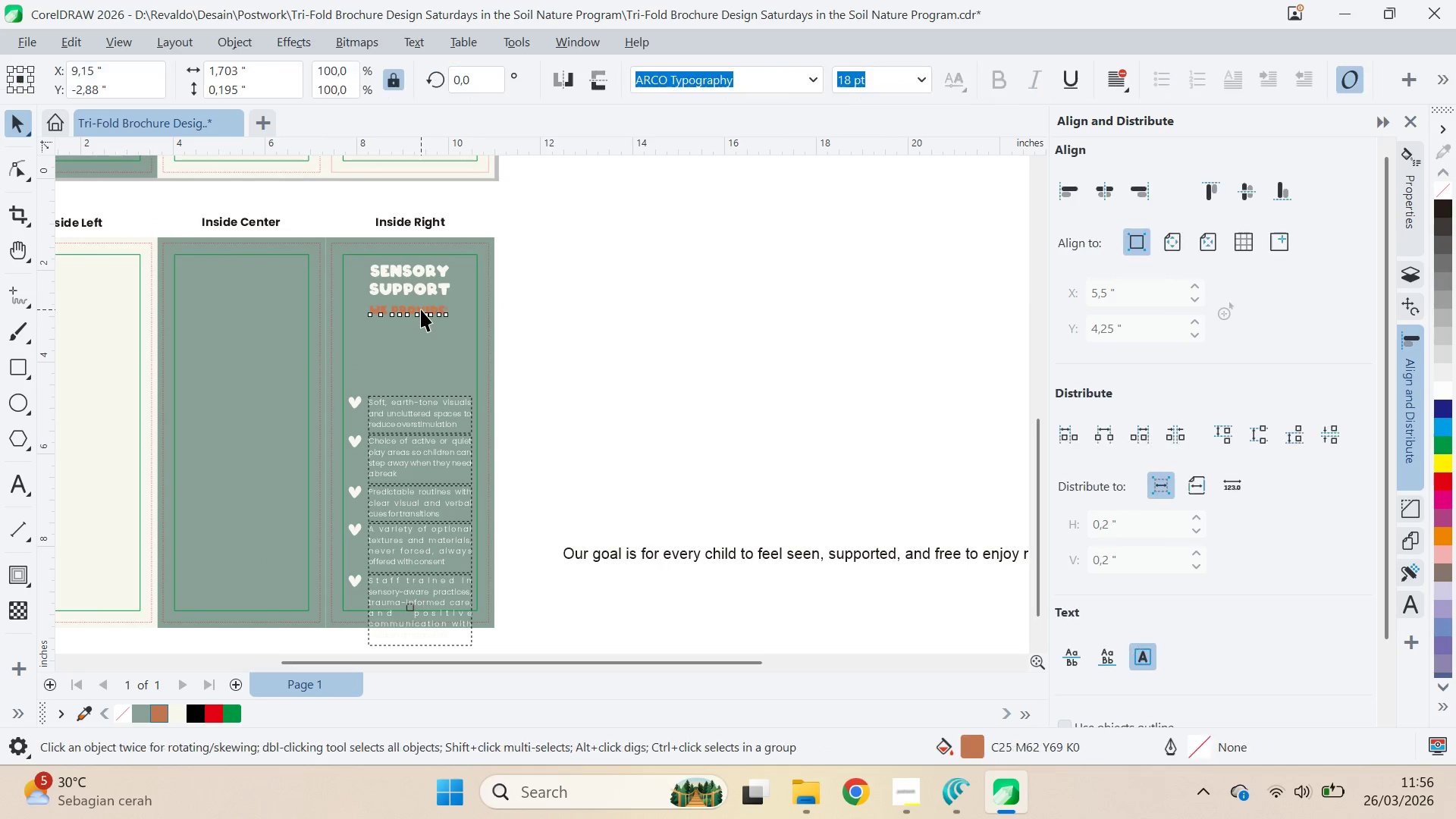 
key(Shift+ShiftLeft)
 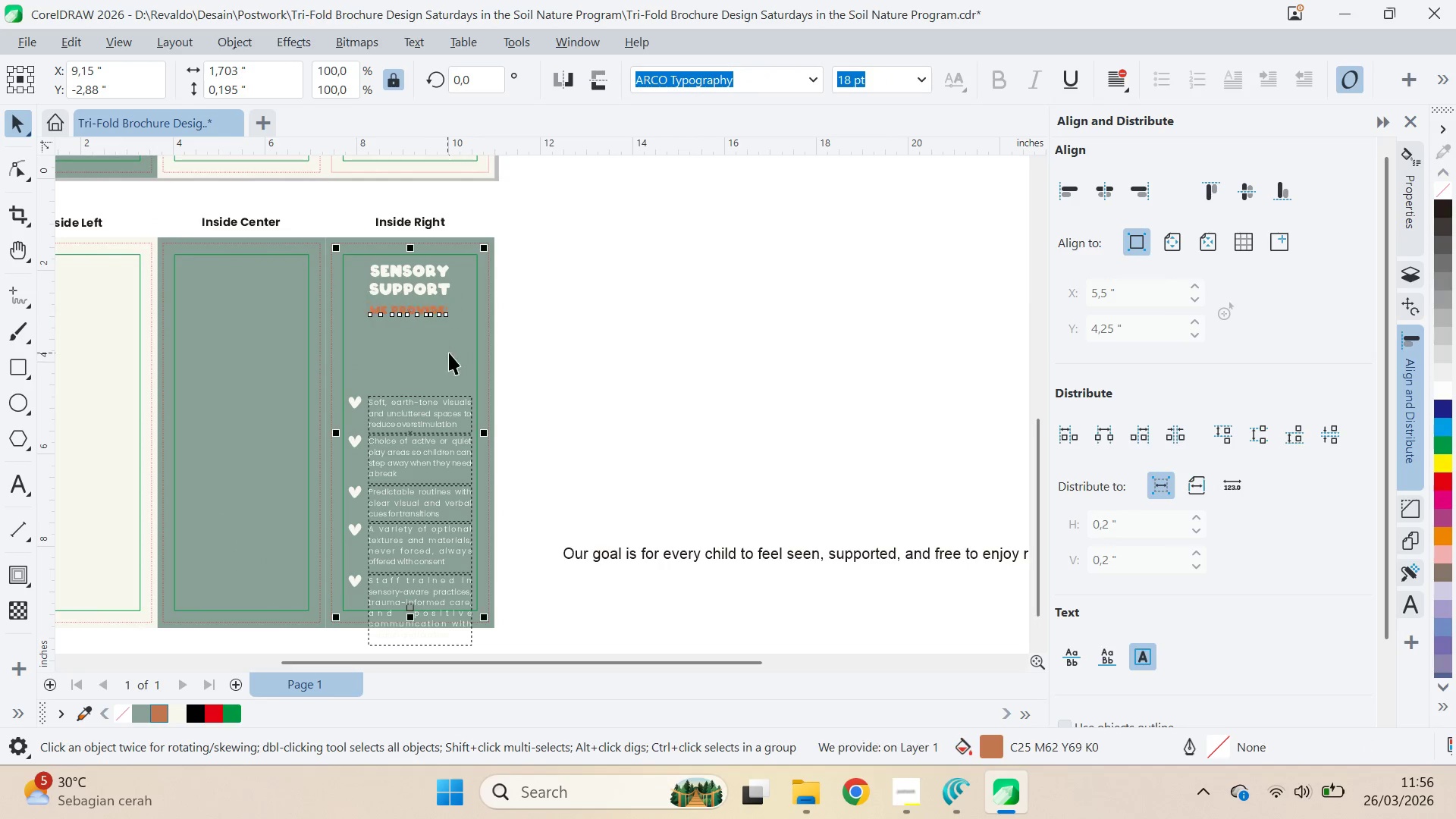 
double_click([449, 353])
 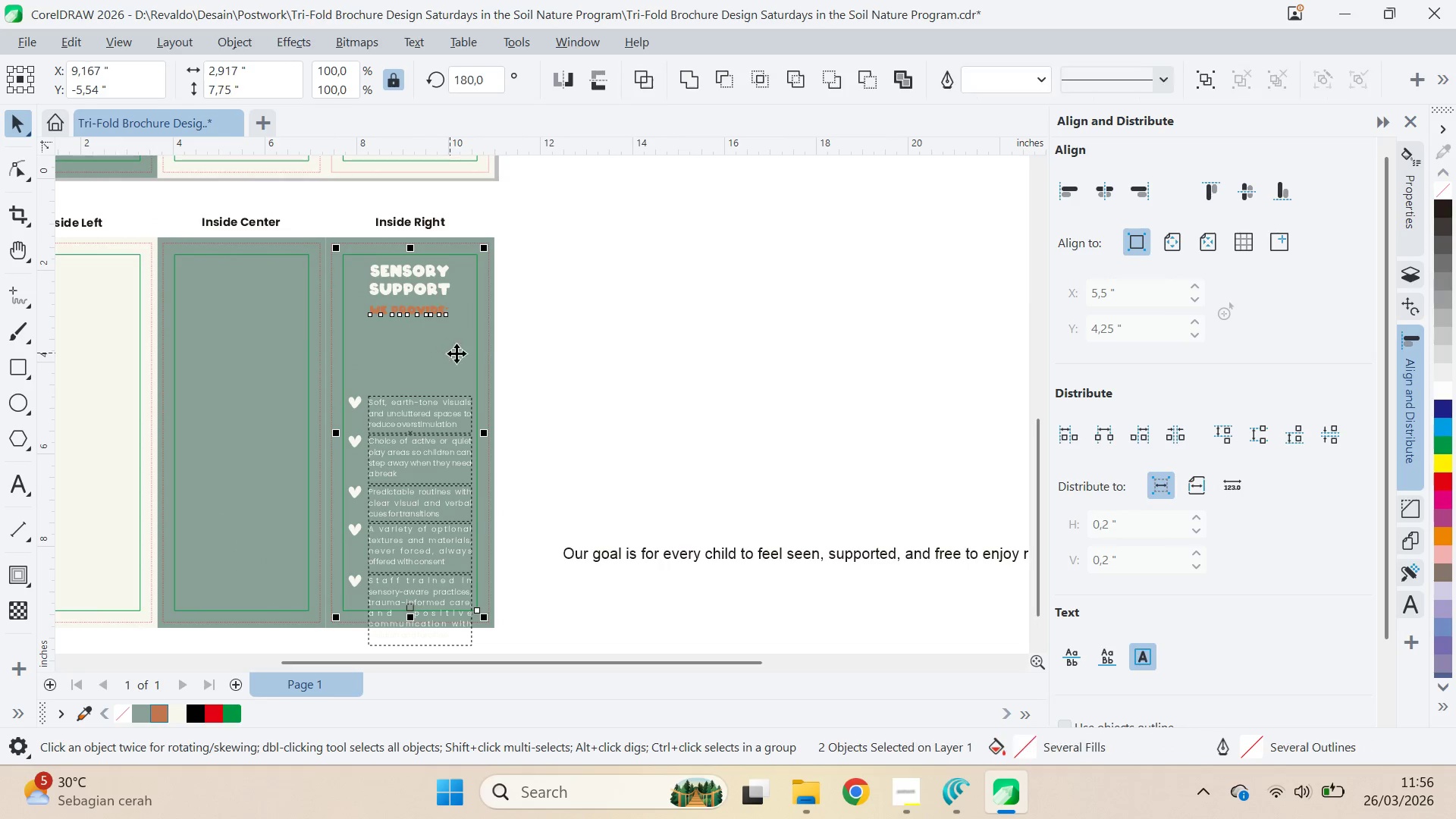 
key(C)
 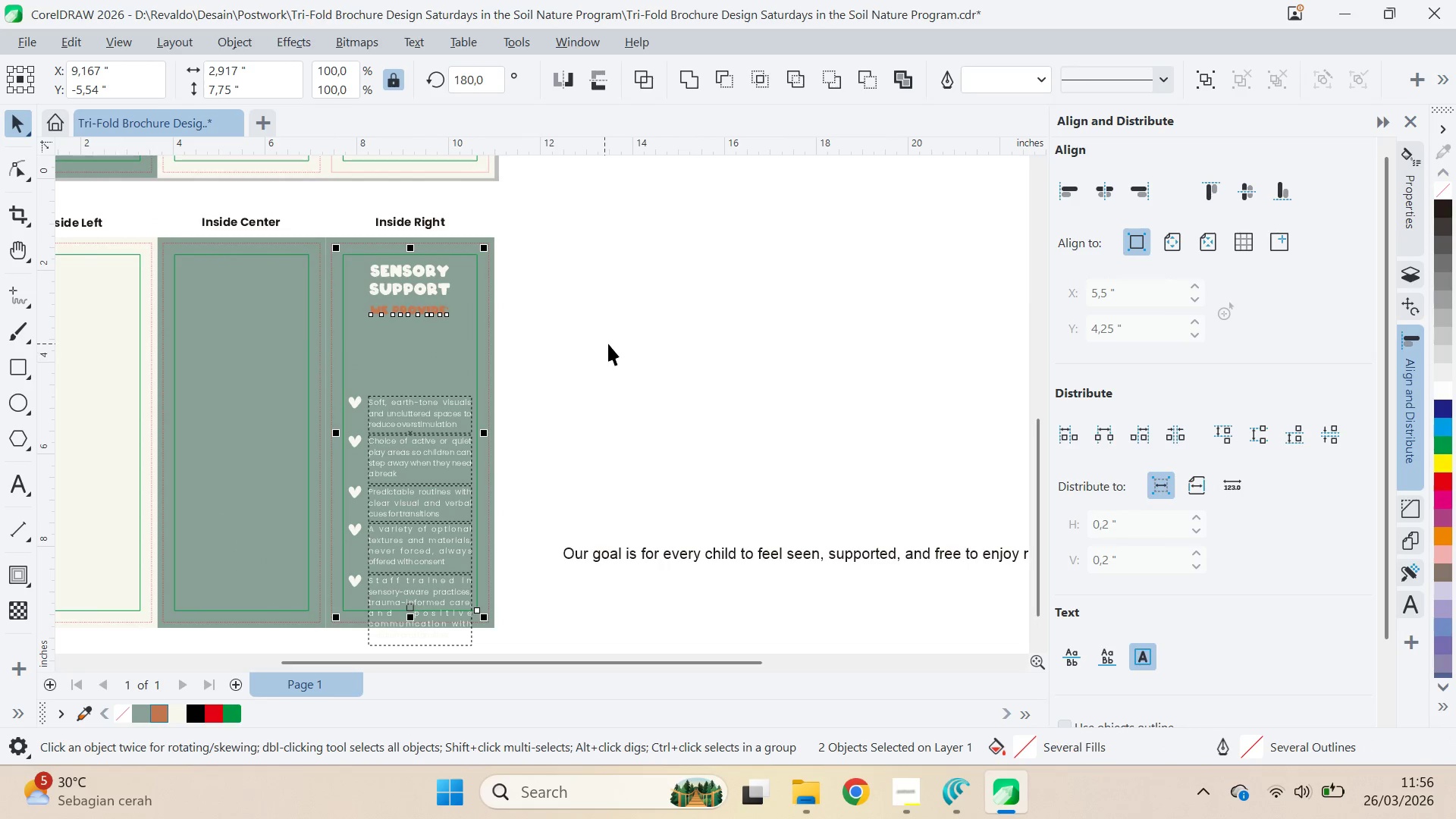 
triple_click([609, 344])
 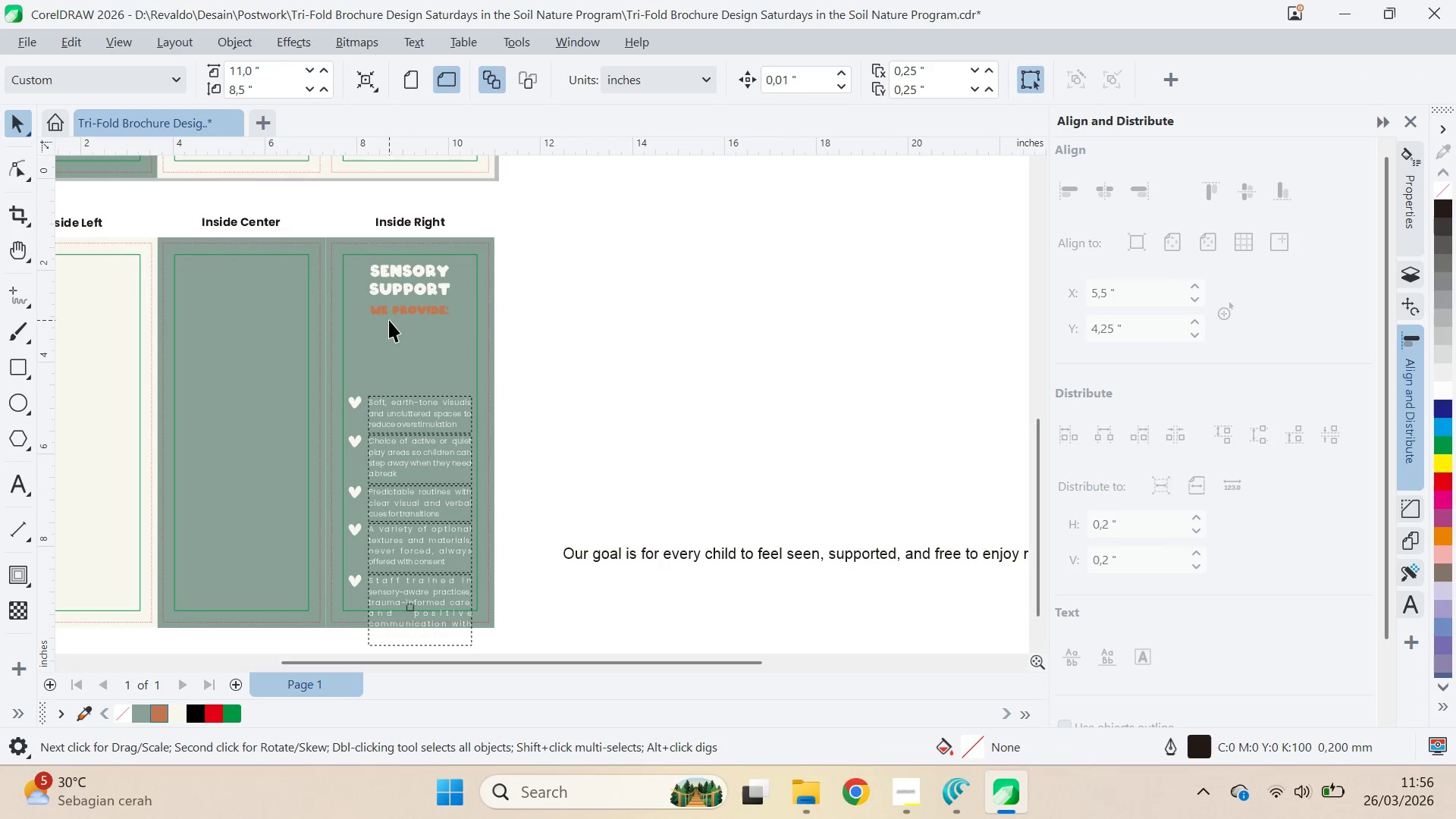 
left_click([395, 317])
 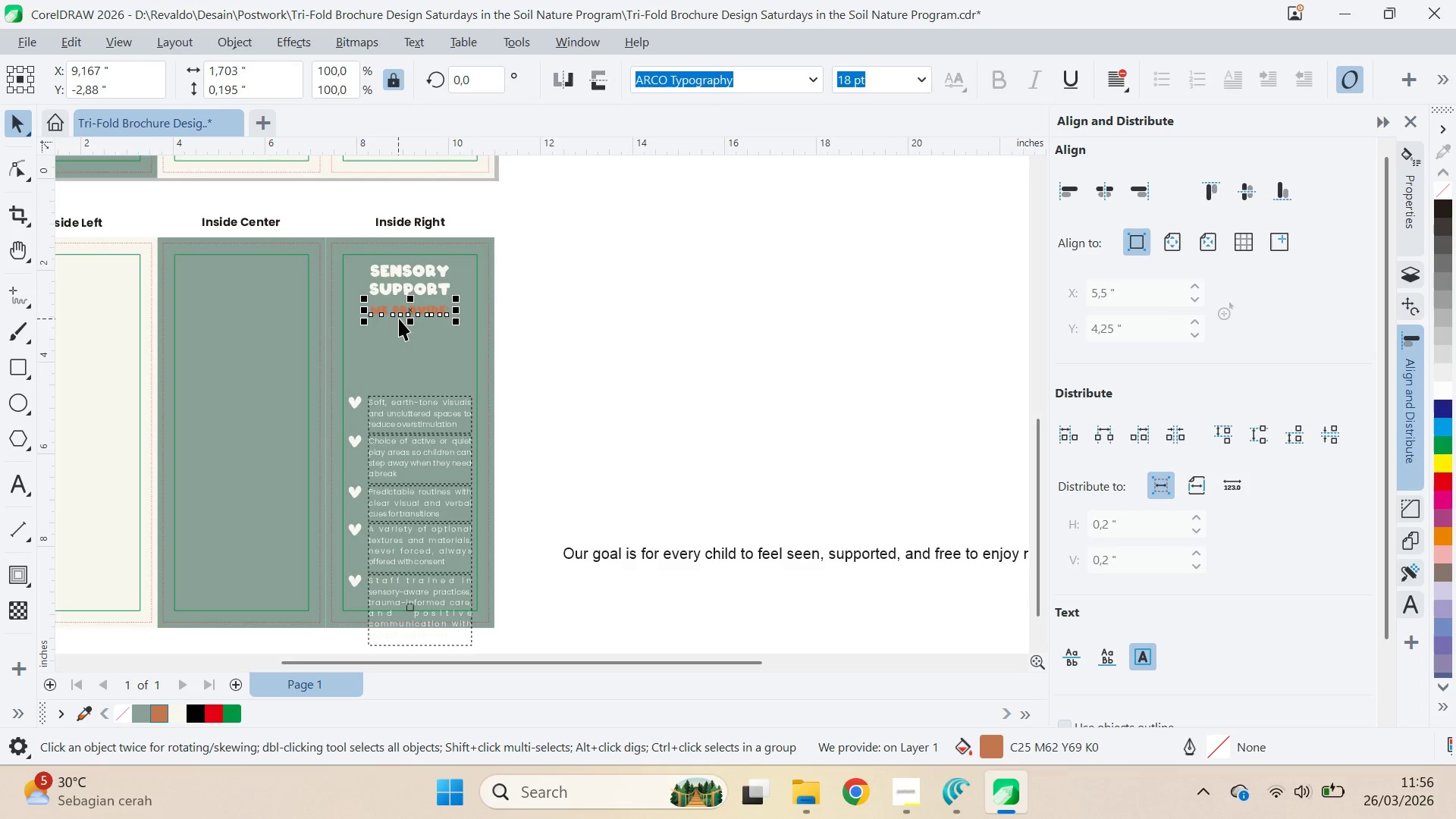 
left_click_drag(start_coordinate=[448, 300], to_coordinate=[448, 309])
 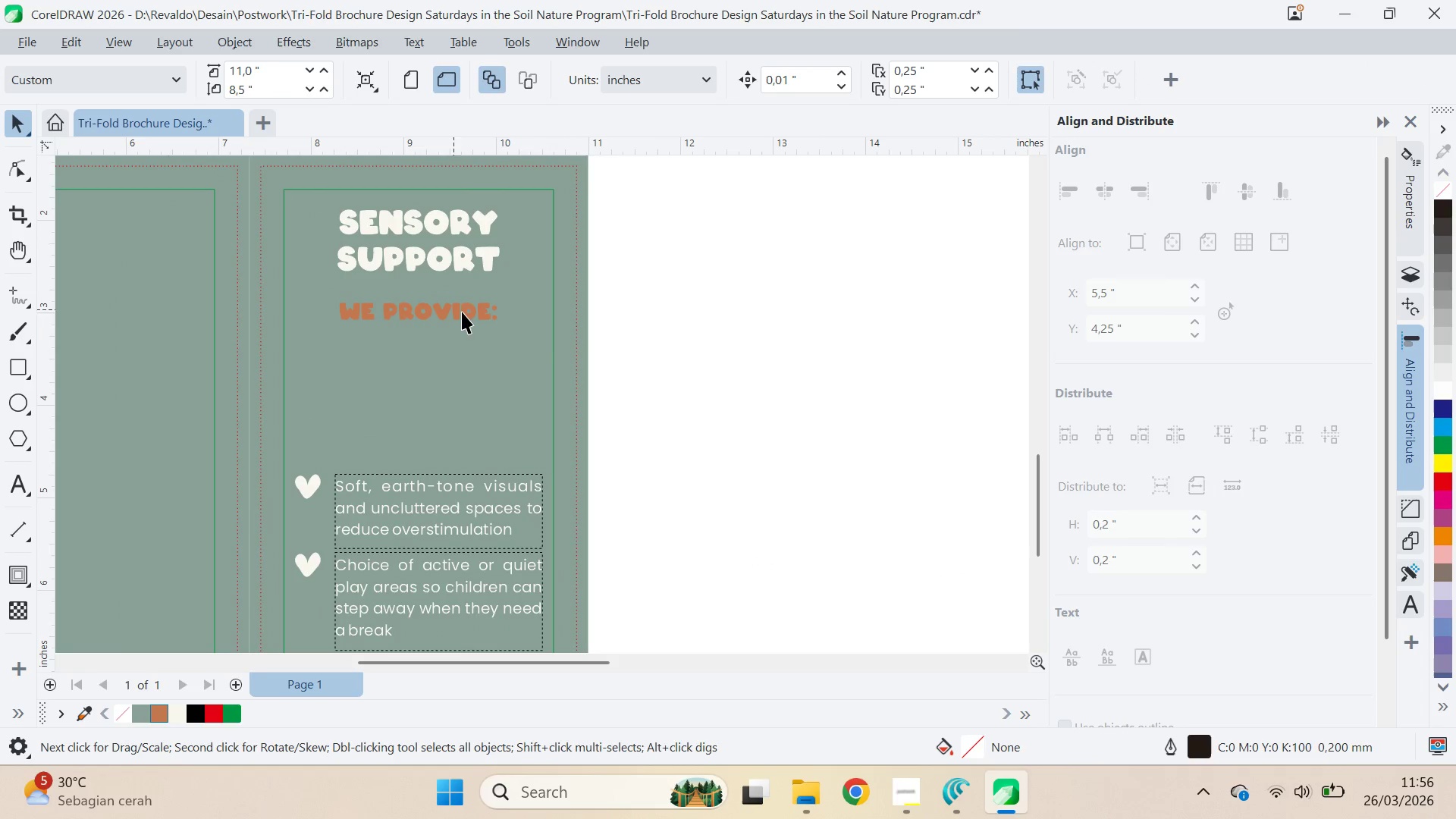 
scroll: coordinate [404, 319], scroll_direction: up, amount: 5.0
 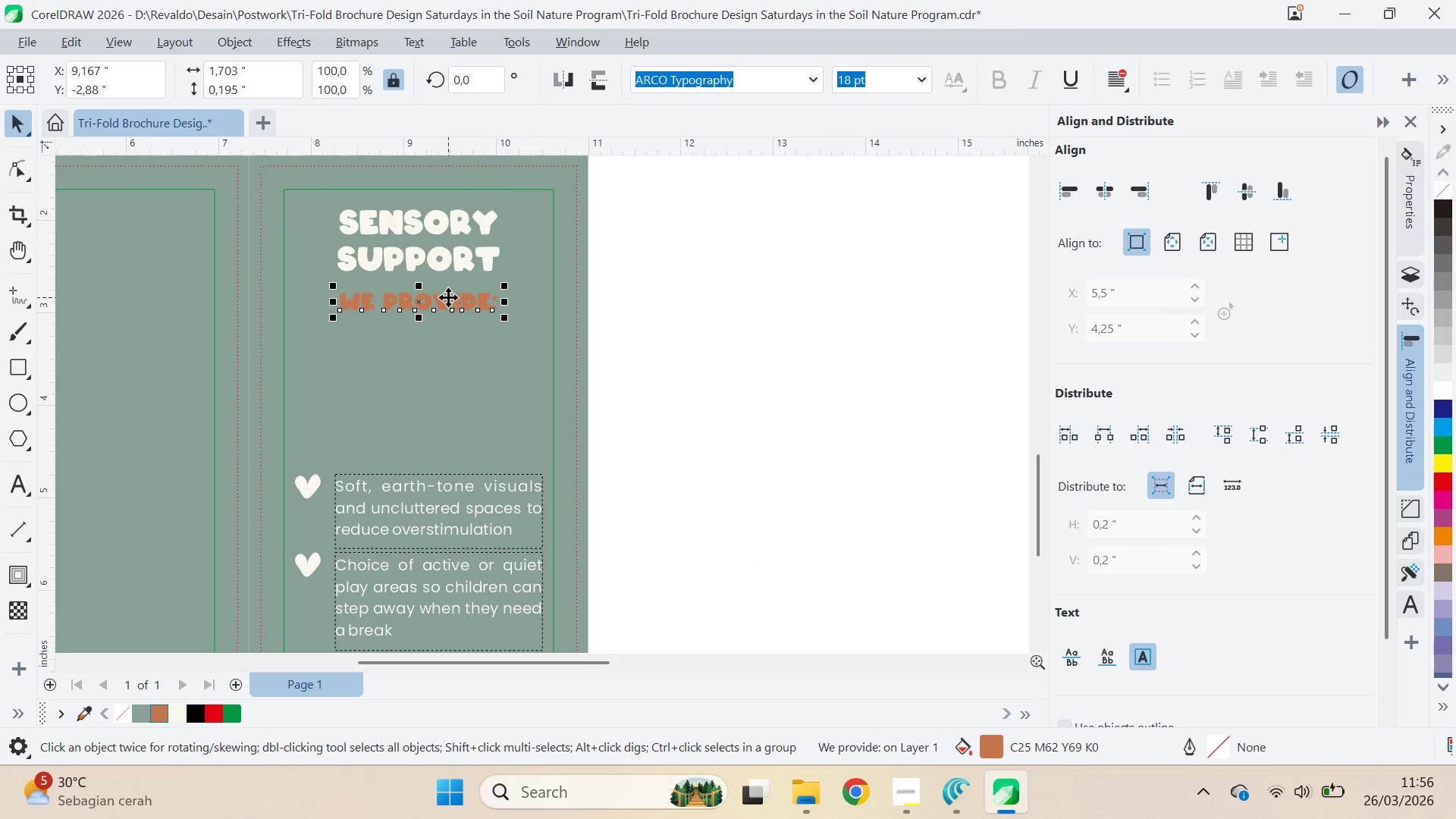 
hold_key(key=ShiftLeft, duration=0.59)
double_click([448, 309])
 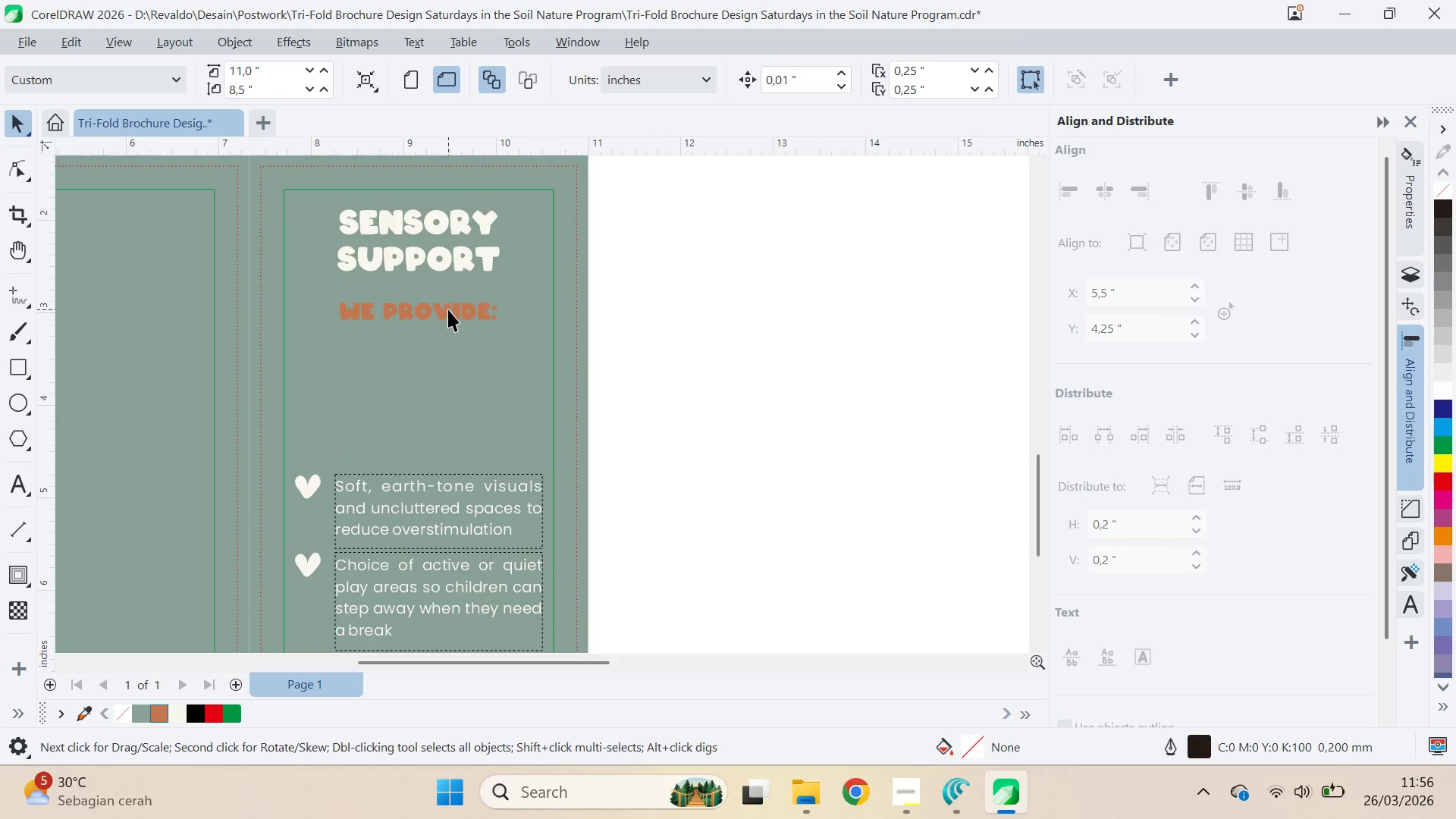 
hold_key(key=ShiftLeft, duration=6.53)
left_click([735, 308])
 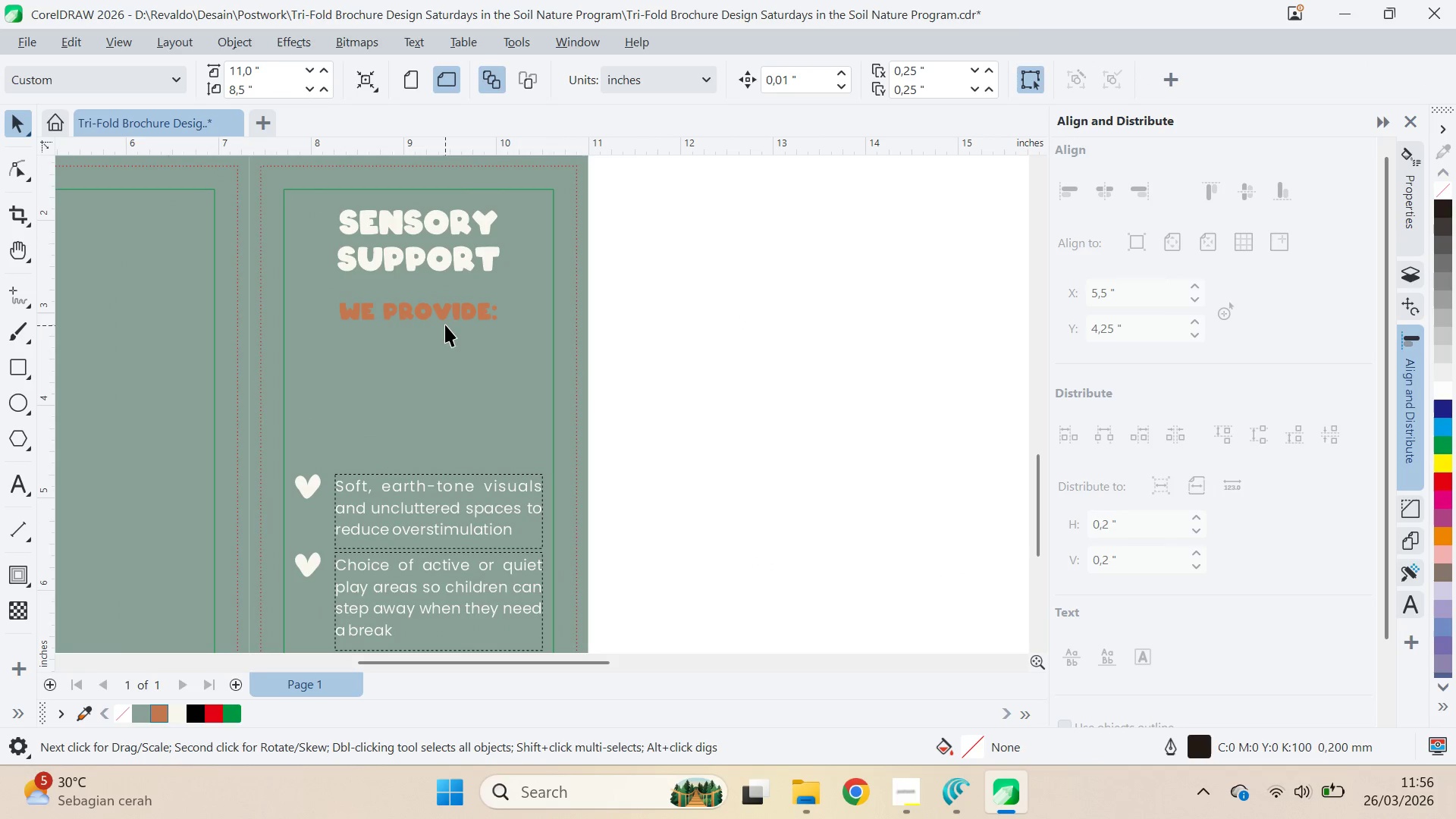 
left_click([444, 318])
 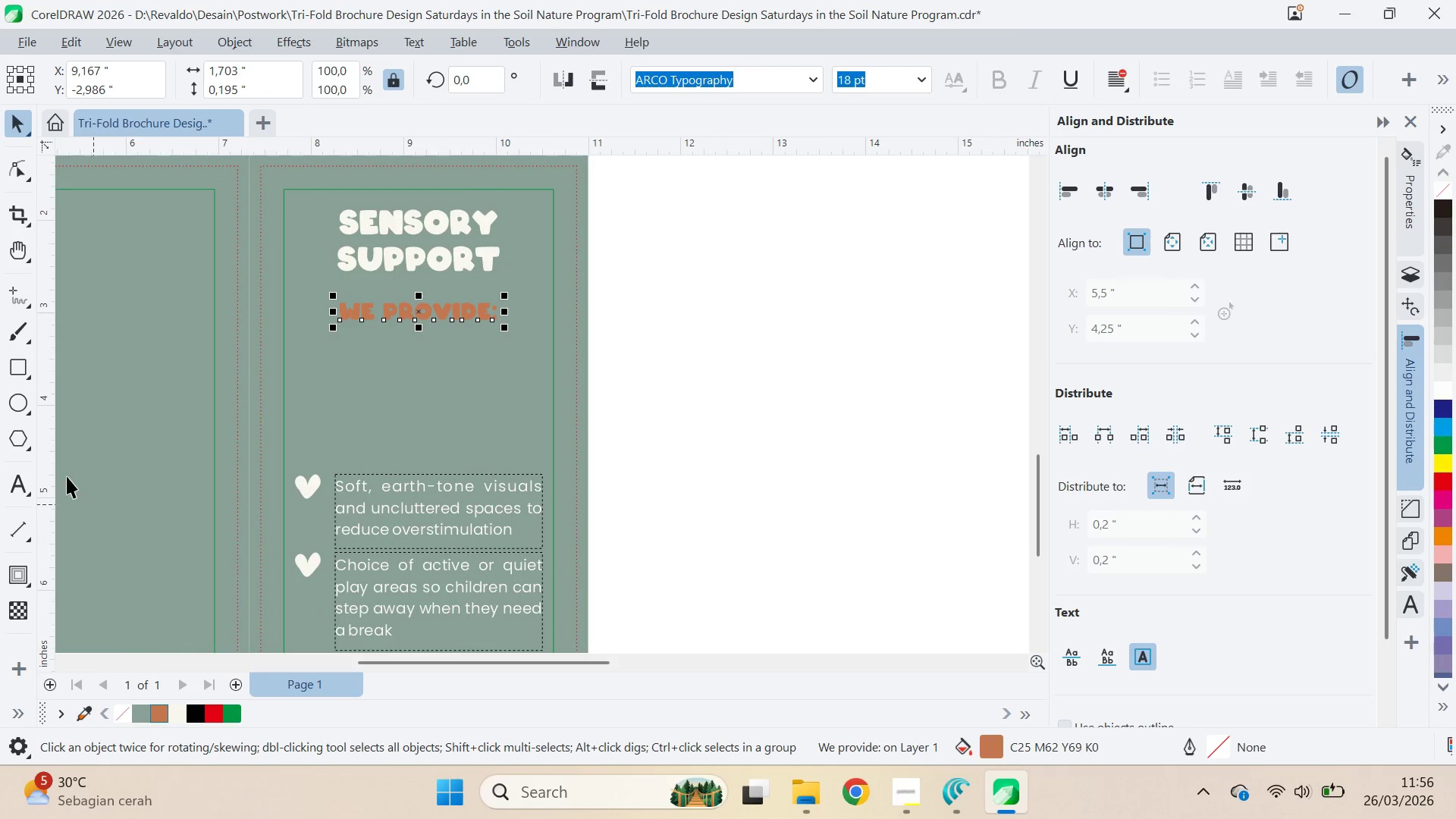 
left_click([19, 355])
 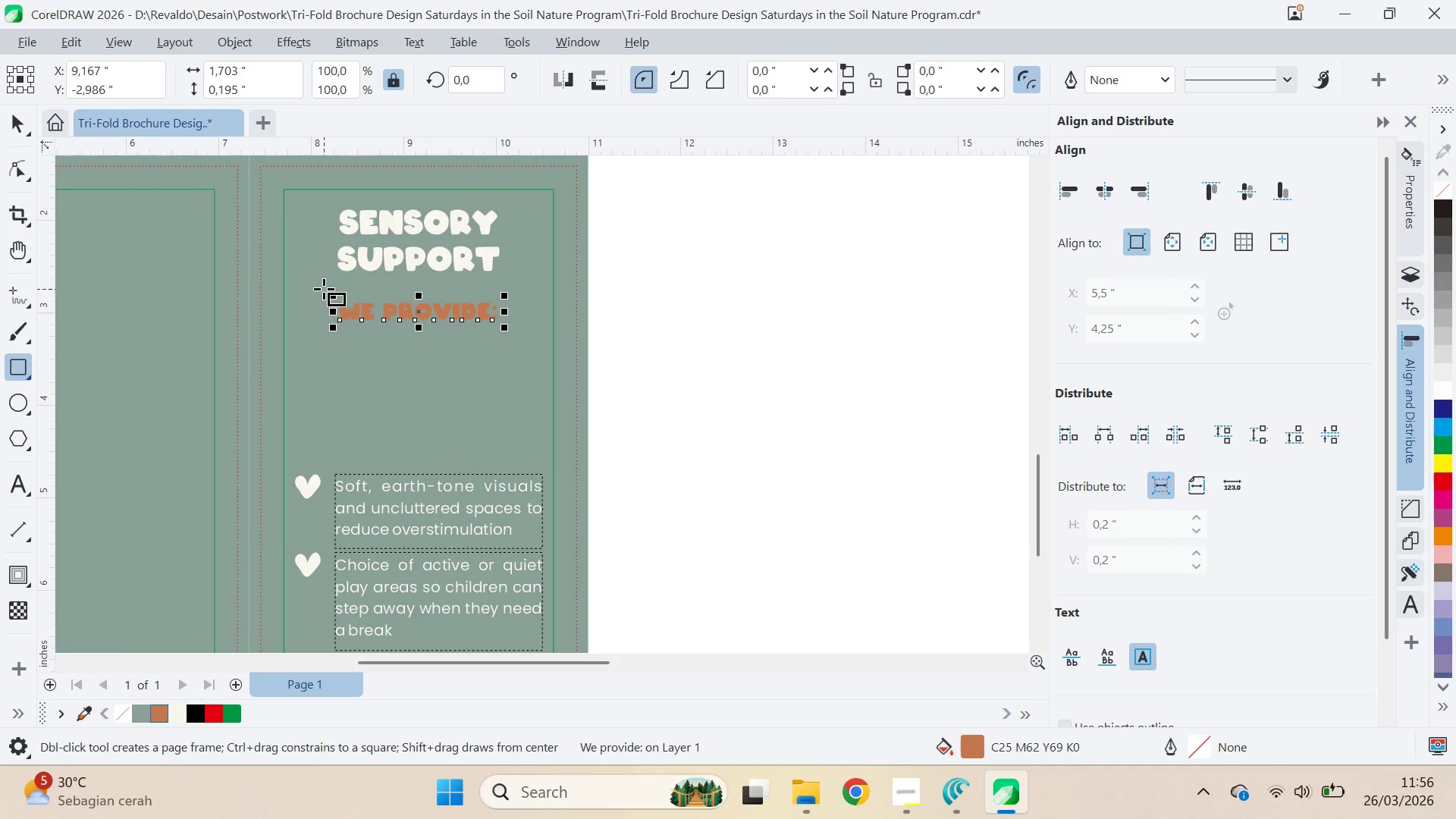 
left_click_drag(start_coordinate=[324, 288], to_coordinate=[504, 337])
 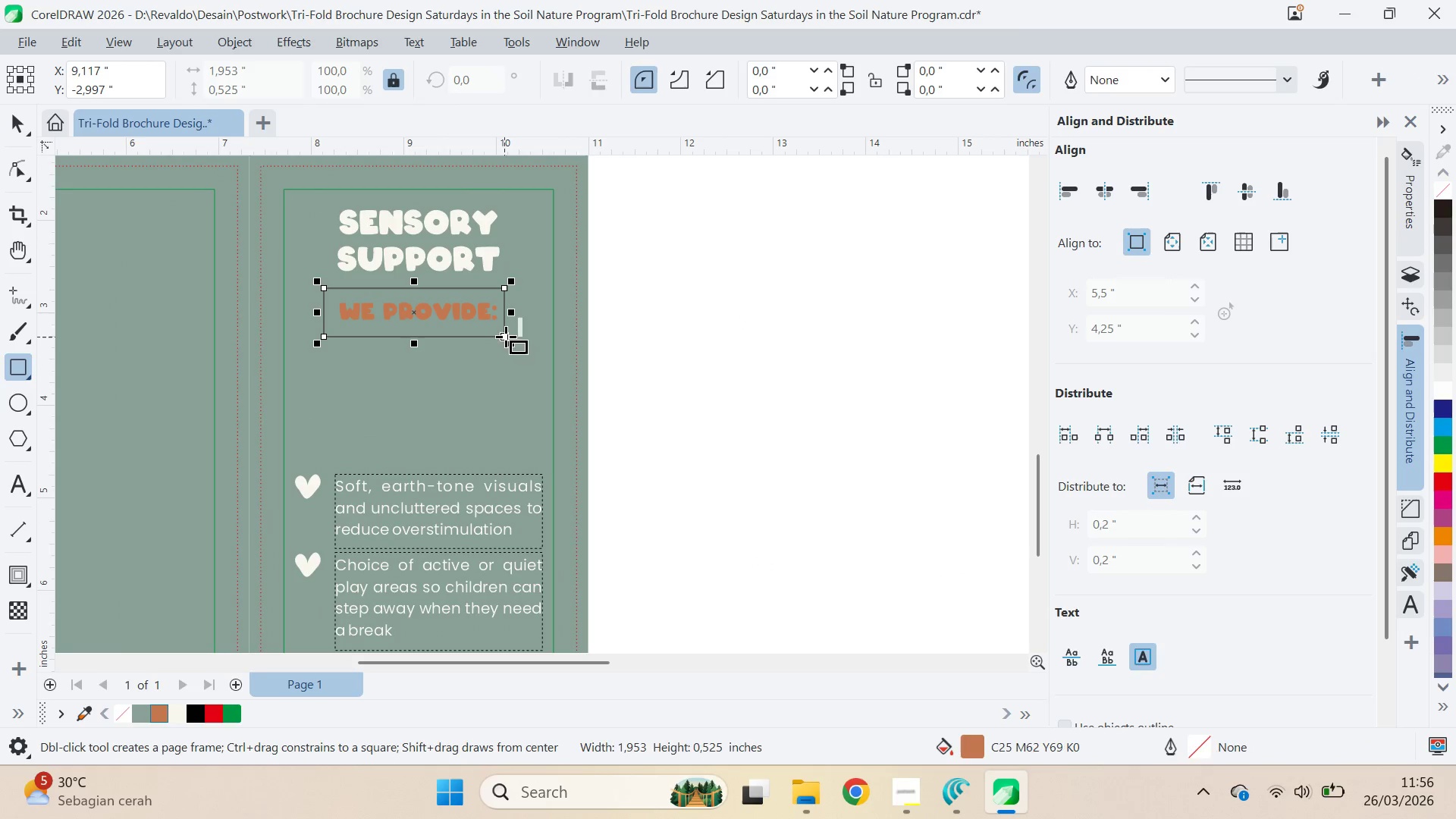 
key(V)
 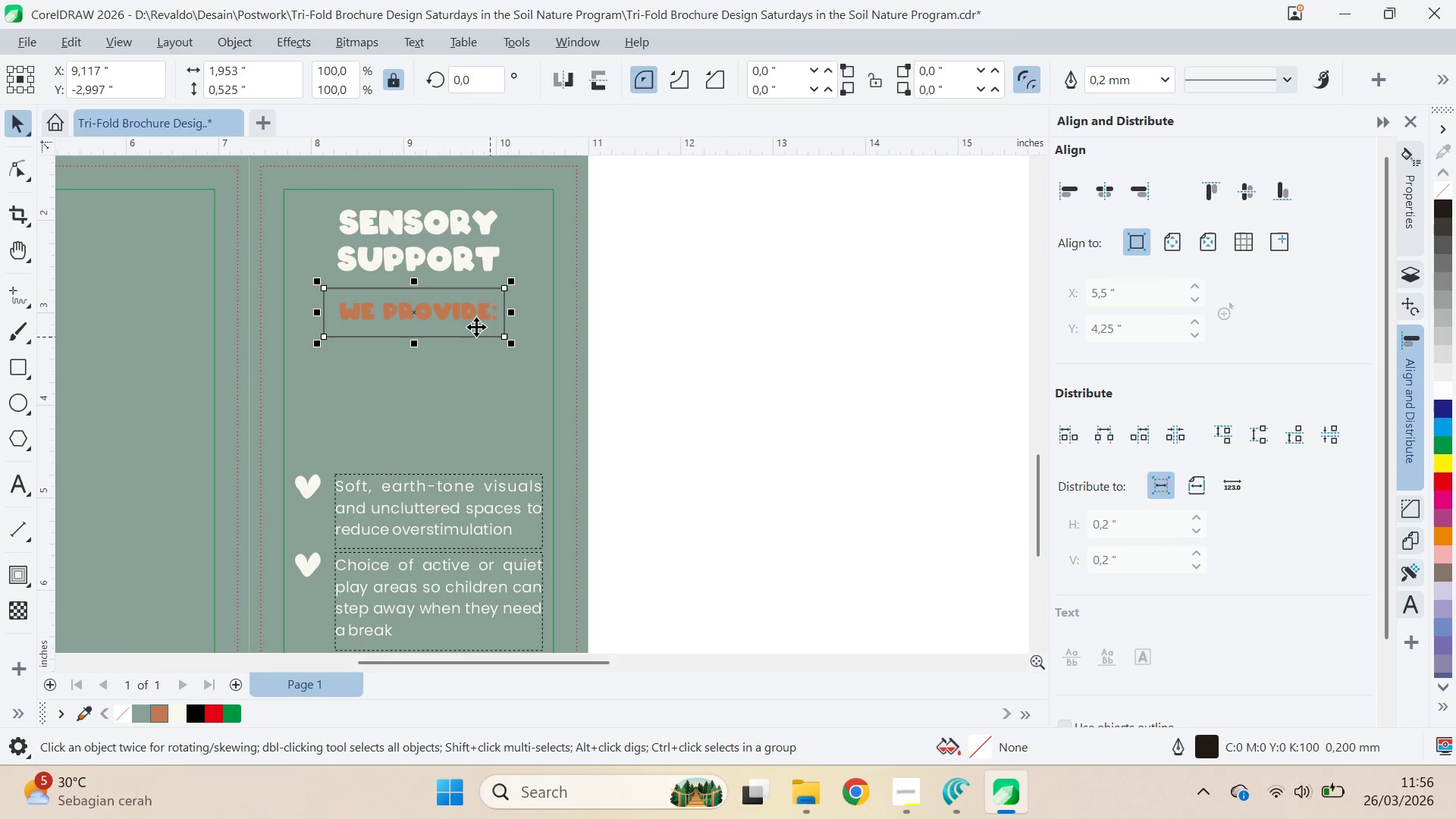 
hold_key(key=ShiftLeft, duration=0.48)
left_click([479, 323])
 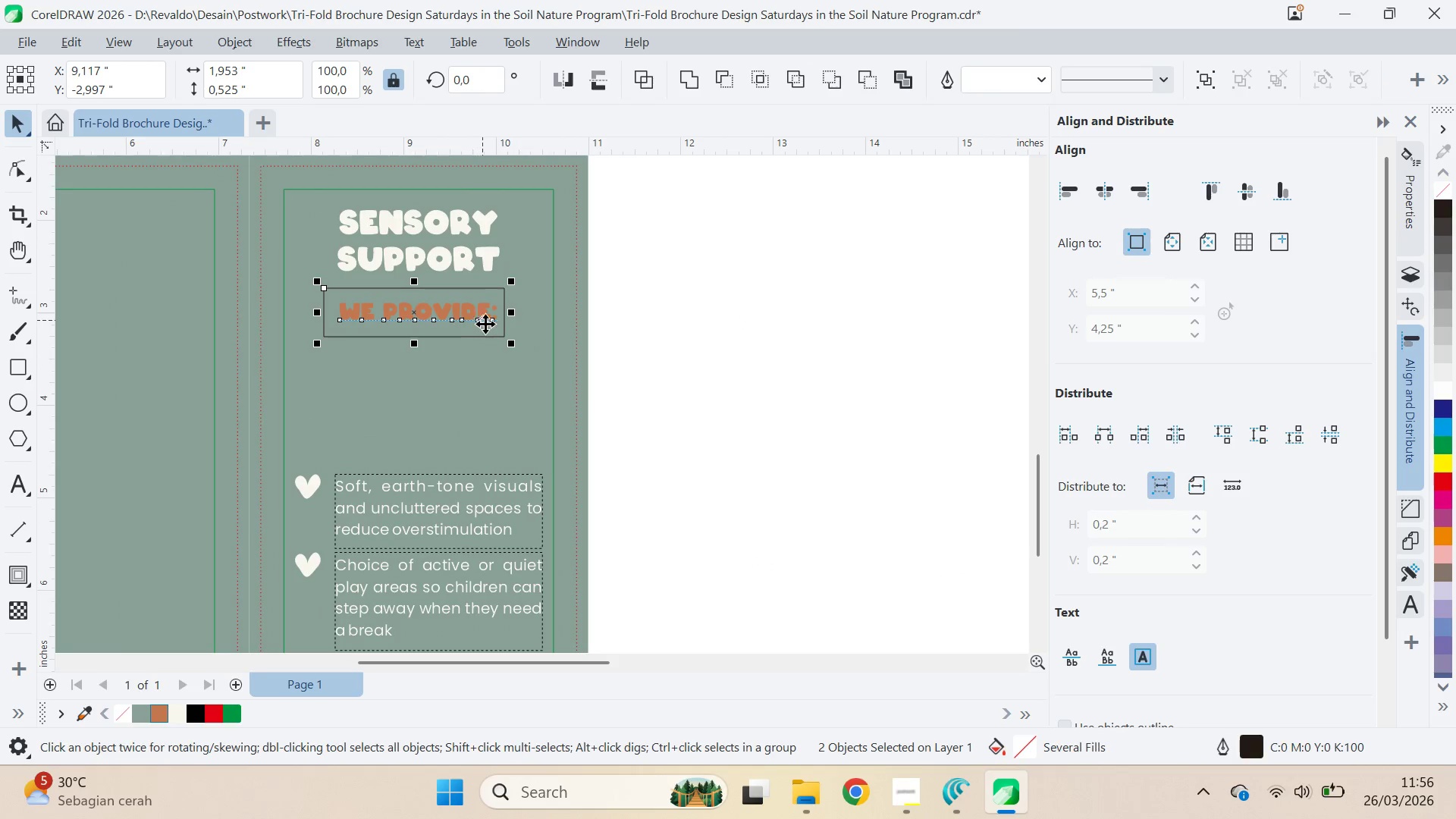 
type(ce)
 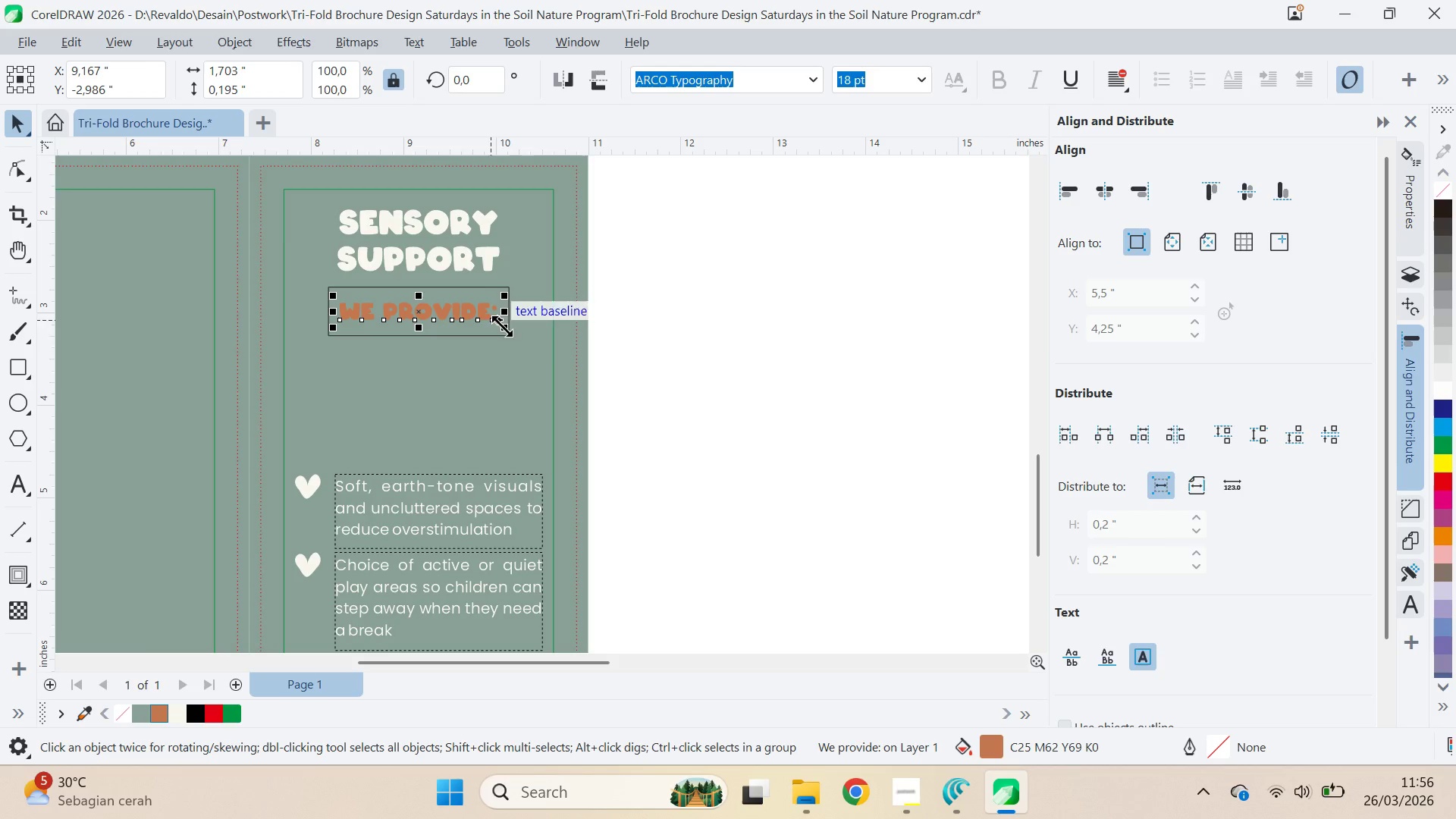 
hold_key(key=ControlLeft, duration=1.05)
 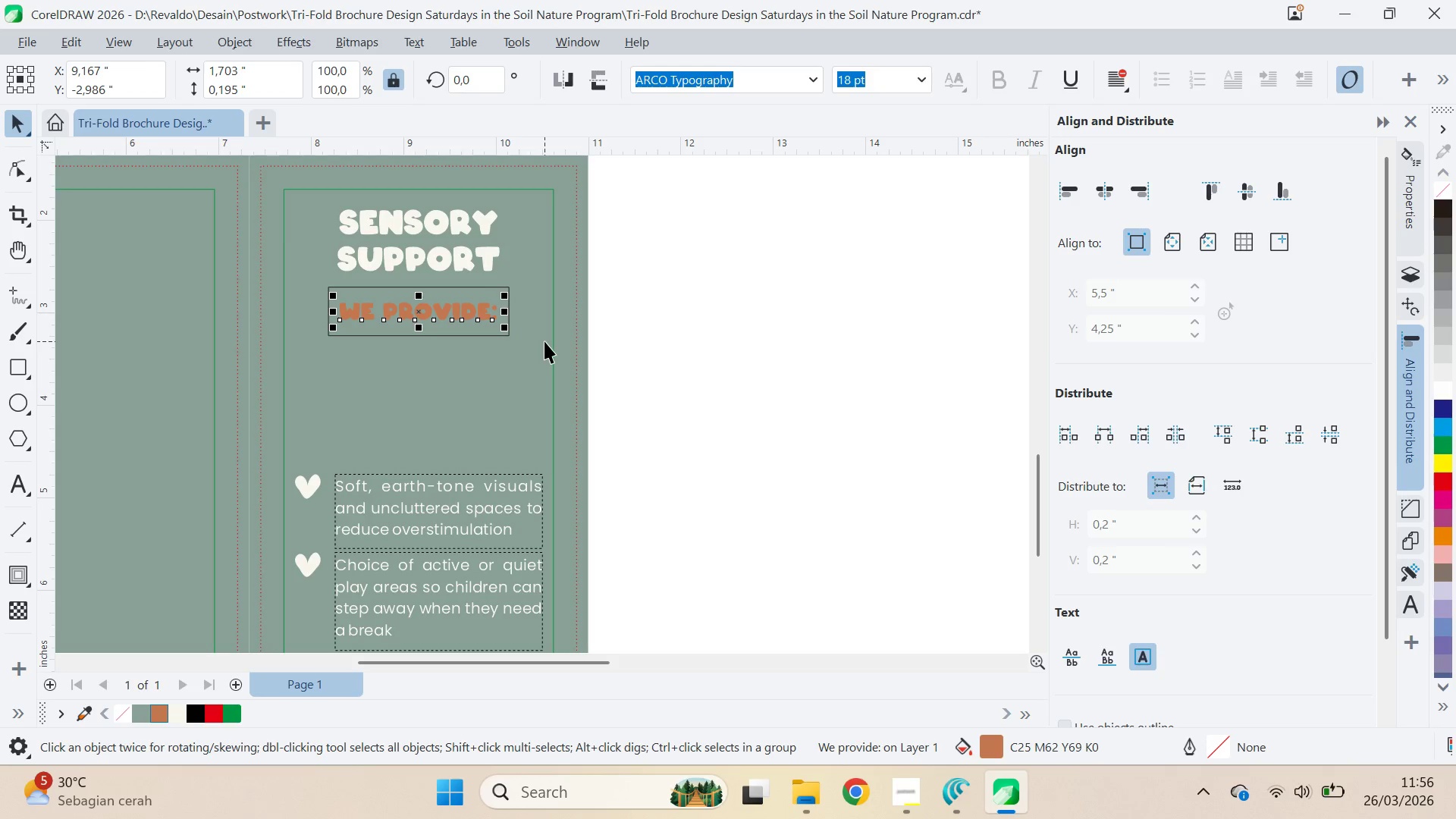 
key(Shift+PageUp)
 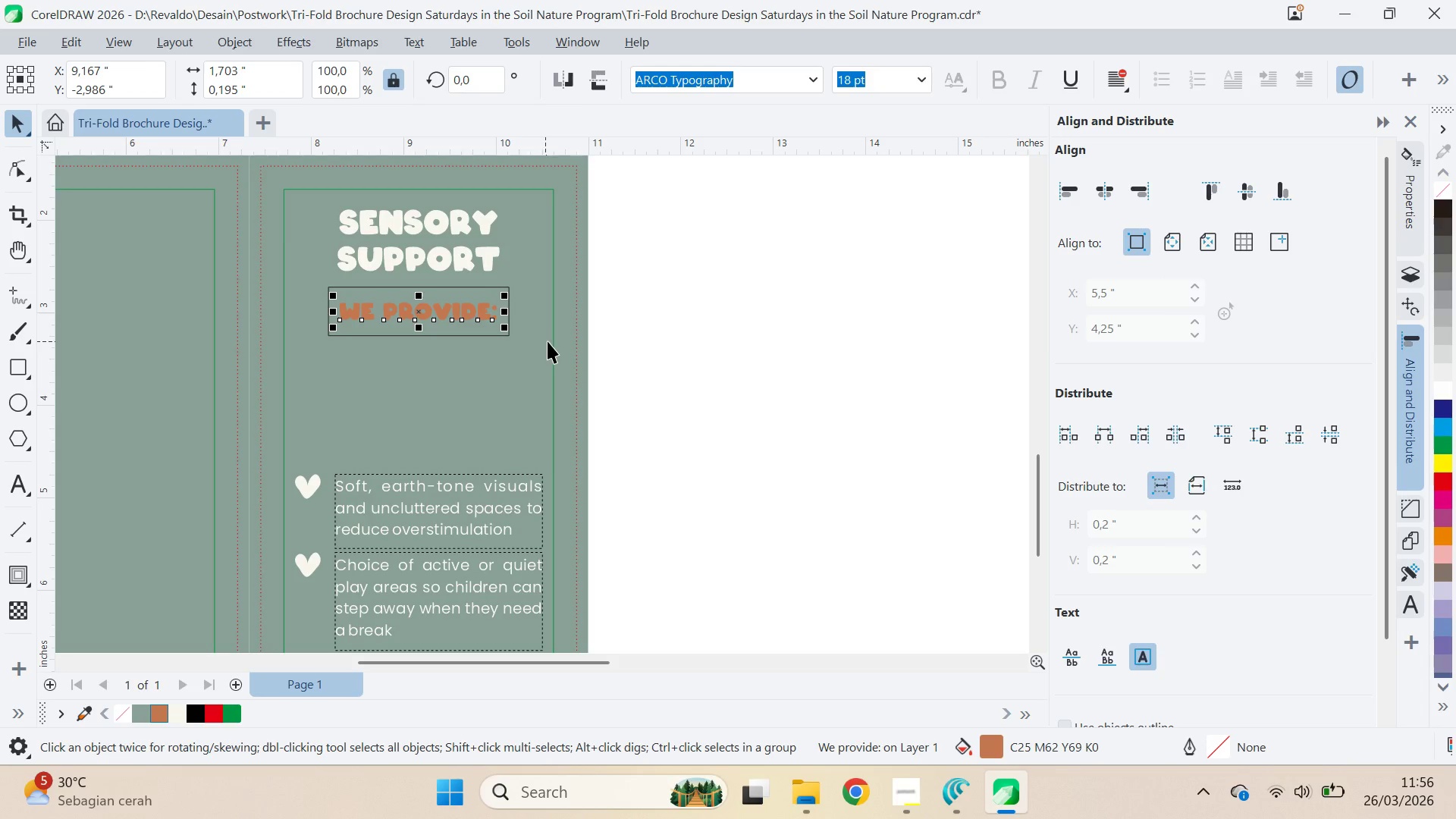 
left_click([701, 366])
 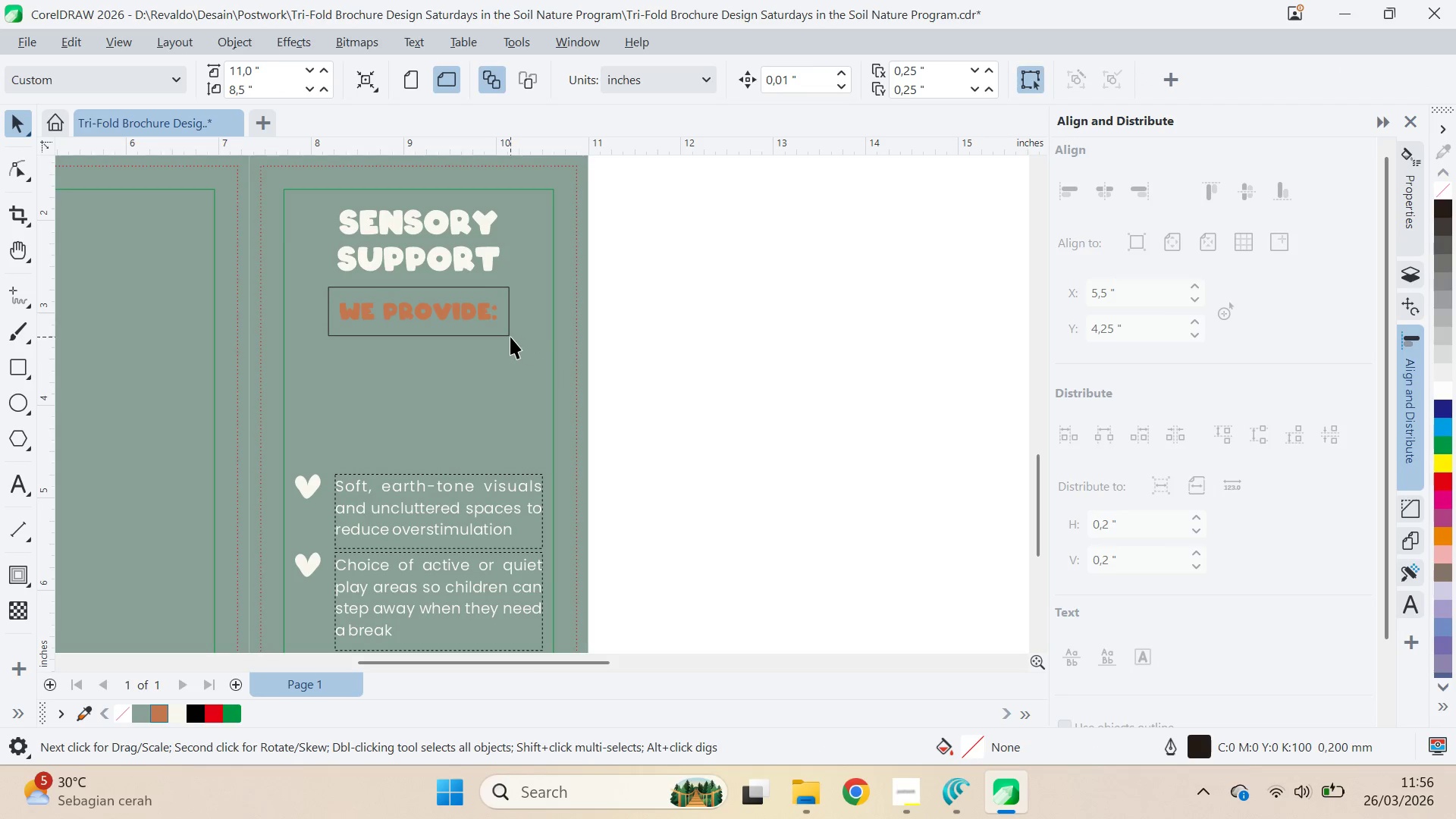 
left_click([505, 335])
 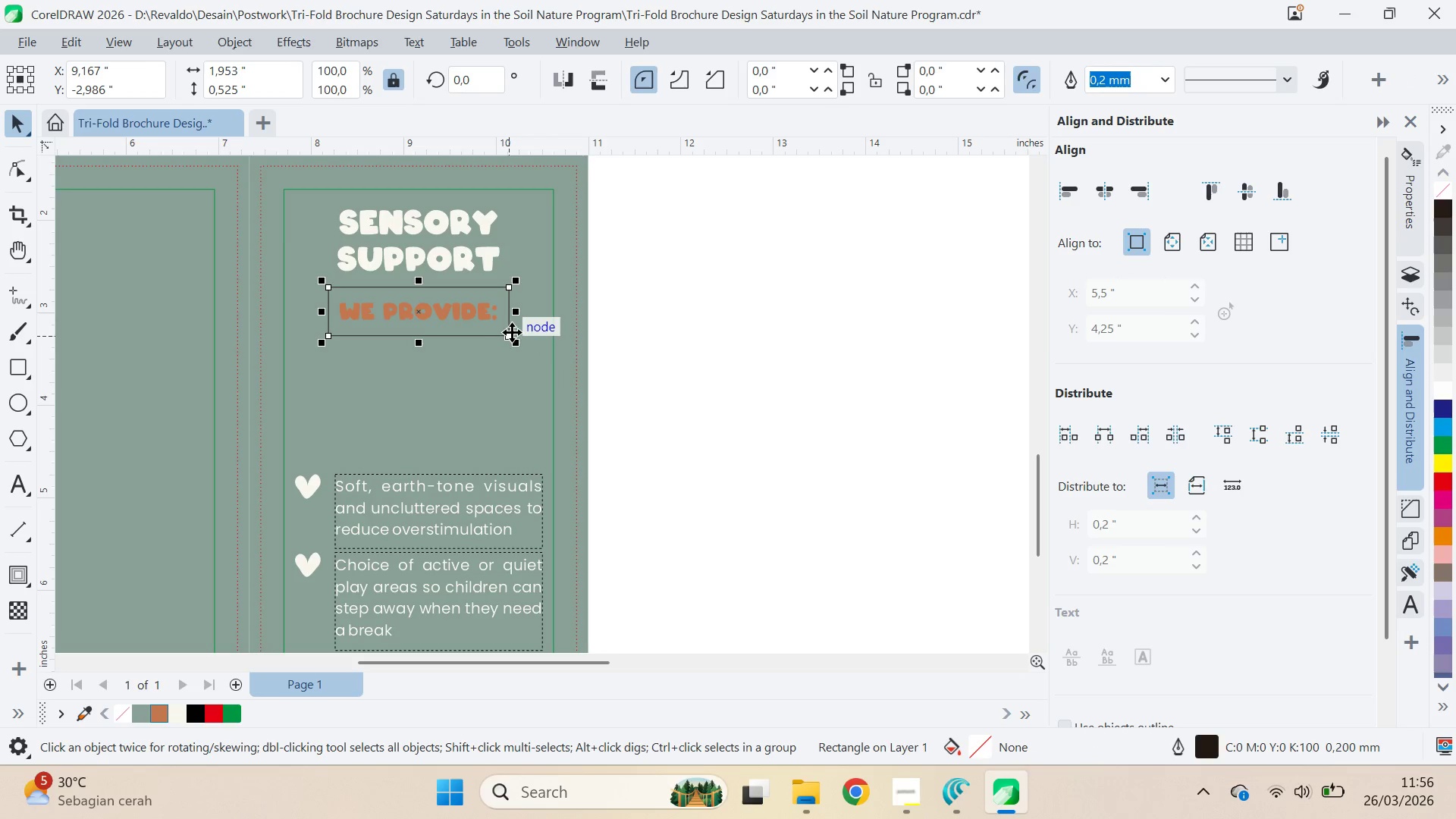 
key(A)
 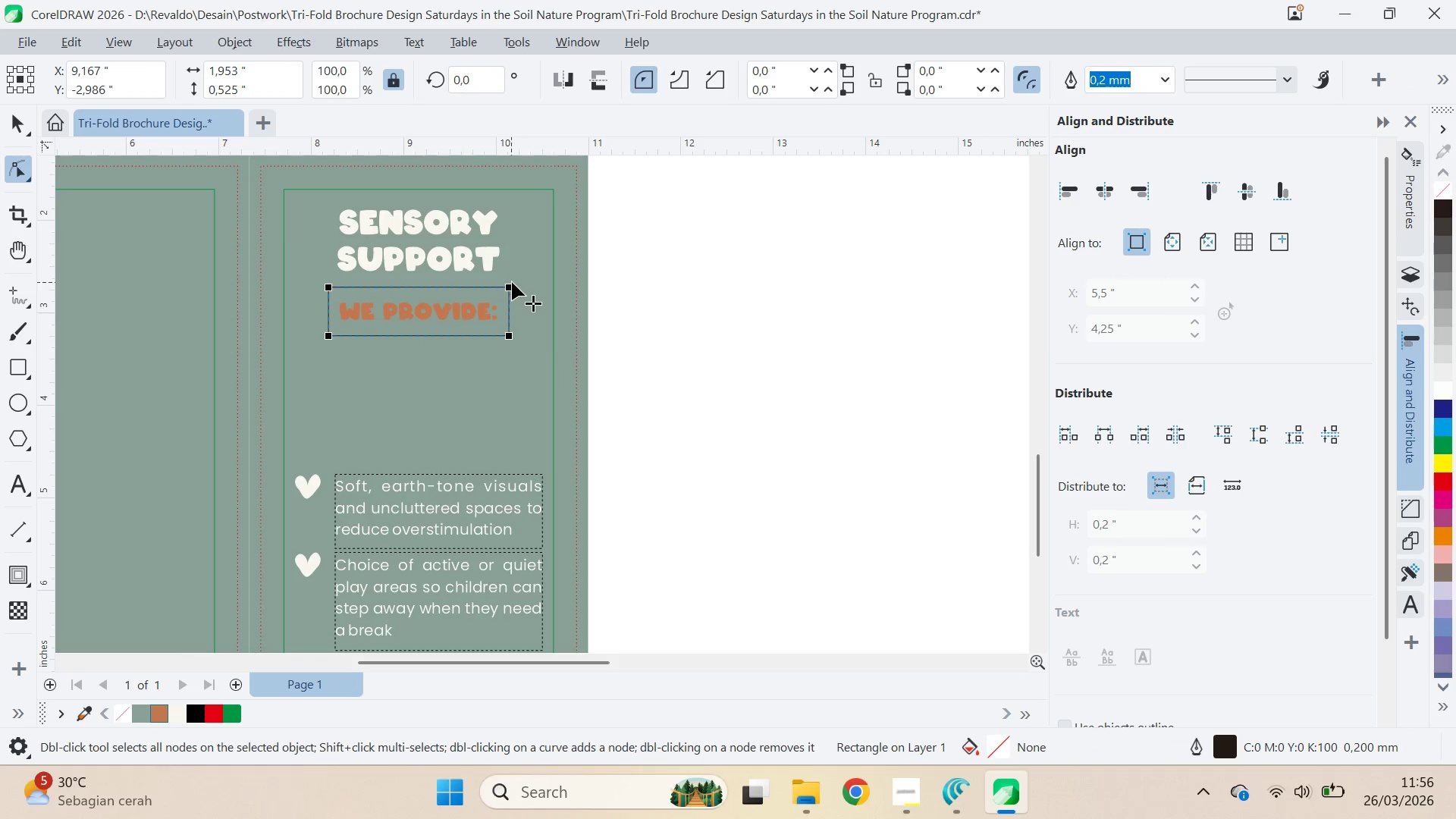 
left_click_drag(start_coordinate=[512, 283], to_coordinate=[528, 297])
 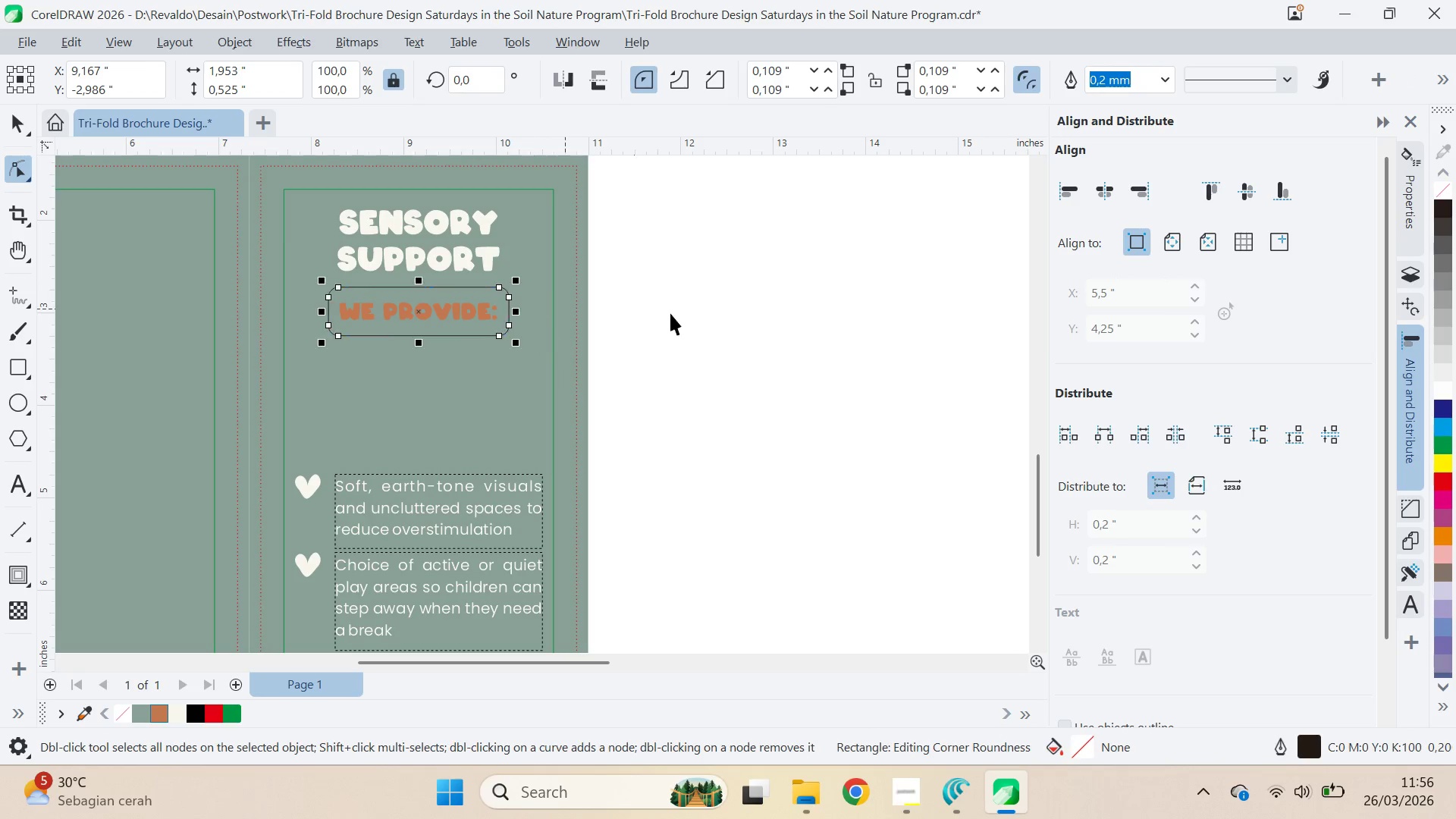 
key(V)
 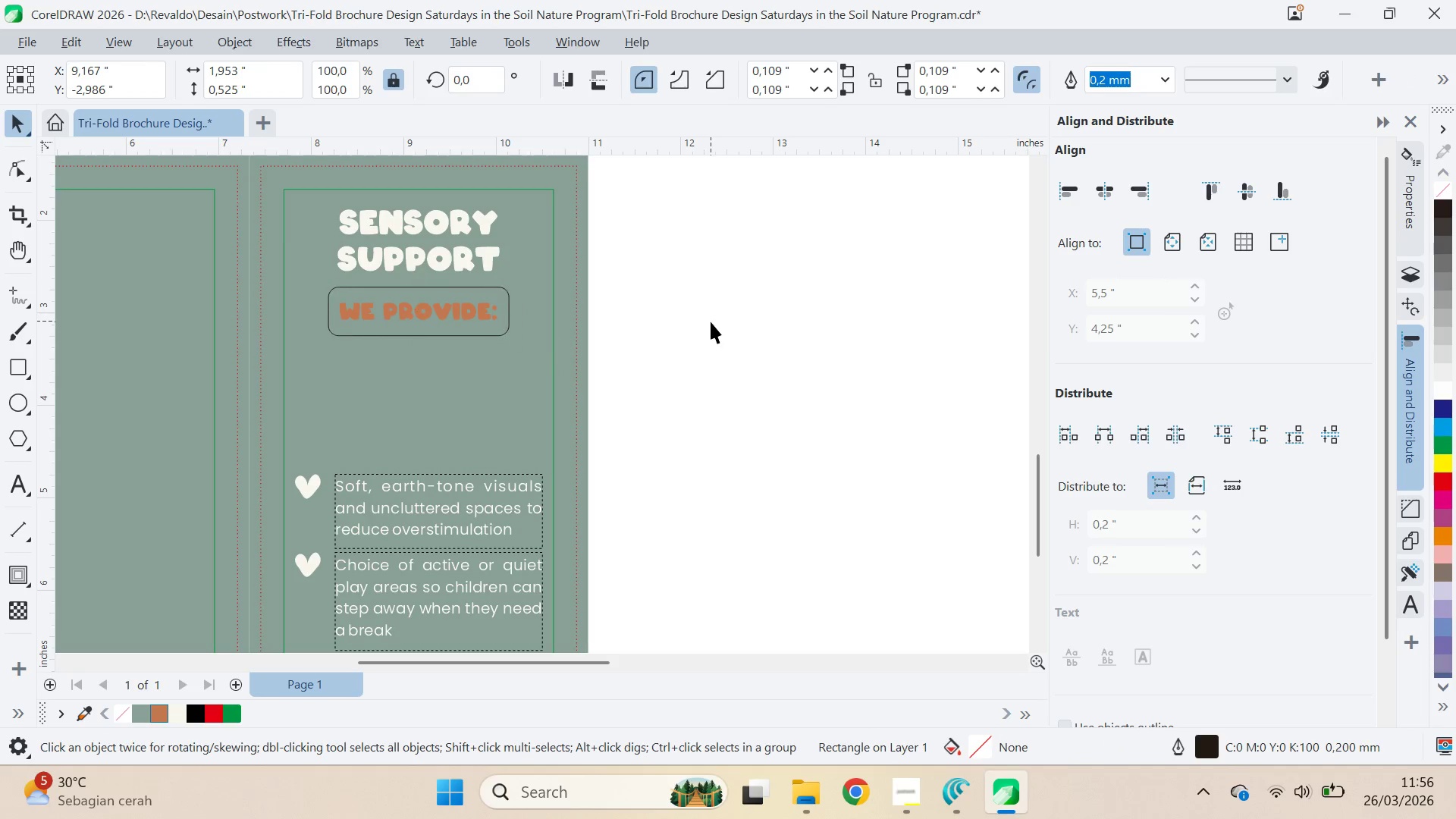 
left_click_drag(start_coordinate=[711, 321], to_coordinate=[705, 324])
 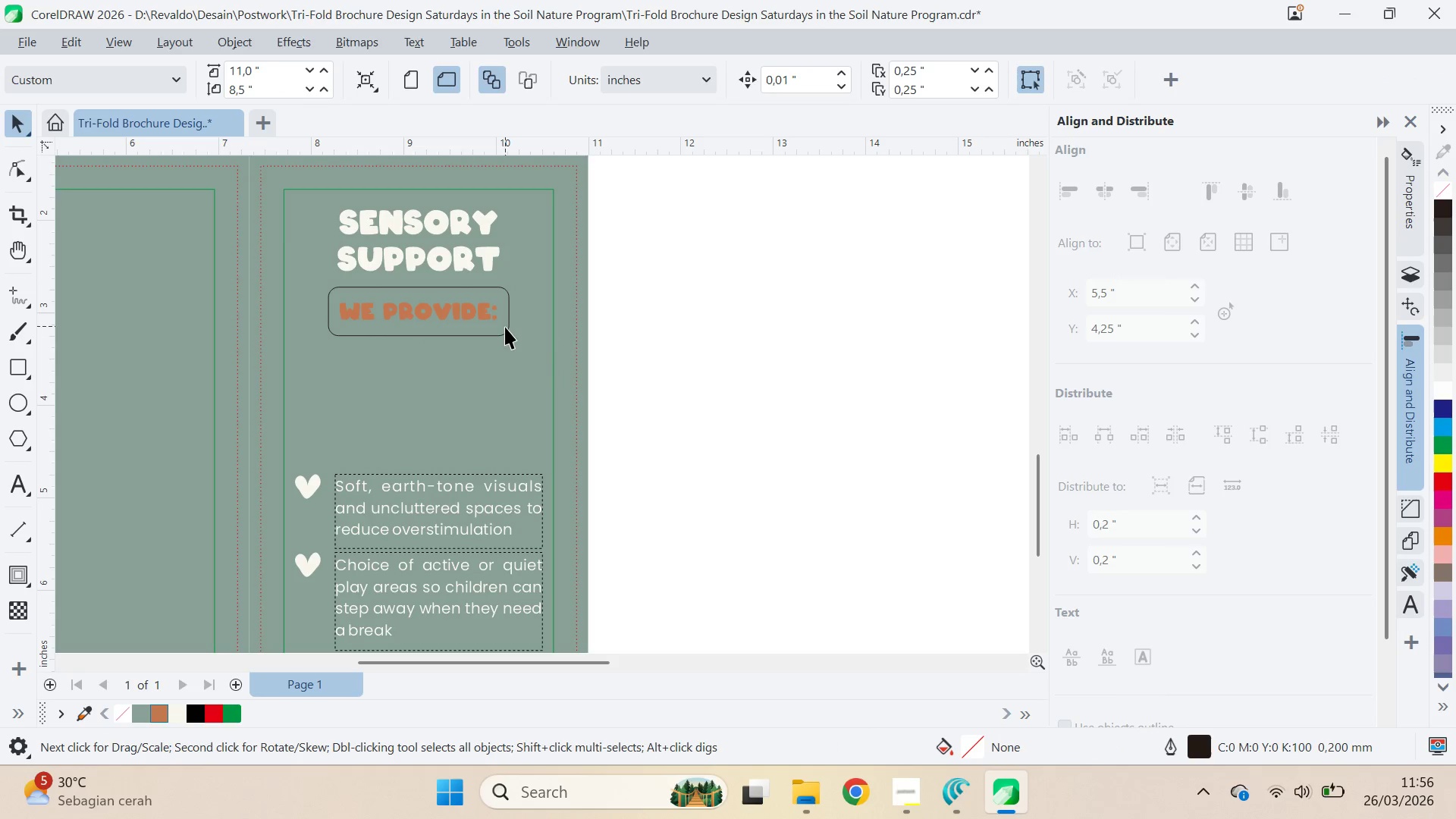 
left_click([503, 329])
 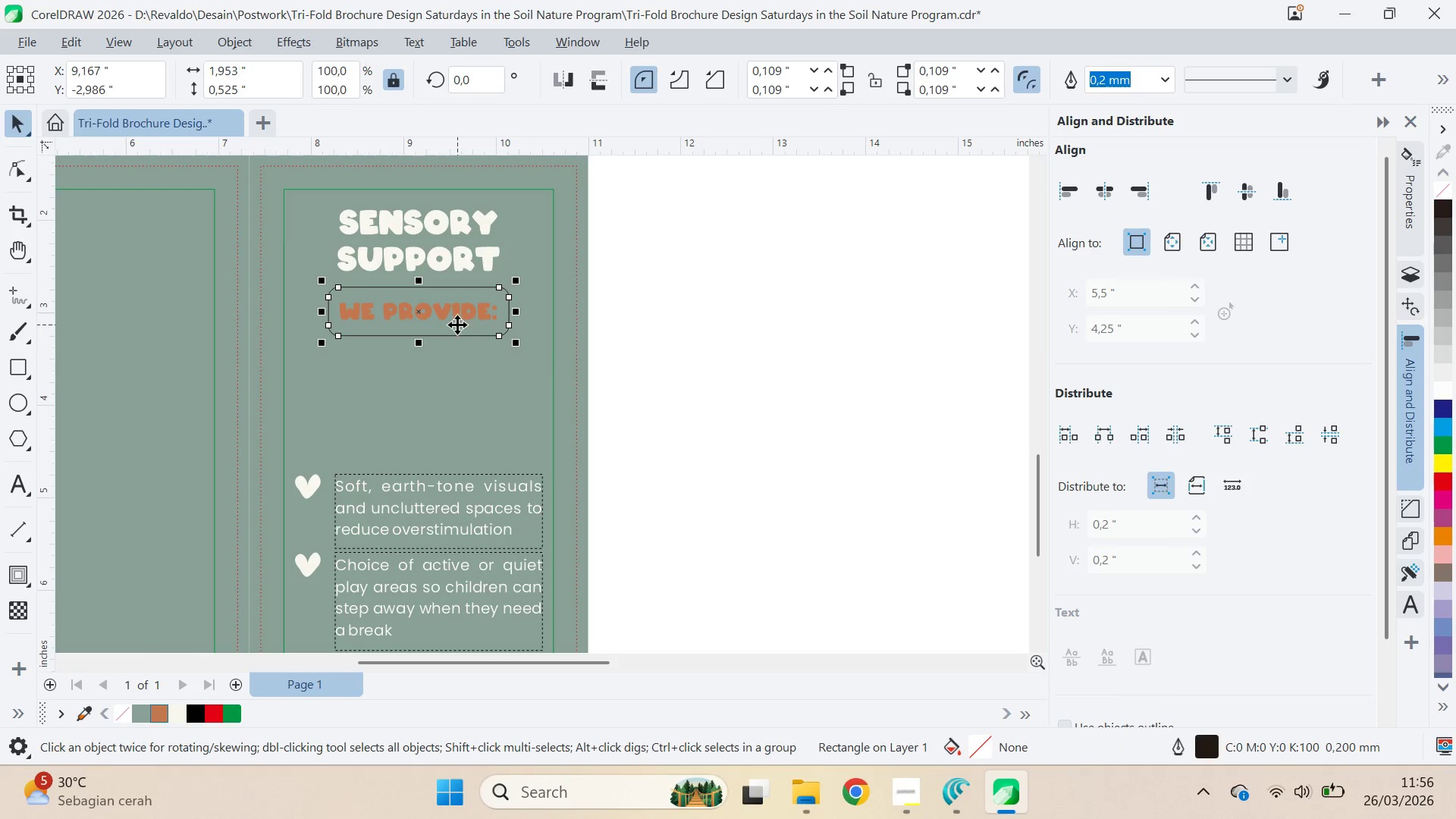 
left_click_drag(start_coordinate=[457, 336], to_coordinate=[456, 346])
 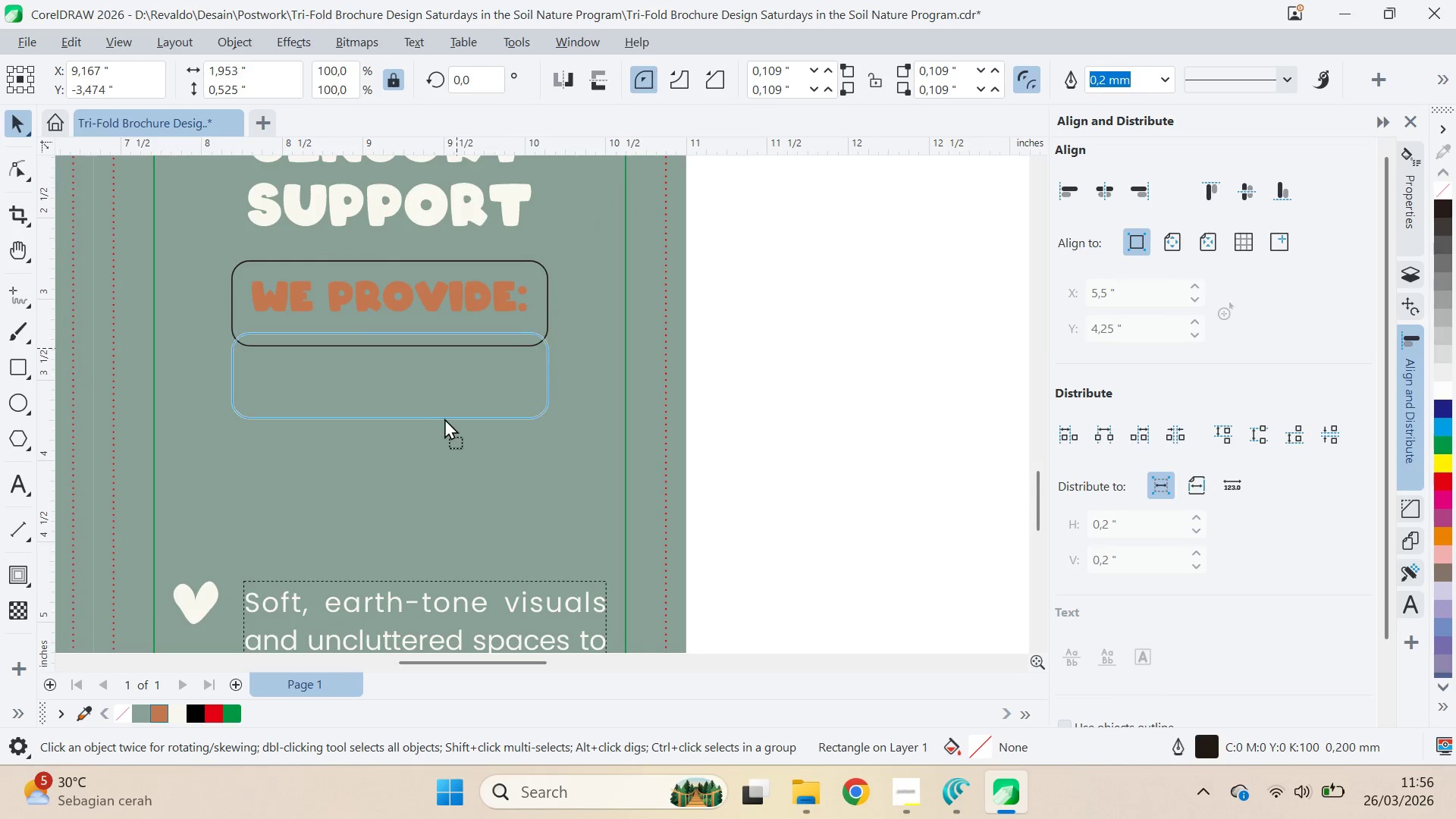 
hold_key(key=ShiftLeft, duration=1.05)
 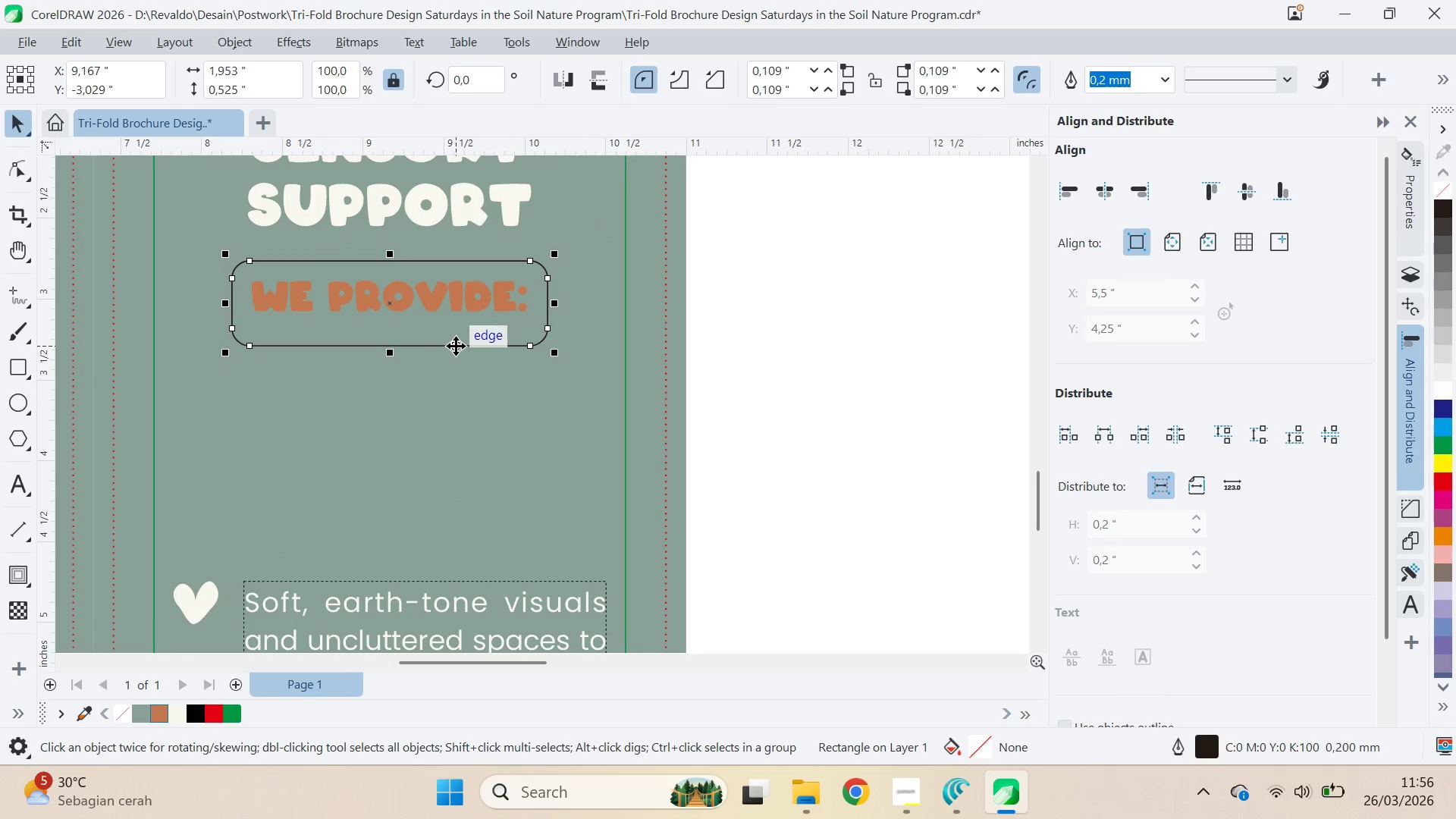 
scroll: coordinate [457, 336], scroll_direction: up, amount: 4.0
 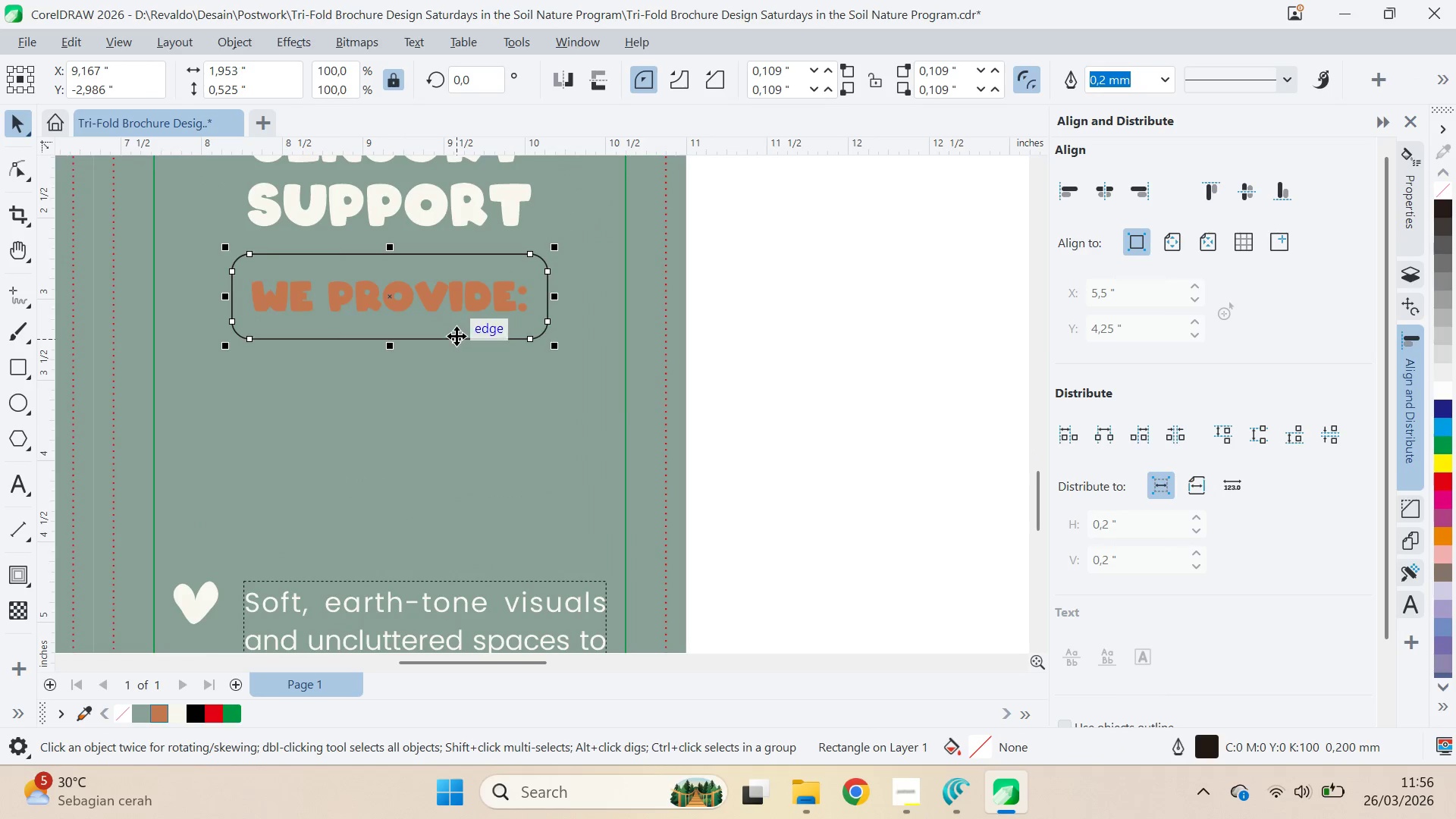 
left_click_drag(start_coordinate=[456, 346], to_coordinate=[441, 388])
 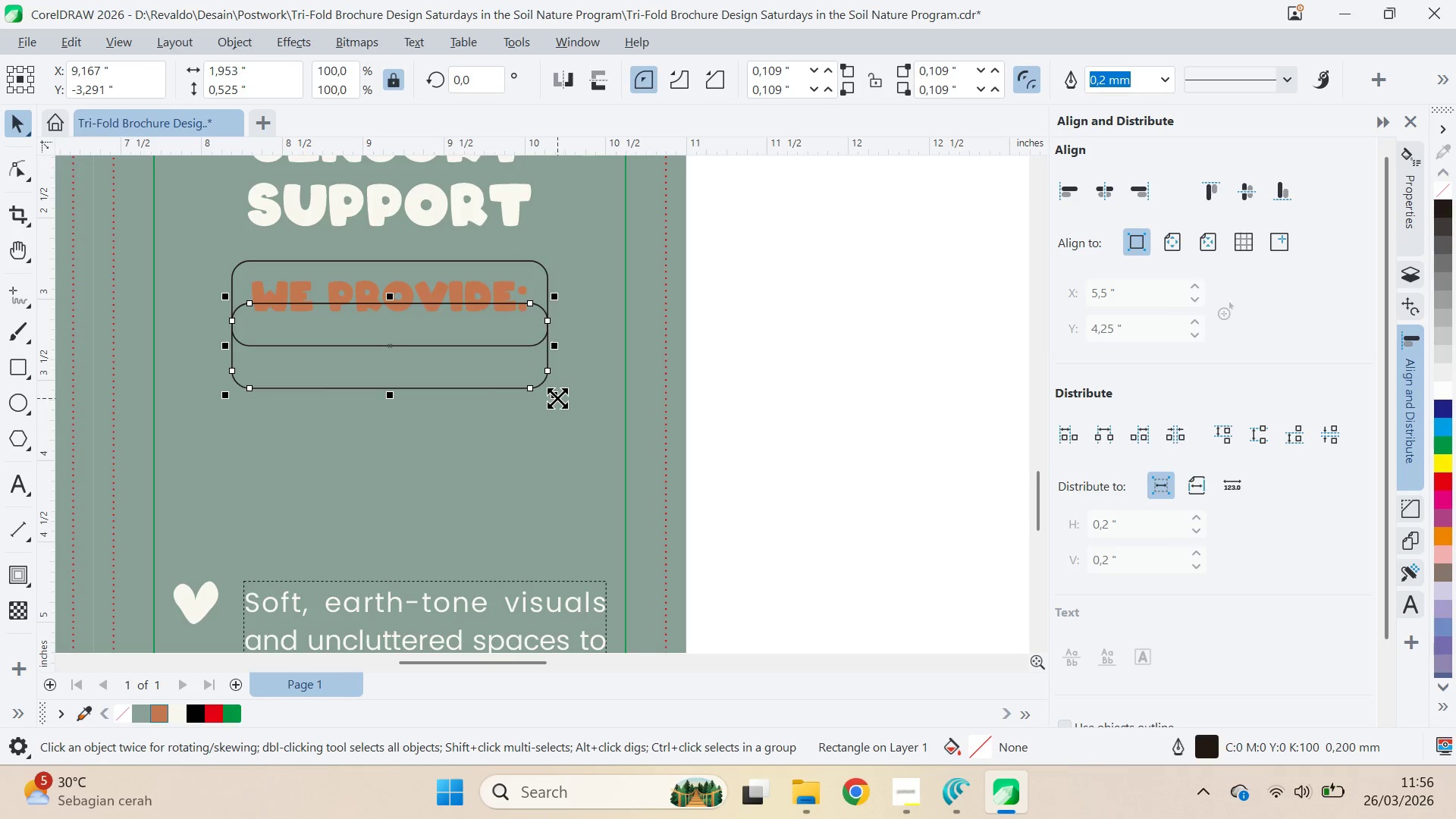 
hold_key(key=ShiftLeft, duration=1.5)
 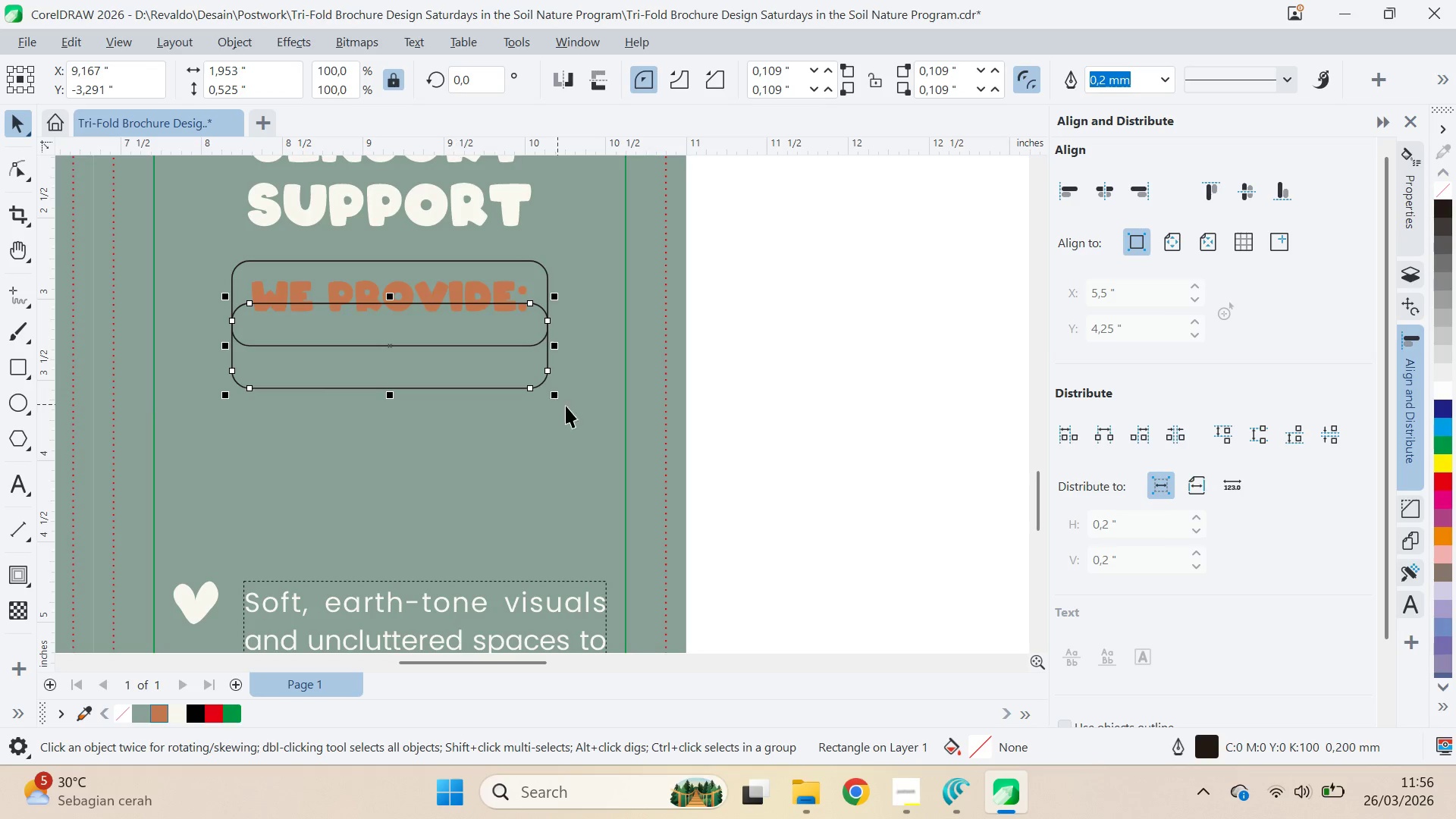 
hold_key(key=ShiftLeft, duration=1.5)
left_click_drag(start_coordinate=[558, 398], to_coordinate=[639, 463])
 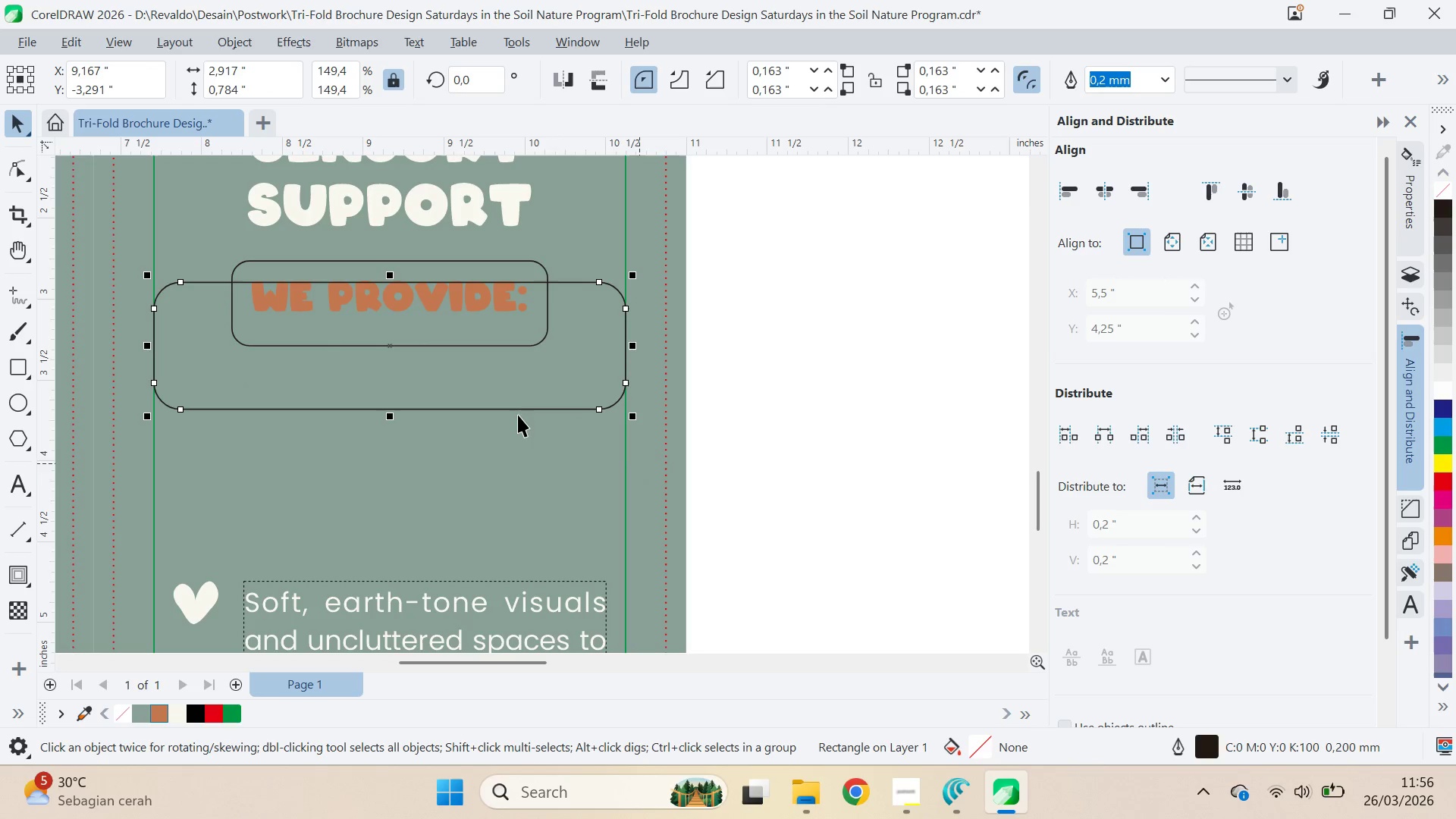 
hold_key(key=ShiftLeft, duration=1.5)
 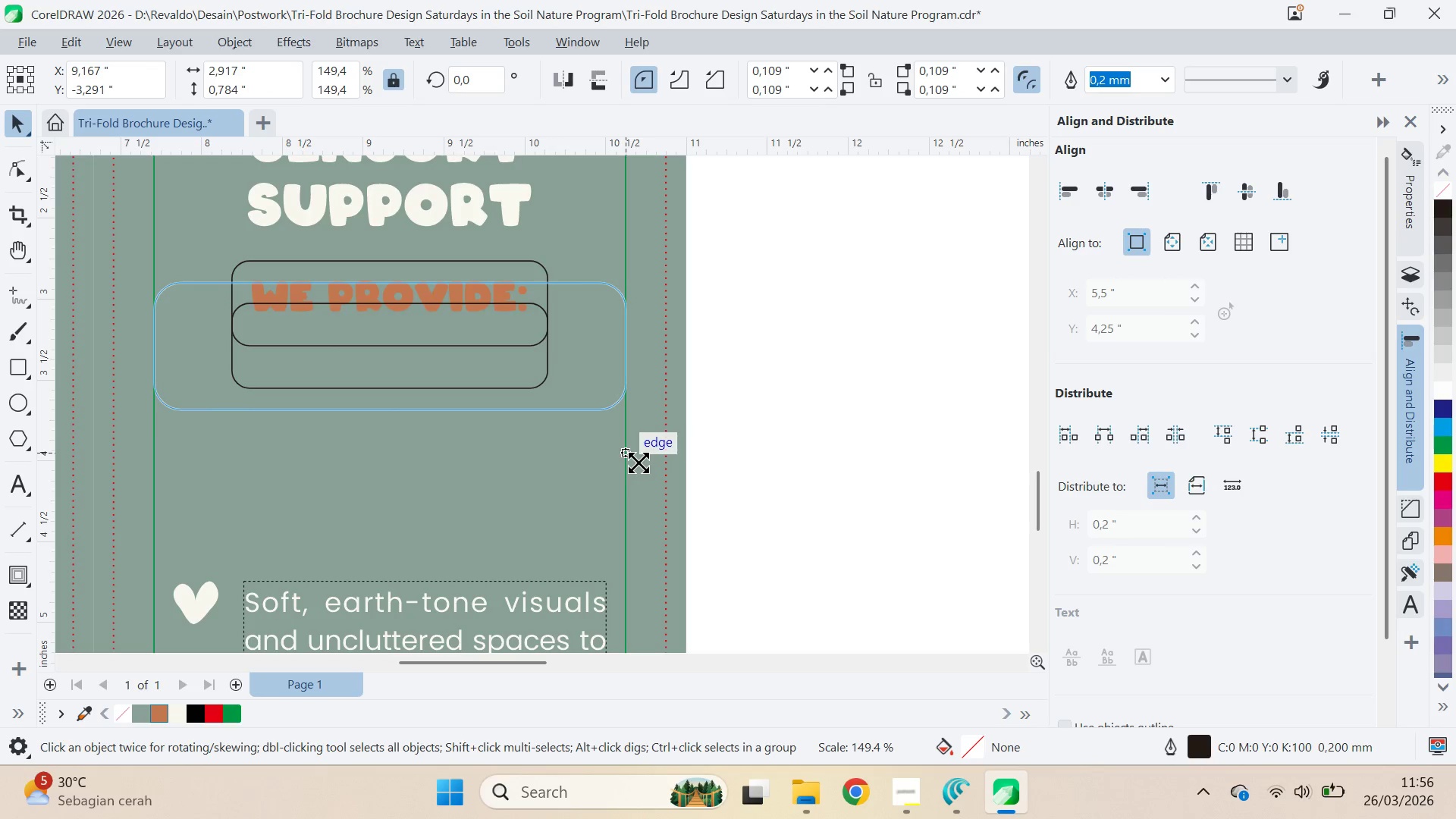 
key(Shift+ShiftLeft)
 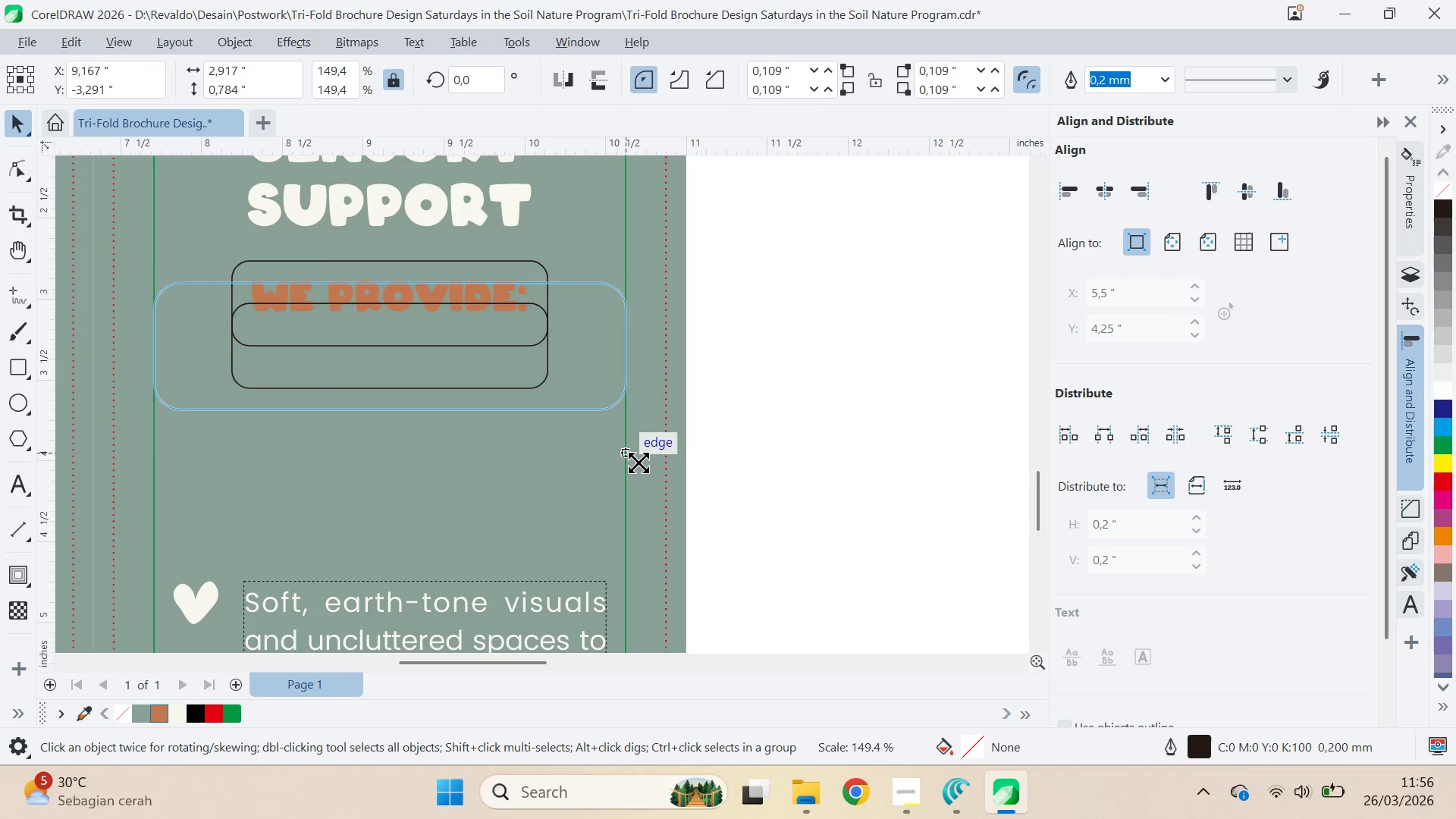 
key(Shift+ShiftLeft)
 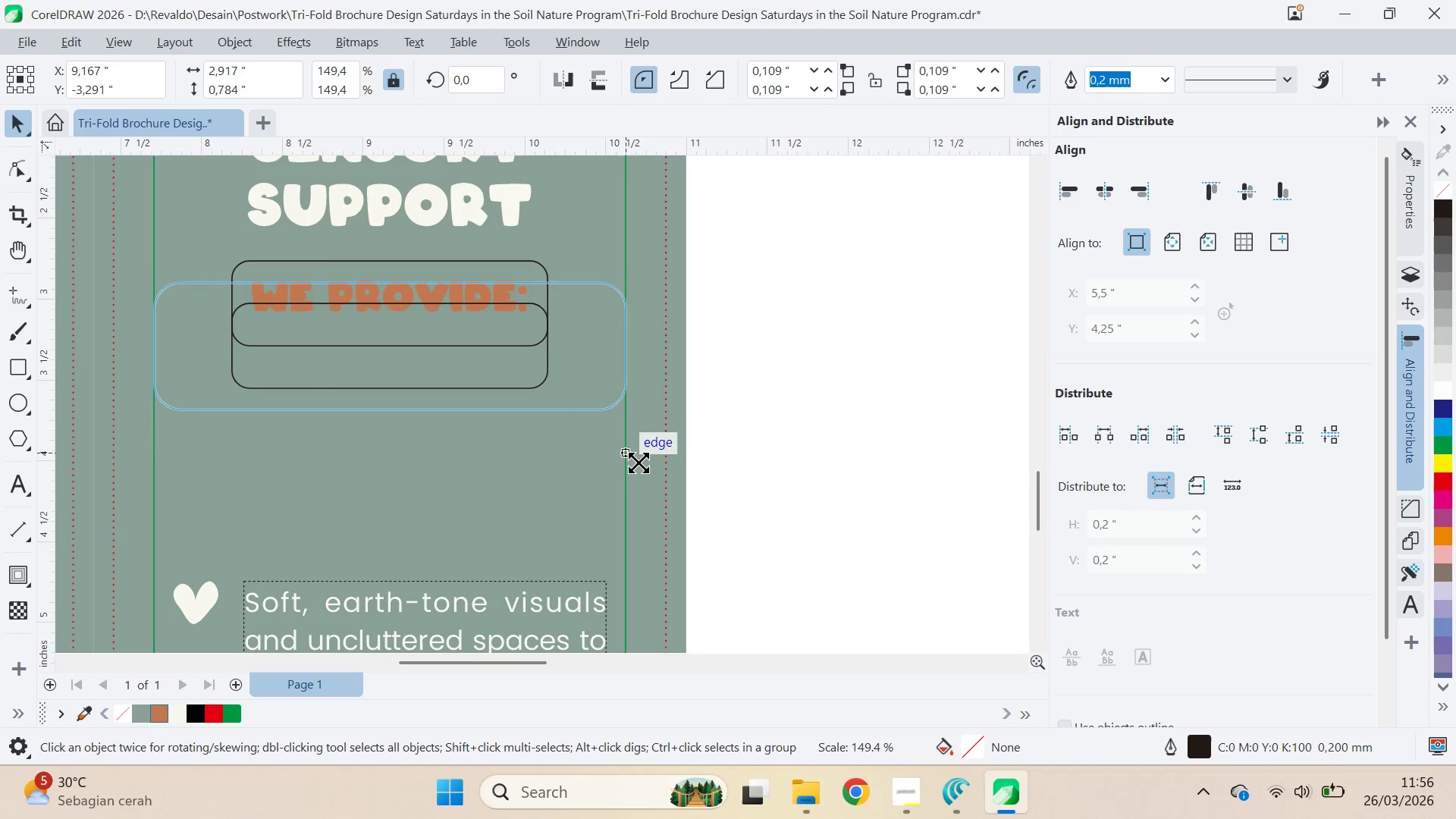 
key(Shift+ShiftLeft)
 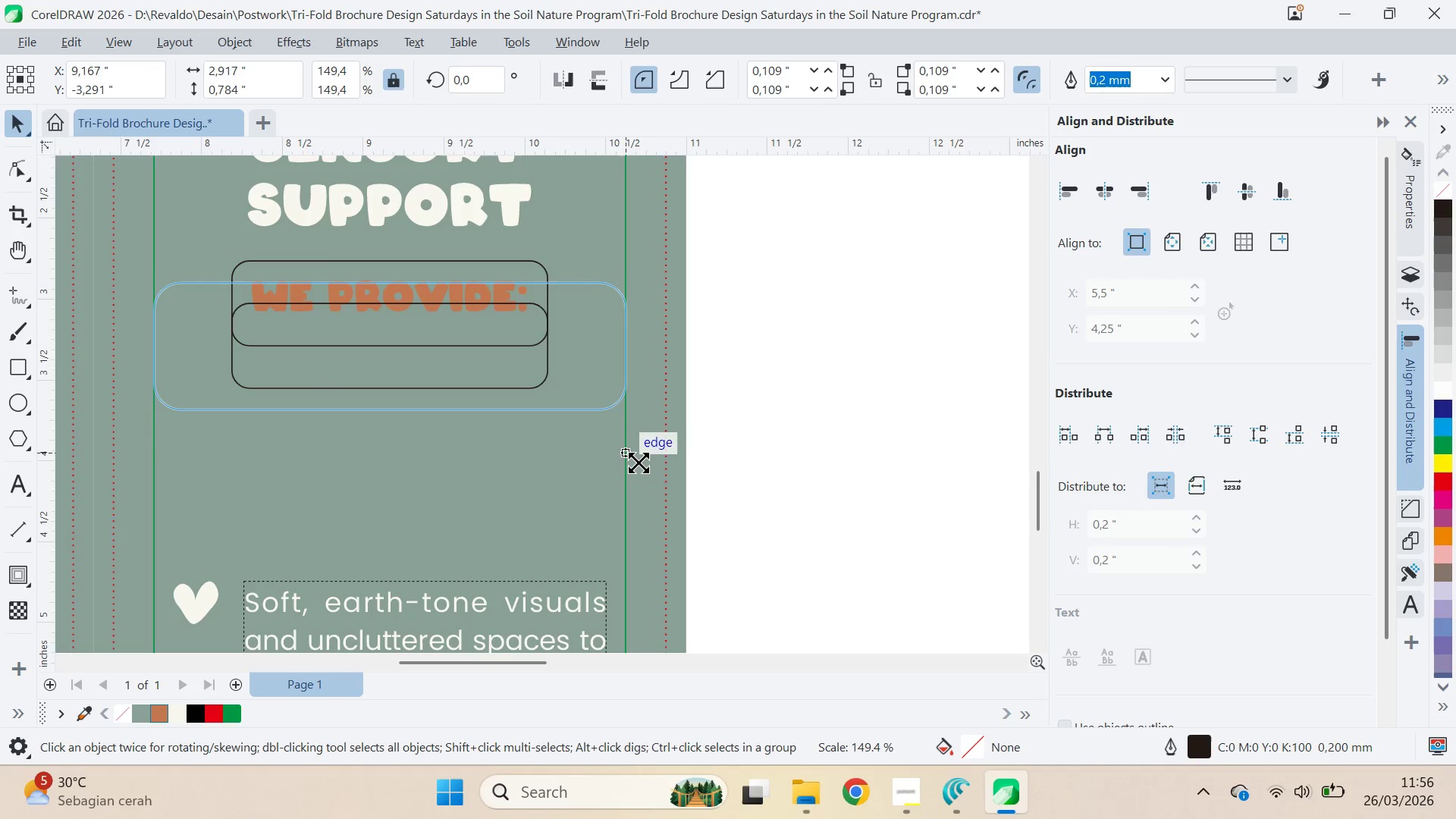 
key(Shift+ShiftLeft)
 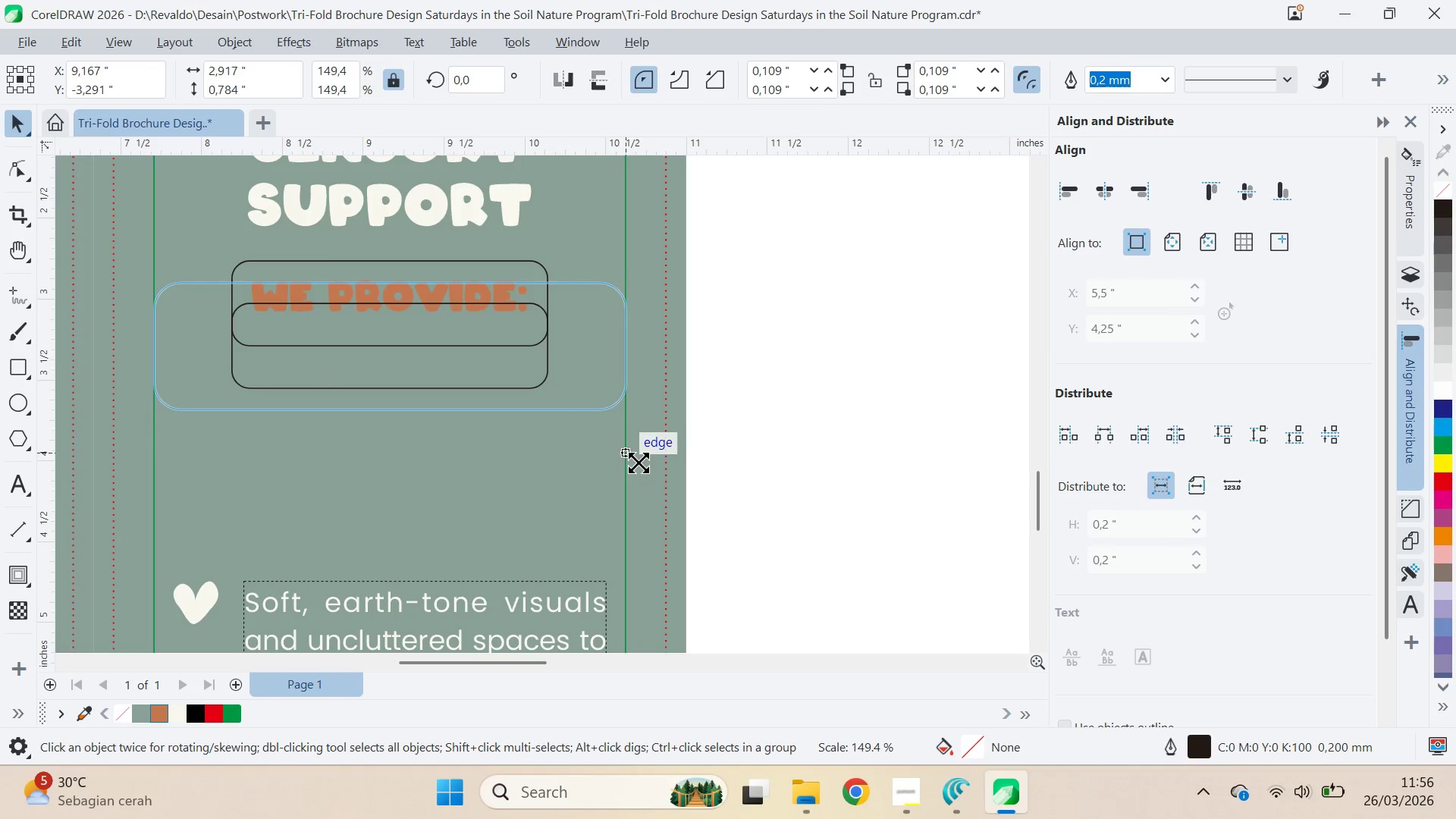 
key(Shift+ShiftLeft)
 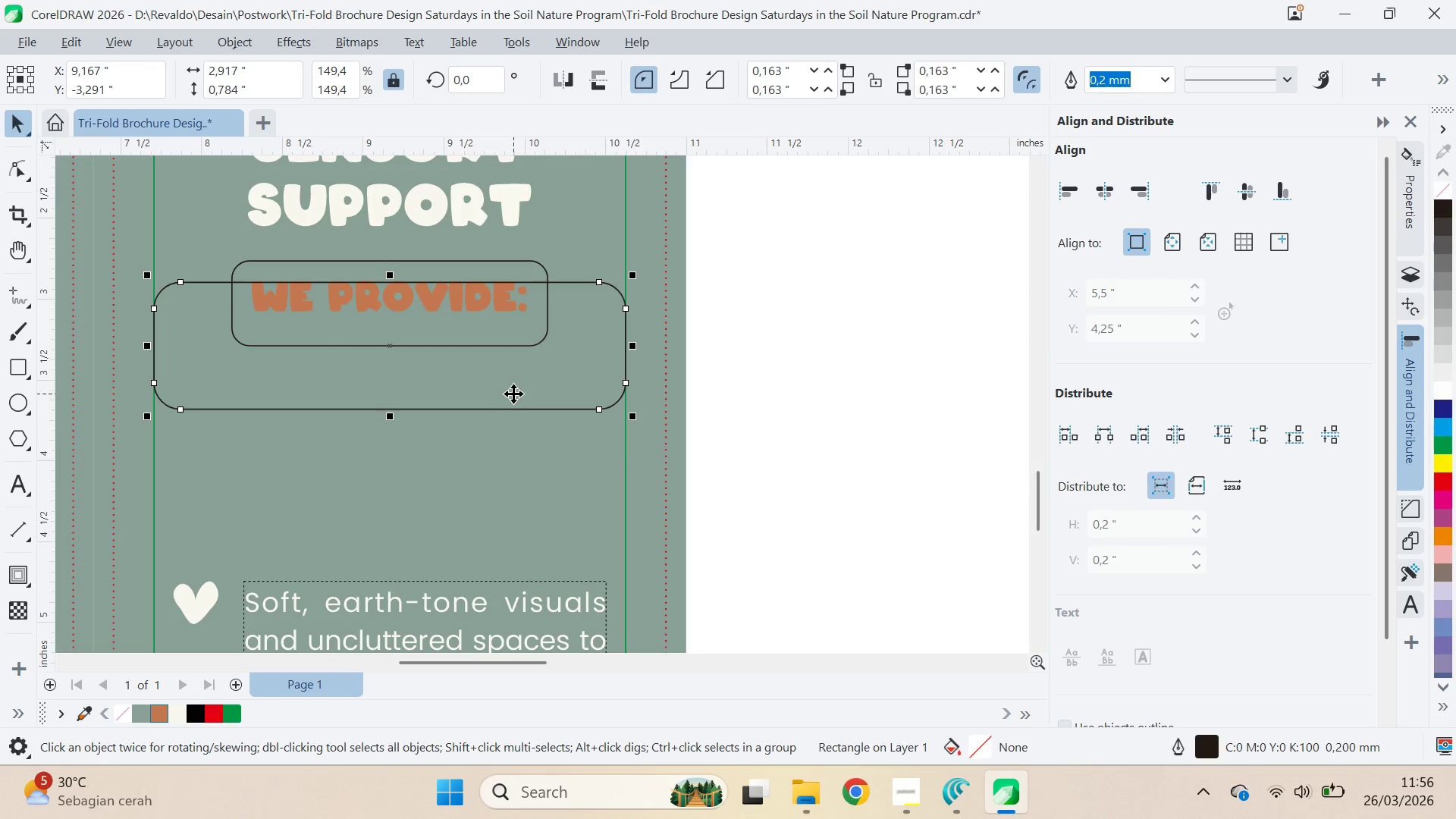 
left_click_drag(start_coordinate=[513, 393], to_coordinate=[510, 410])
 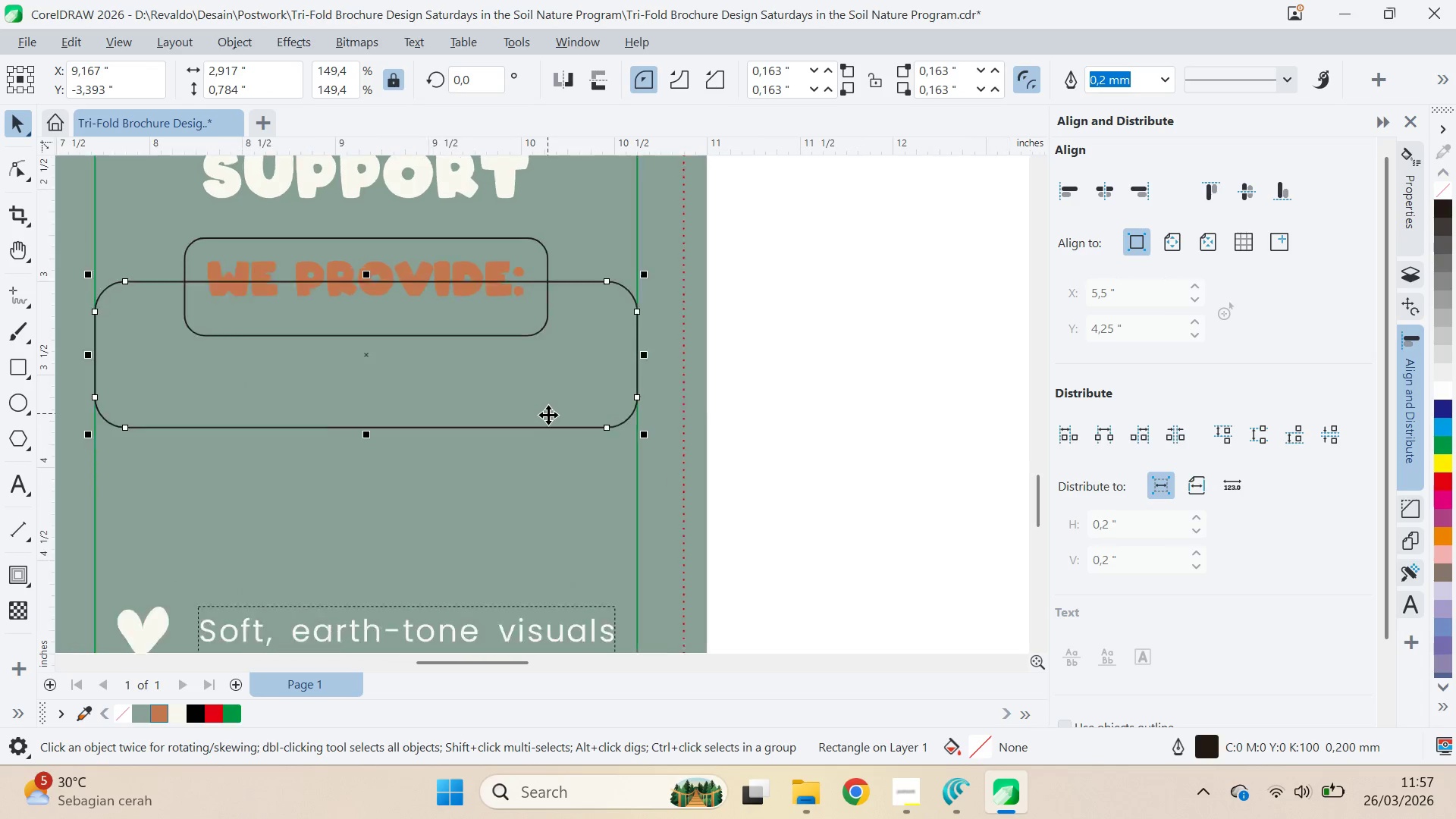 
hold_key(key=ShiftLeft, duration=0.55)
 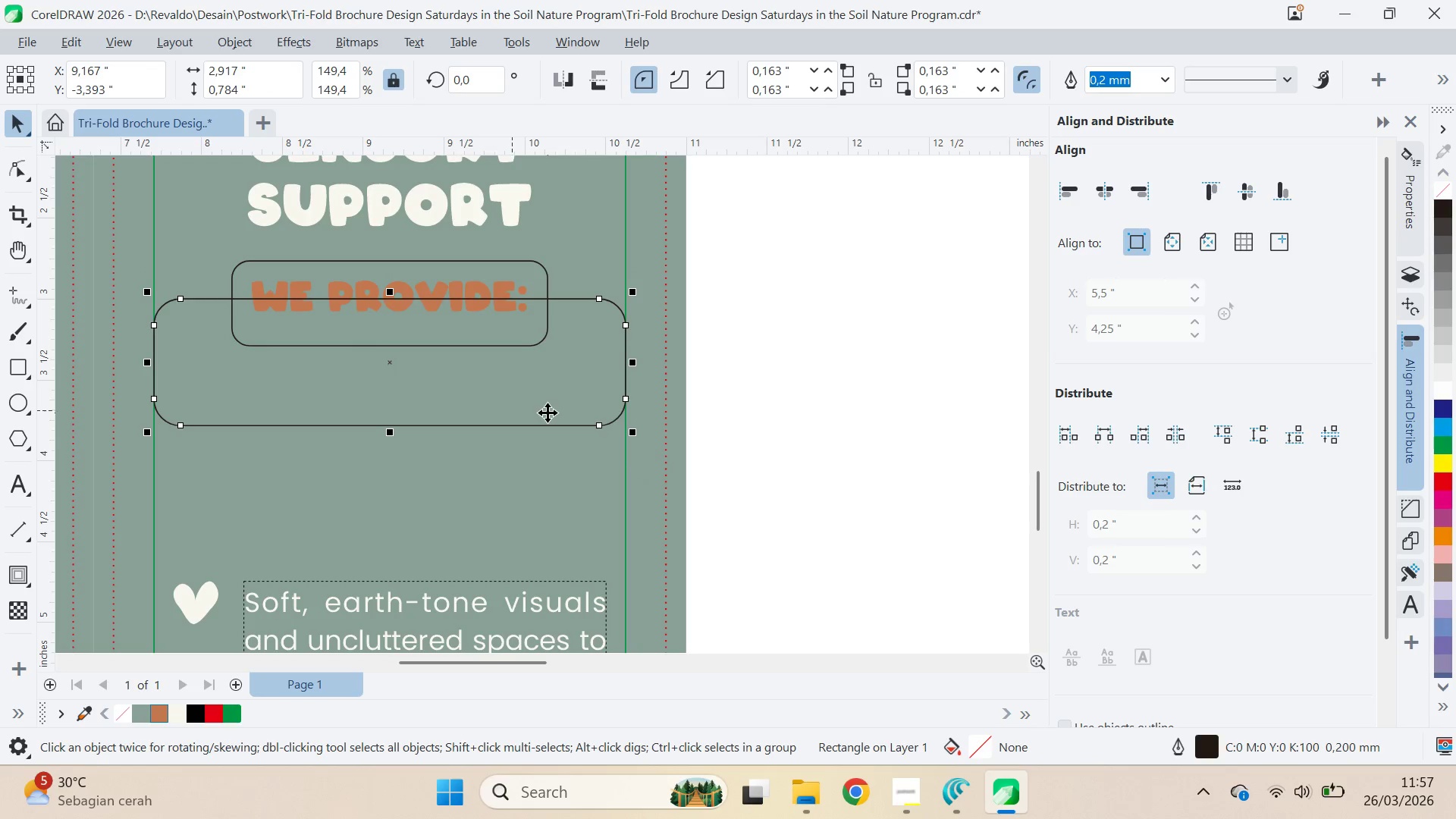 
scroll: coordinate [558, 425], scroll_direction: down, amount: 3.0
 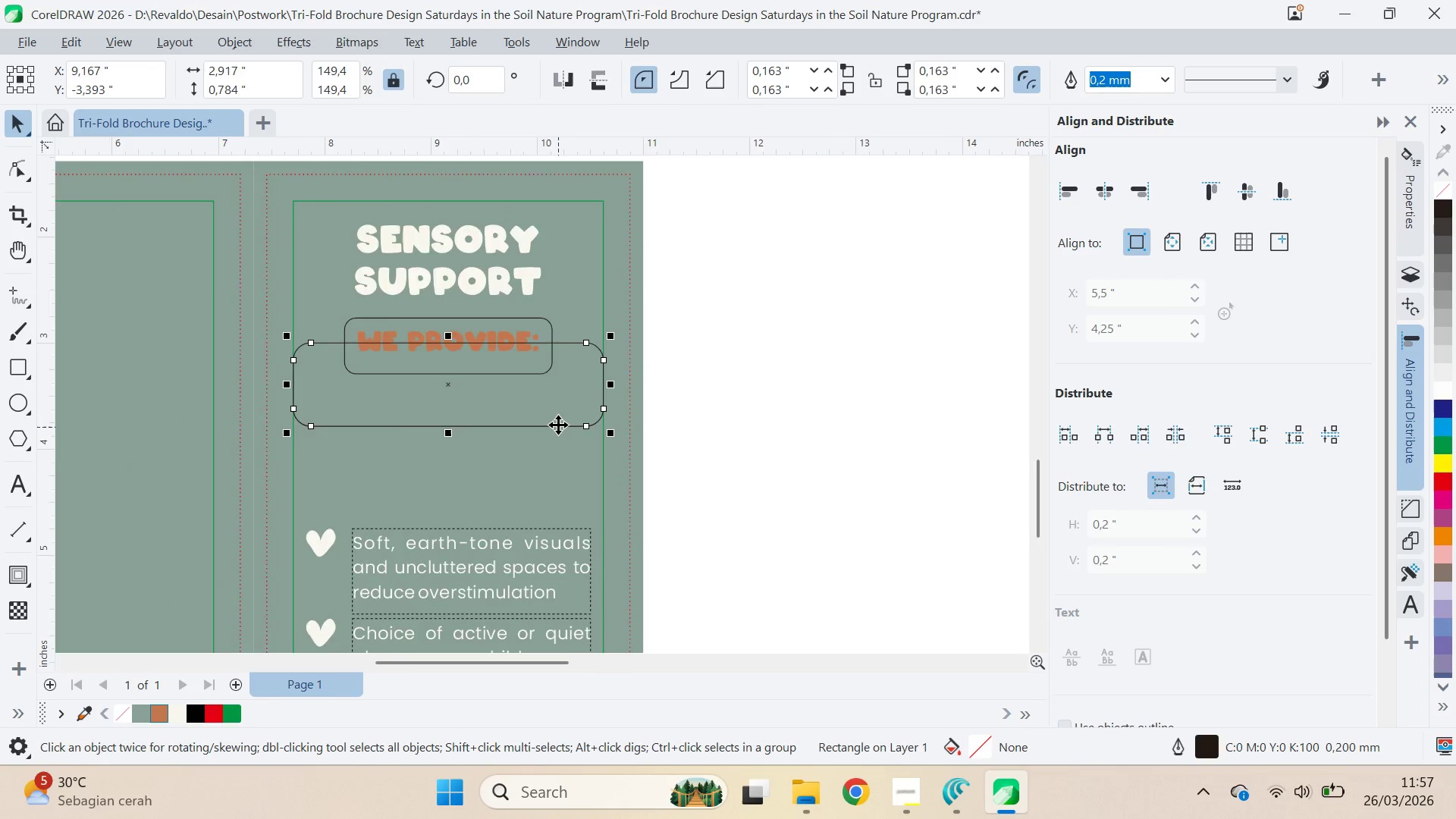 
scroll: coordinate [562, 428], scroll_direction: none, amount: 0.0
 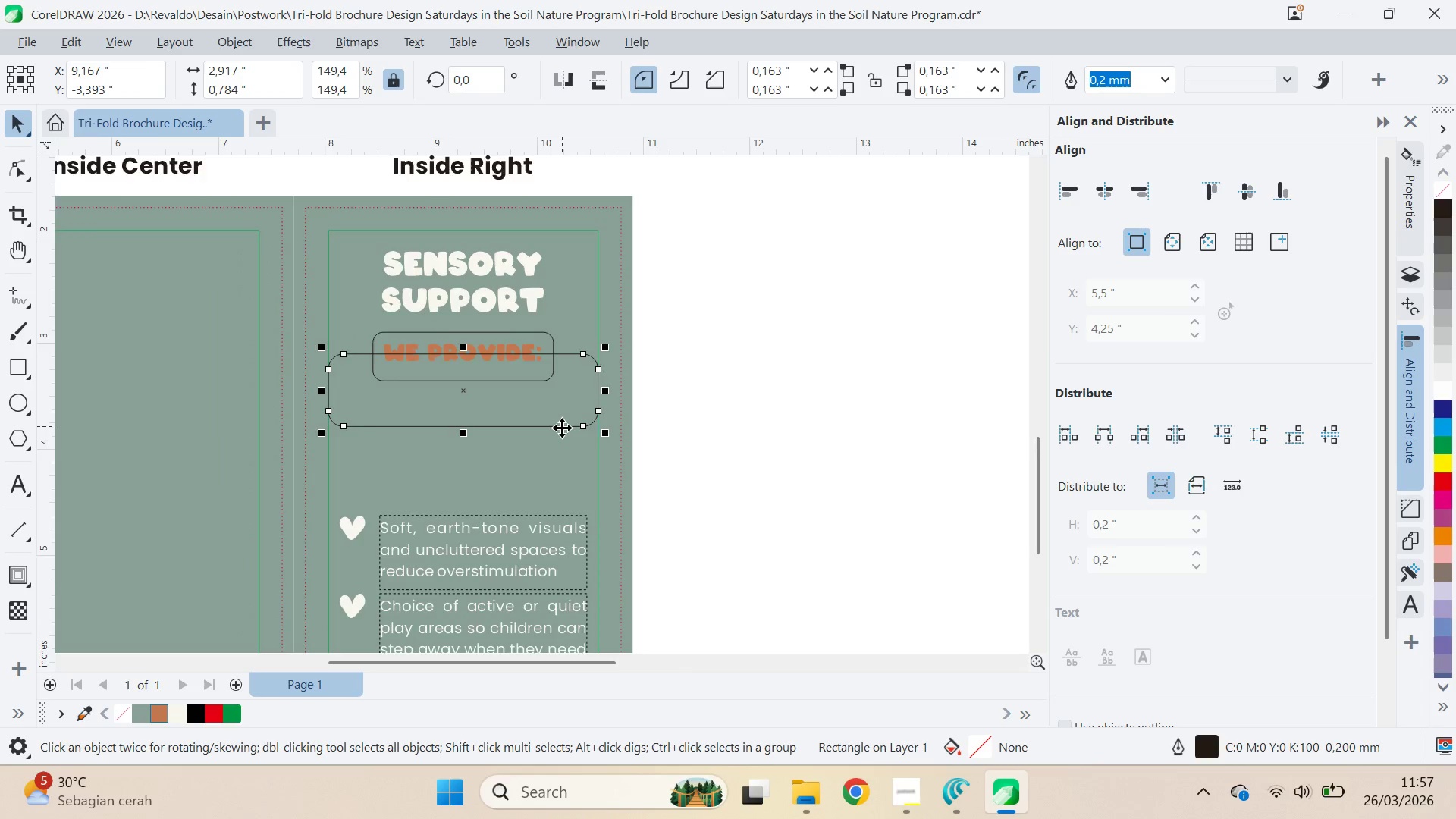 
scroll: coordinate [562, 428], scroll_direction: down, amount: 3.0
 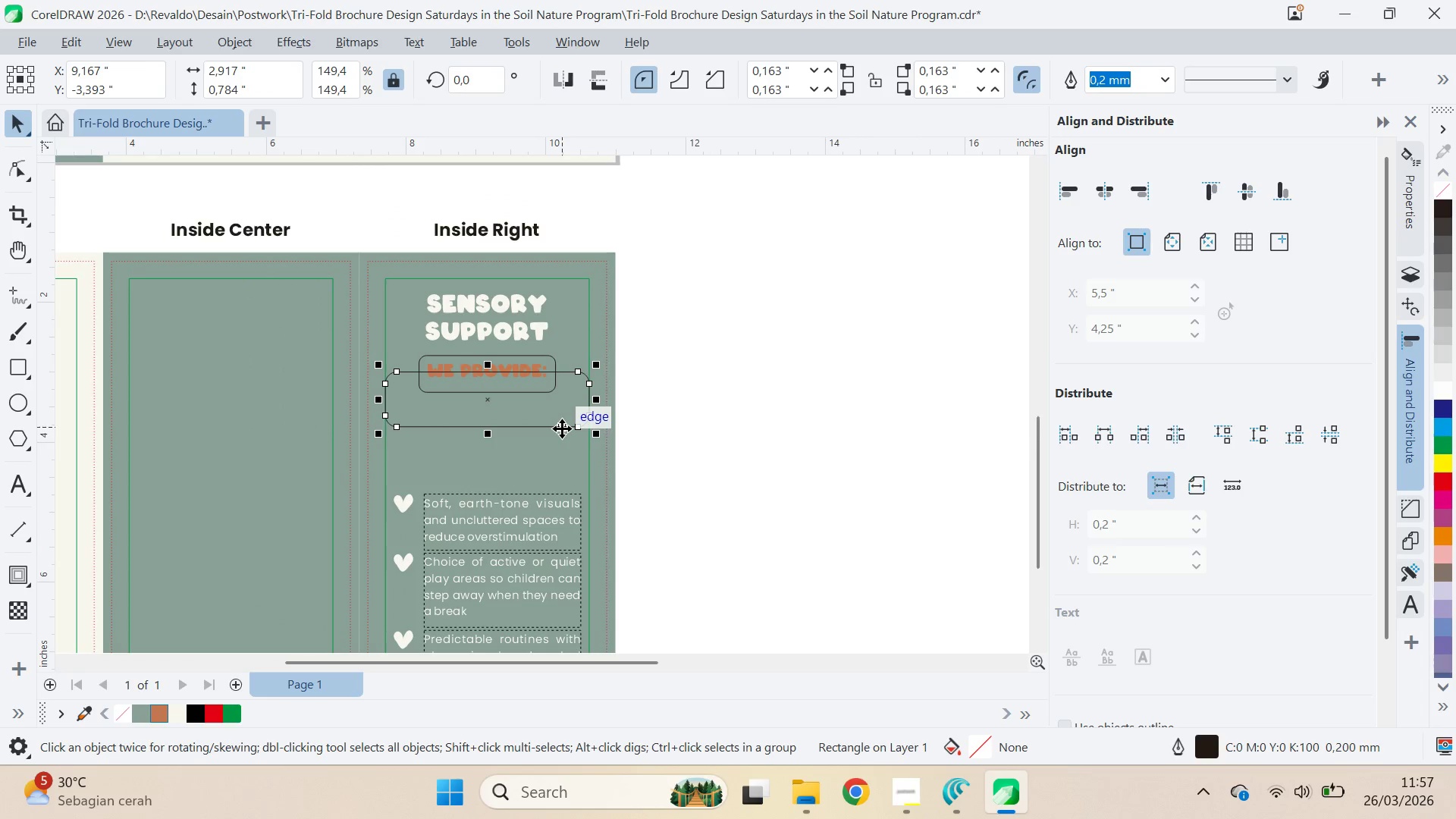 
key(Q)
 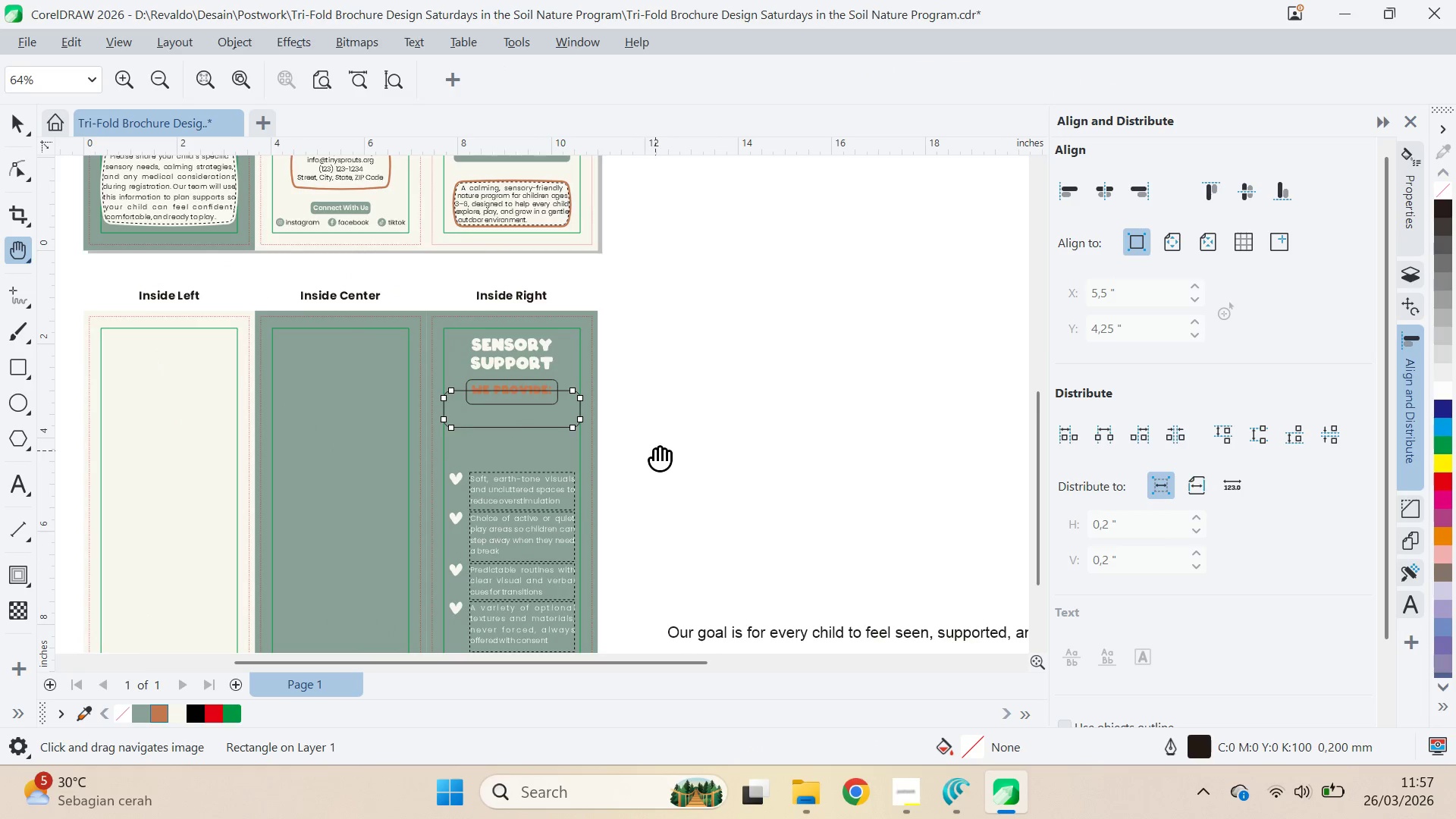 
left_click_drag(start_coordinate=[655, 450], to_coordinate=[677, 312])
 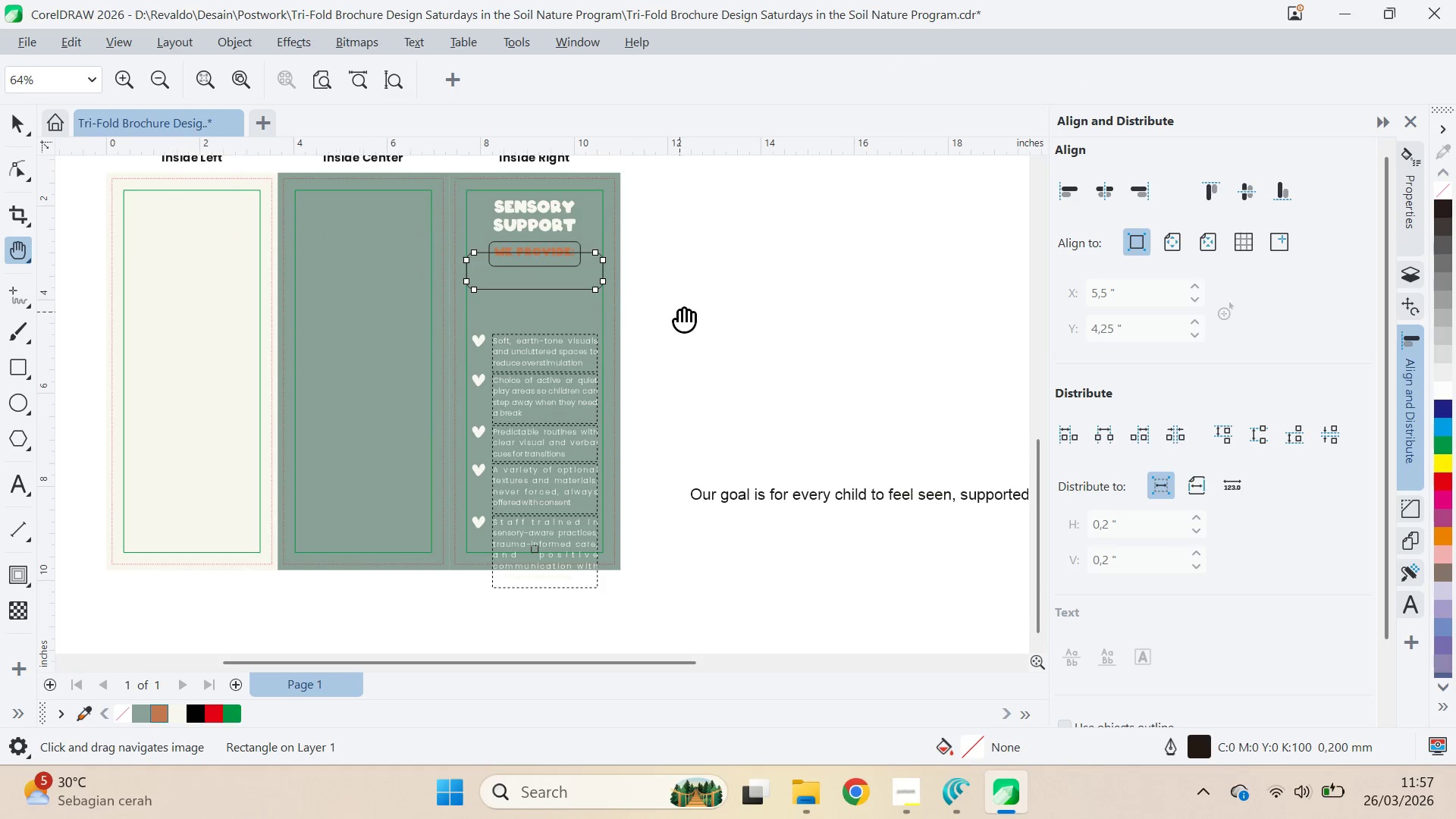 
scroll: coordinate [562, 428], scroll_direction: down, amount: 3.0
 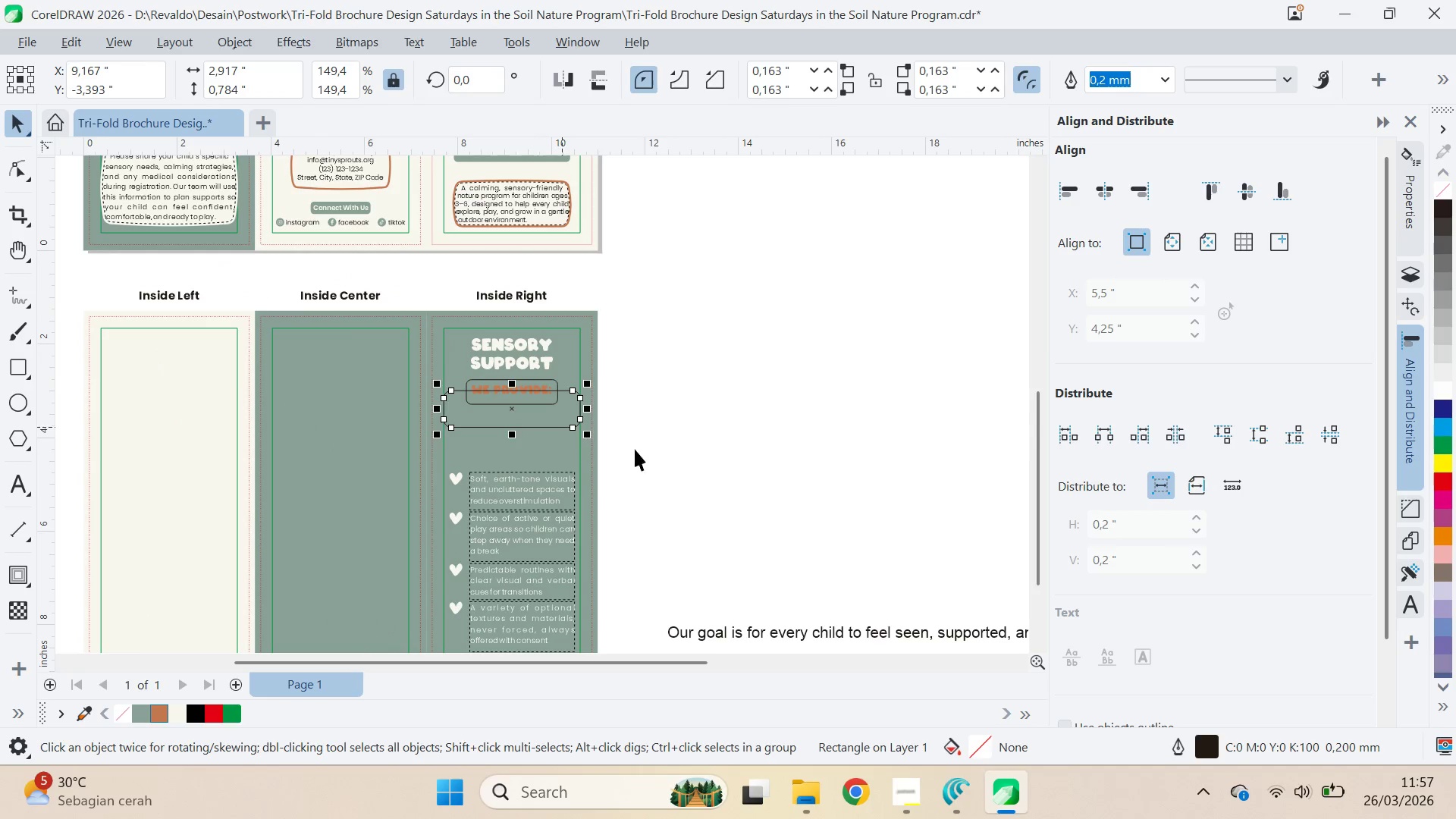 
type(va)
 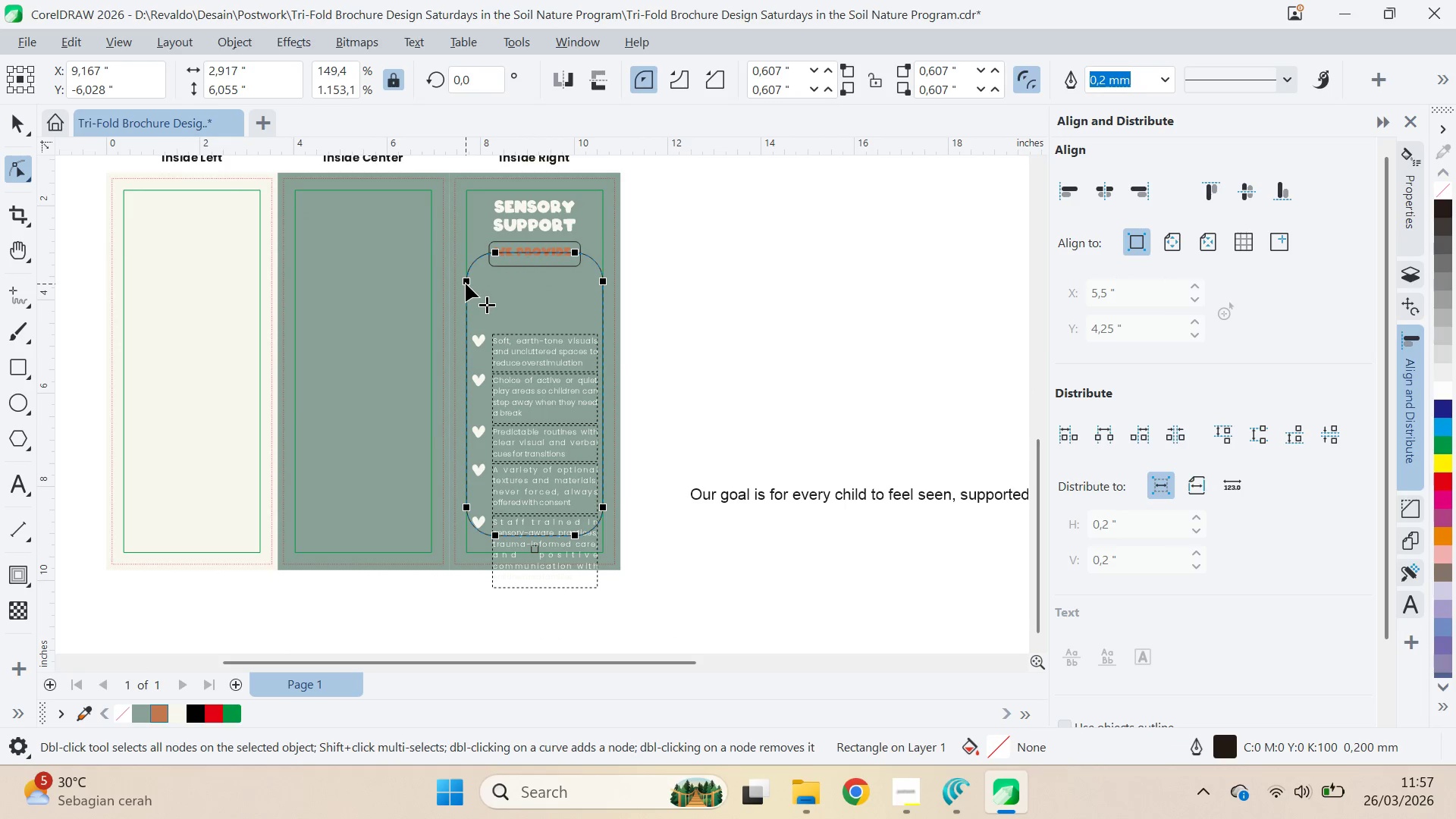 
left_click_drag(start_coordinate=[536, 301], to_coordinate=[529, 549])
 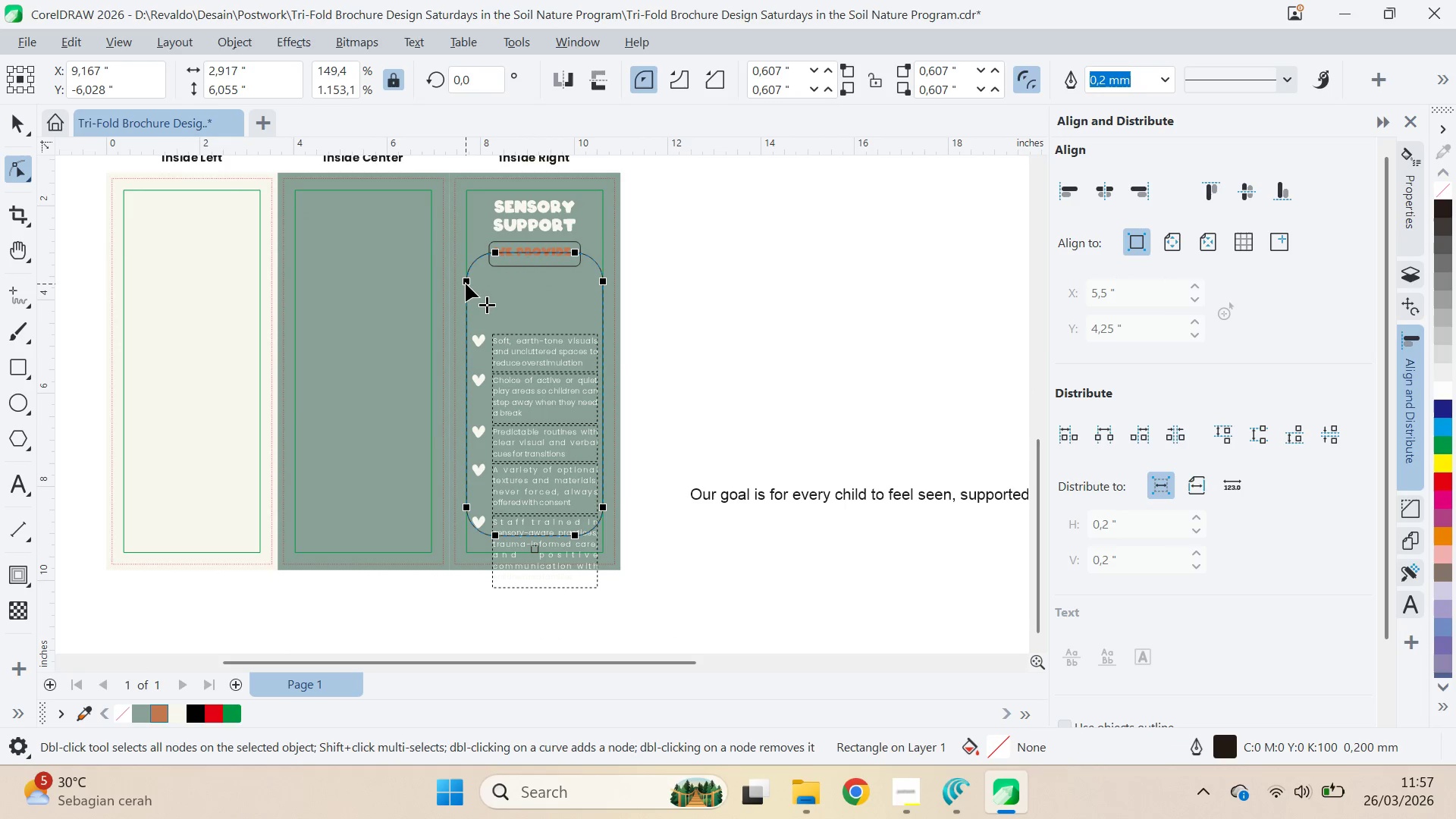 
left_click_drag(start_coordinate=[466, 284], to_coordinate=[461, 261])
 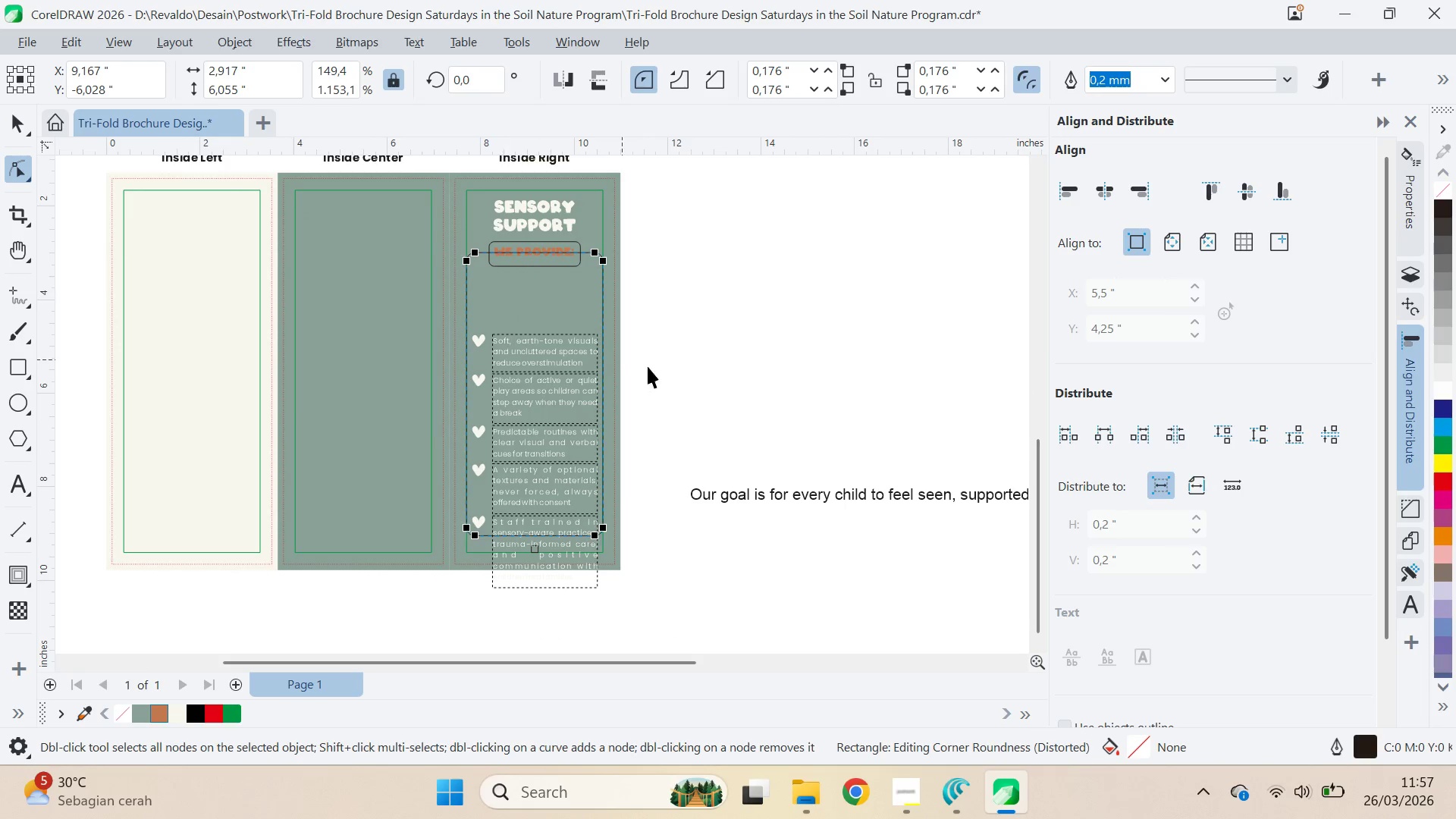 
key(V)
 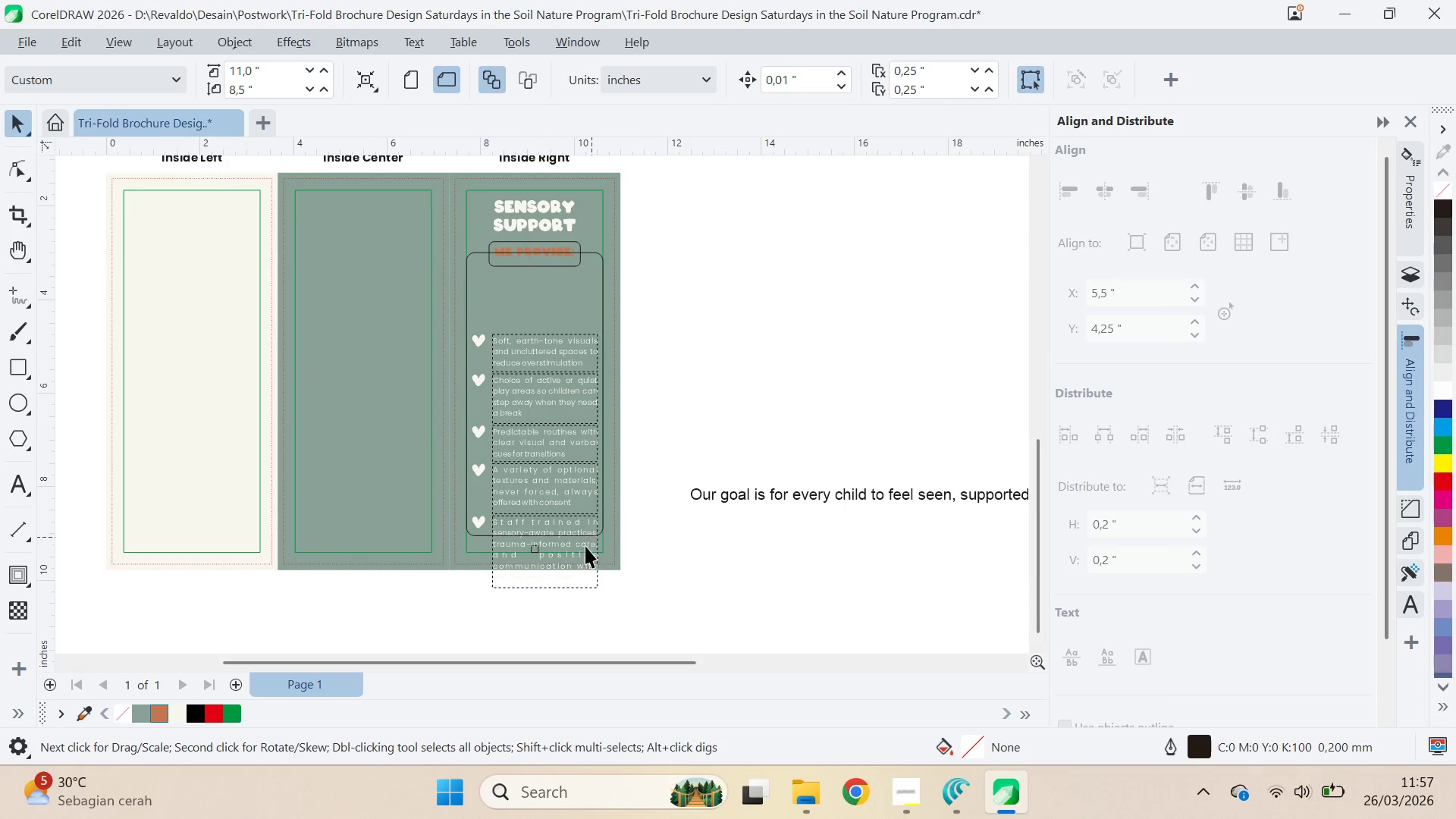 
left_click([576, 574])
 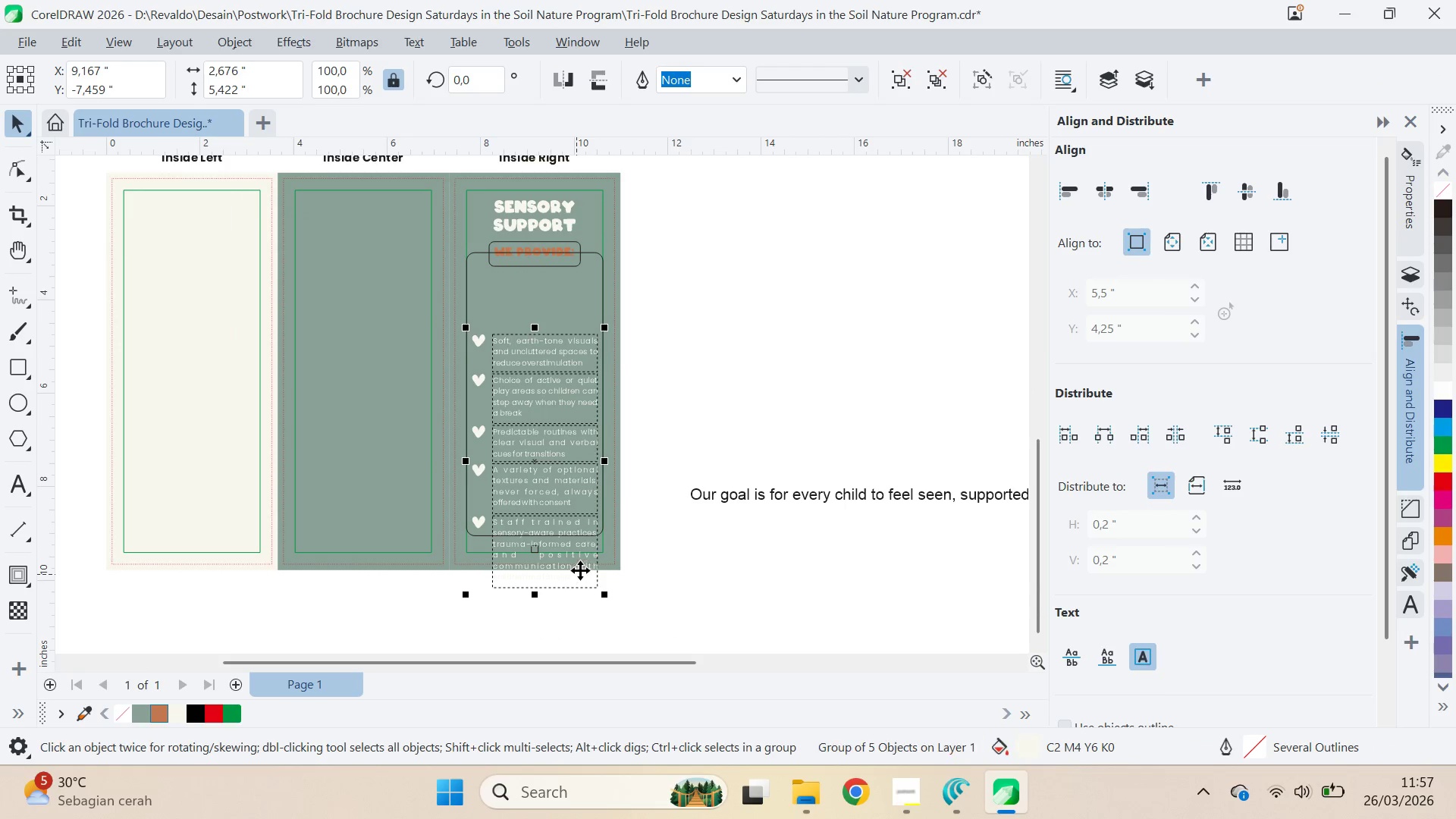 
hold_key(key=ShiftLeft, duration=0.55)
left_click([566, 321])
 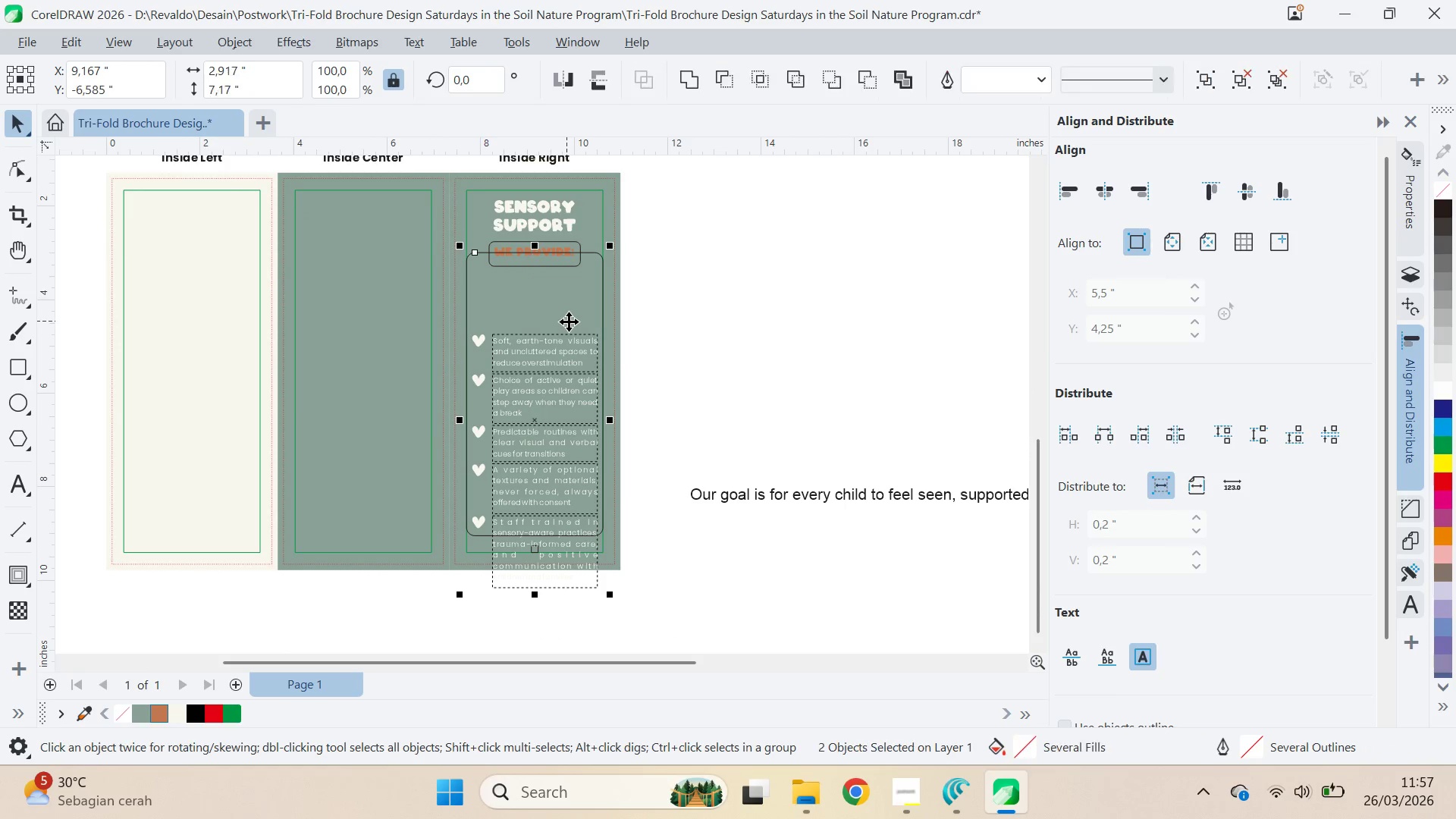 
type(ce)
 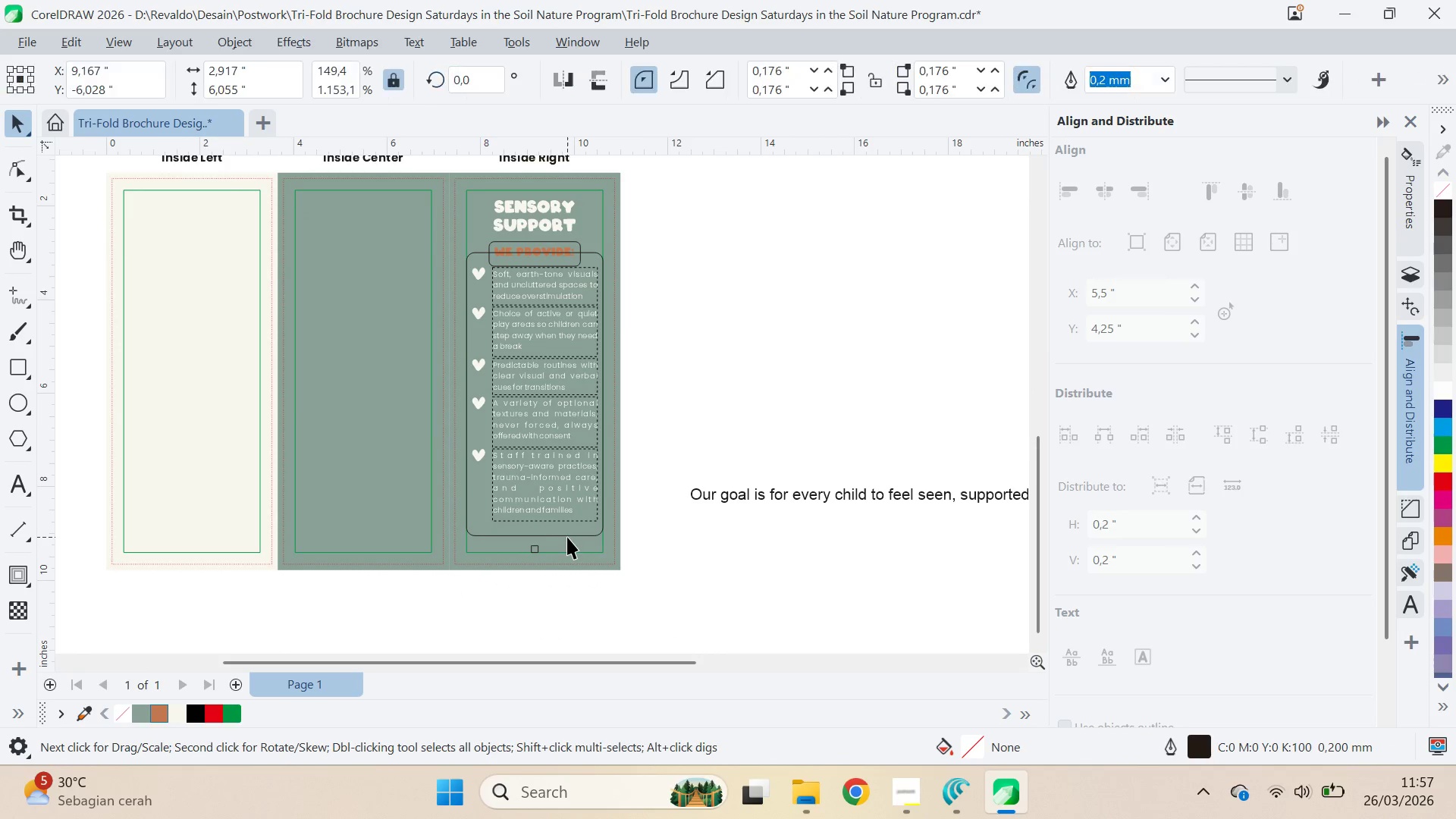 
scroll: coordinate [541, 541], scroll_direction: up, amount: 5.0
 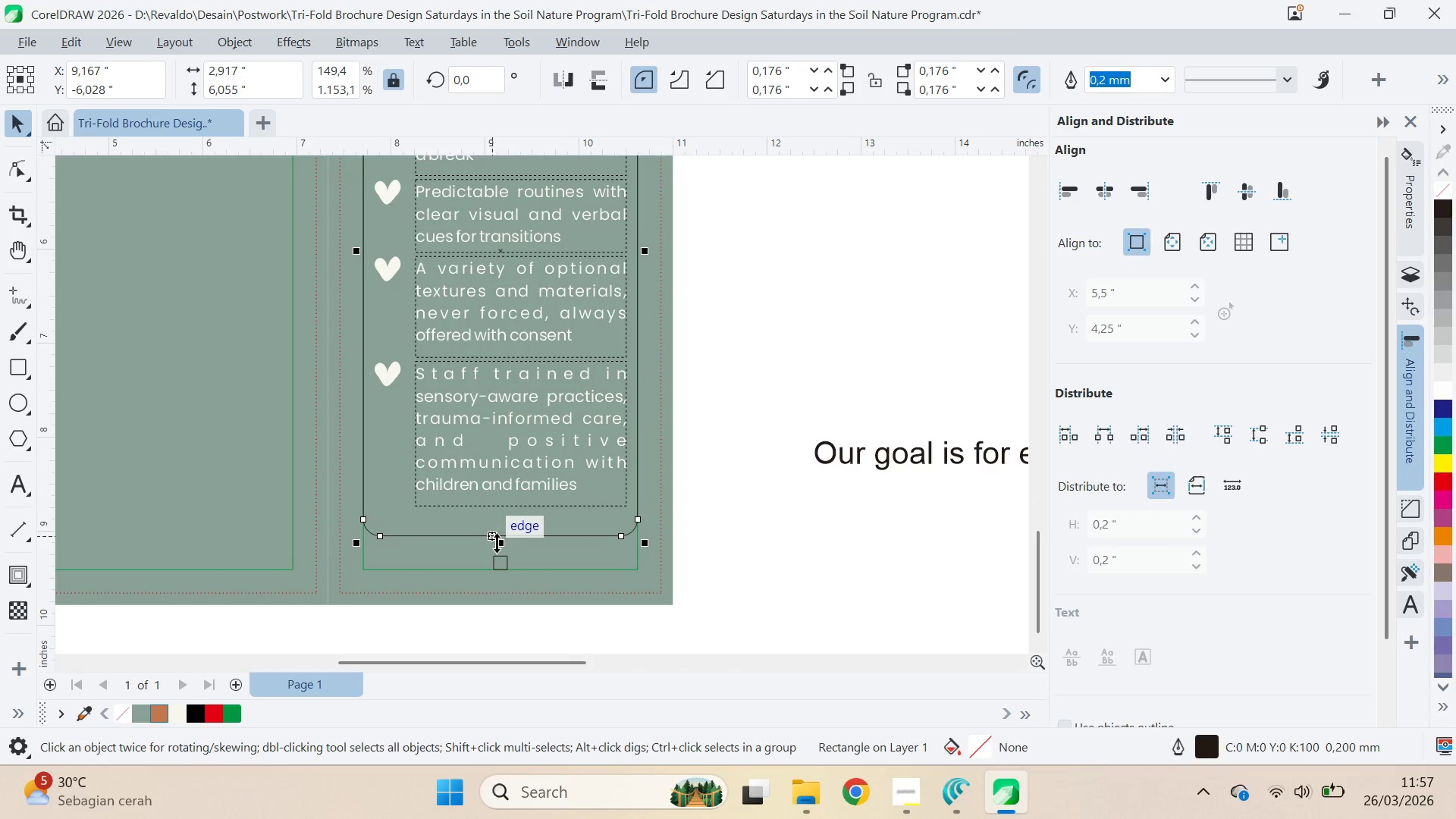 
left_click_drag(start_coordinate=[499, 545], to_coordinate=[498, 515])
 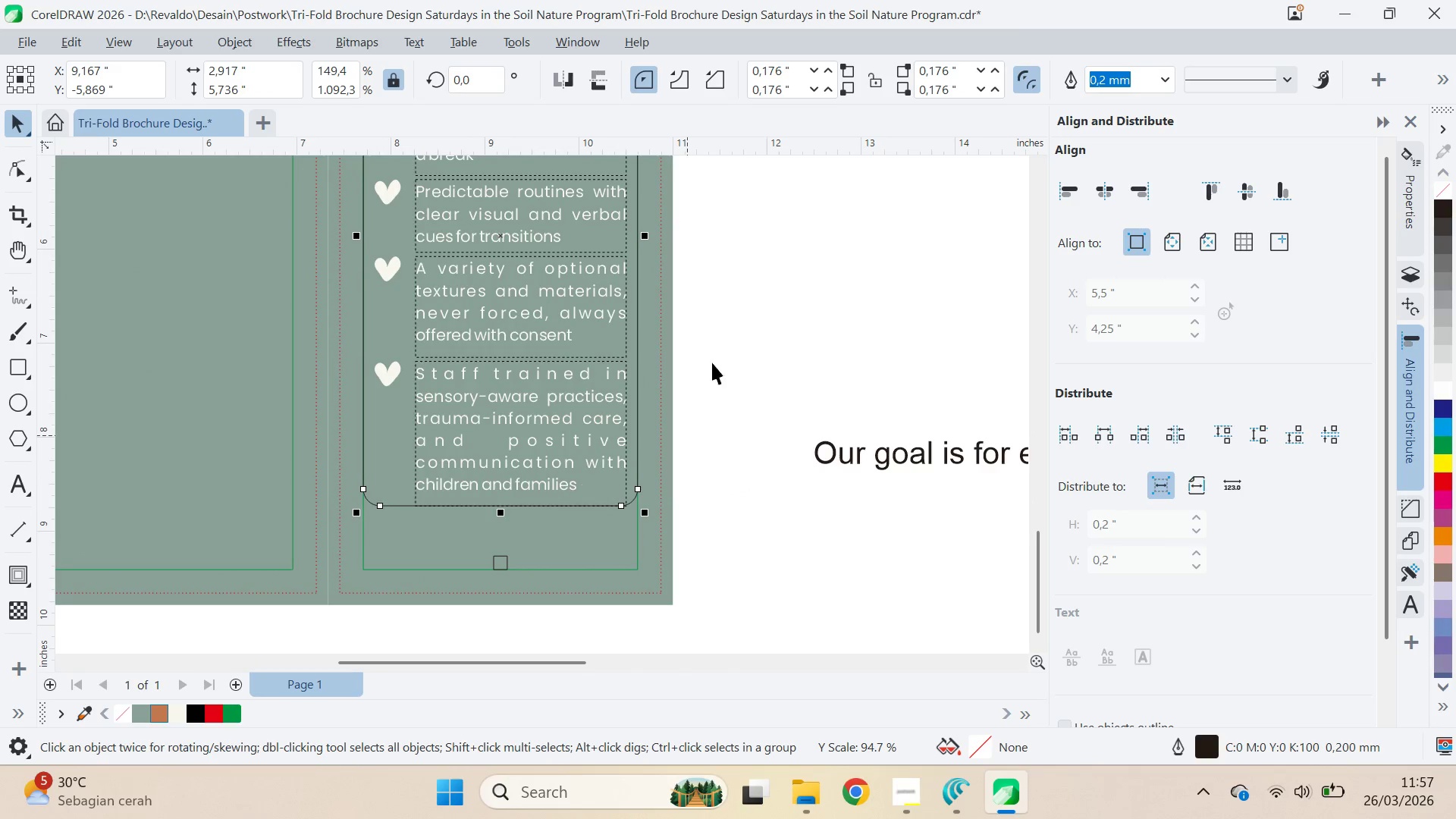 
key(Q)
 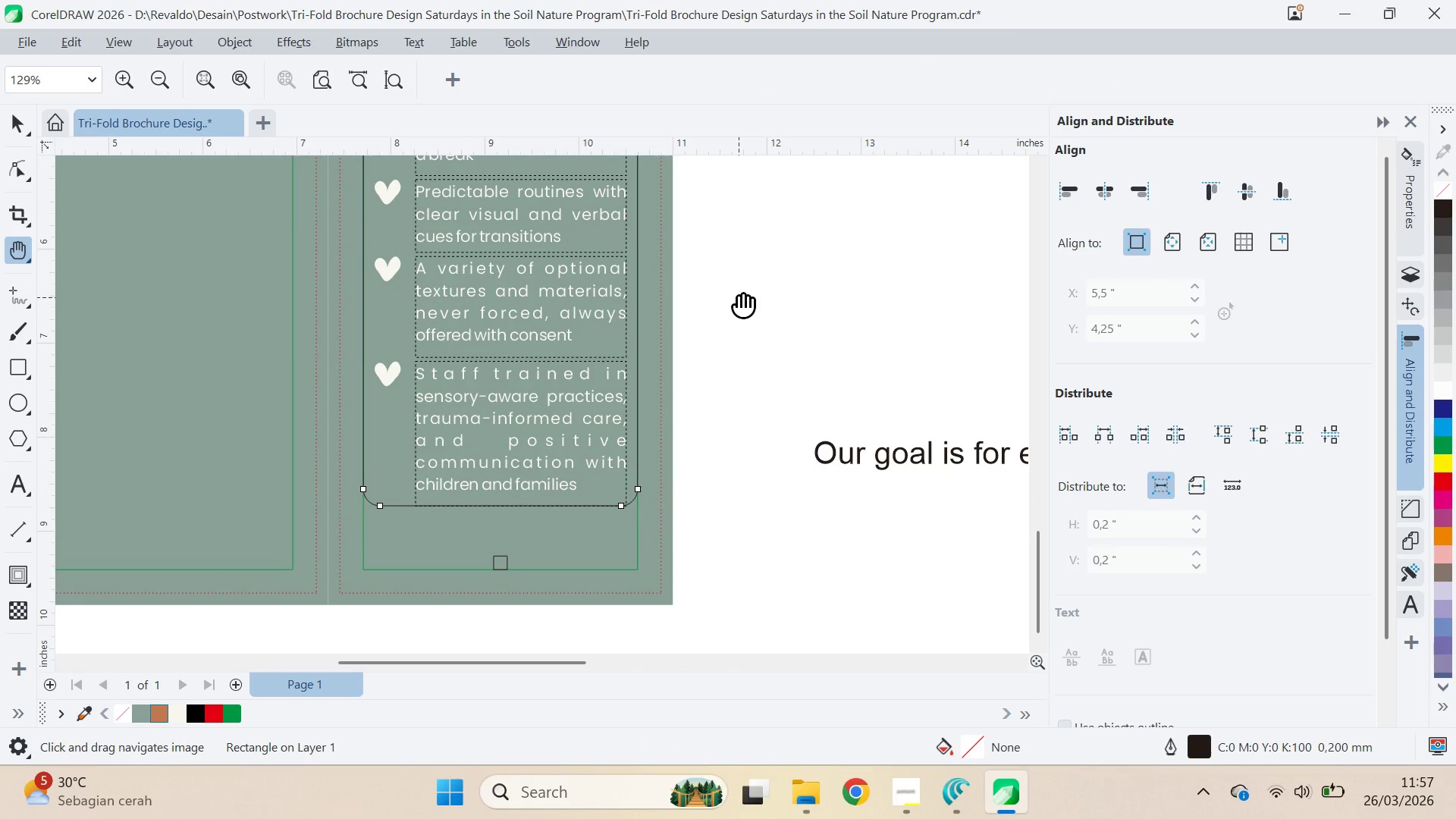 
left_click_drag(start_coordinate=[739, 297], to_coordinate=[776, 544])
 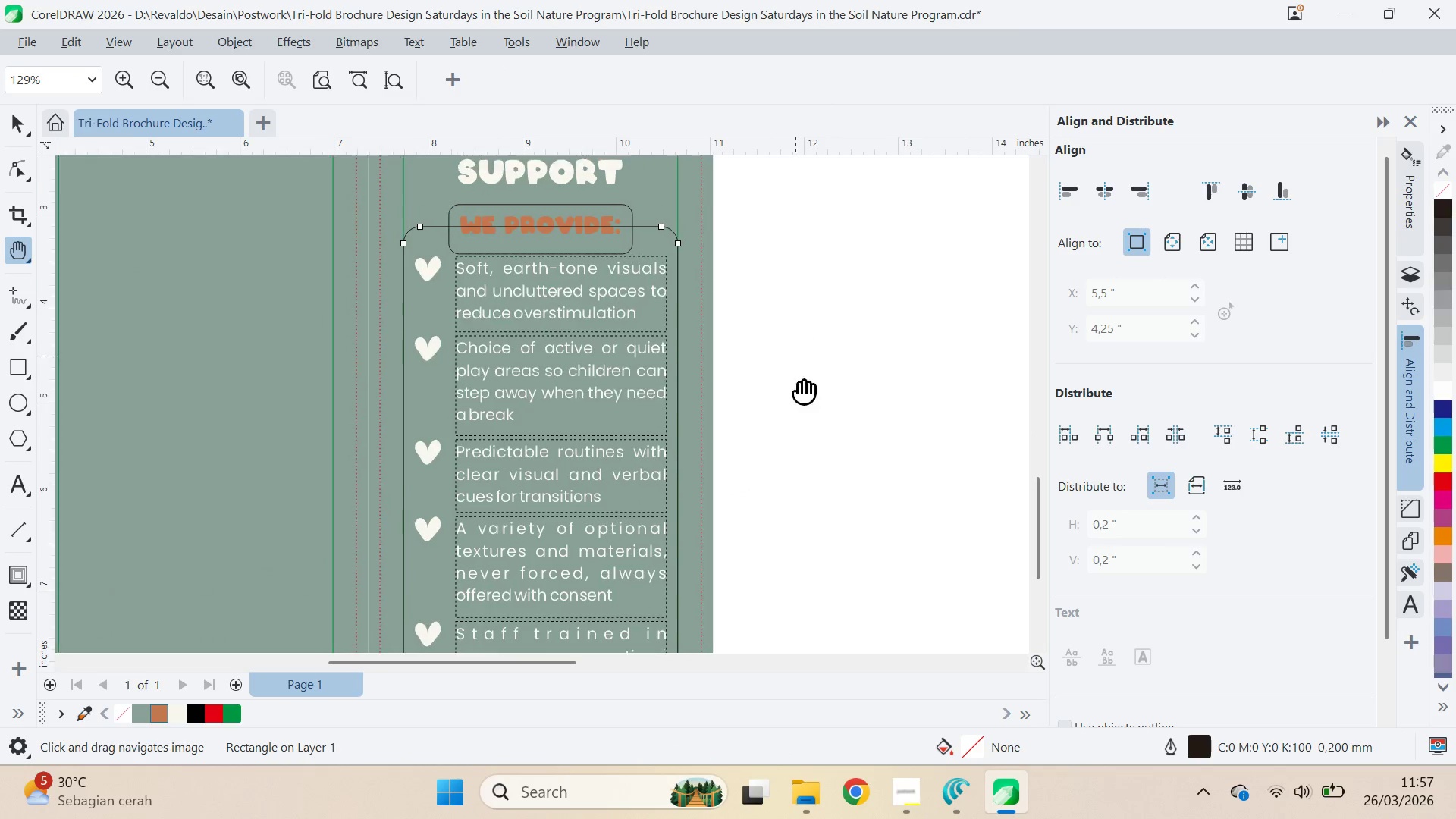 
left_click_drag(start_coordinate=[795, 342], to_coordinate=[805, 422])
 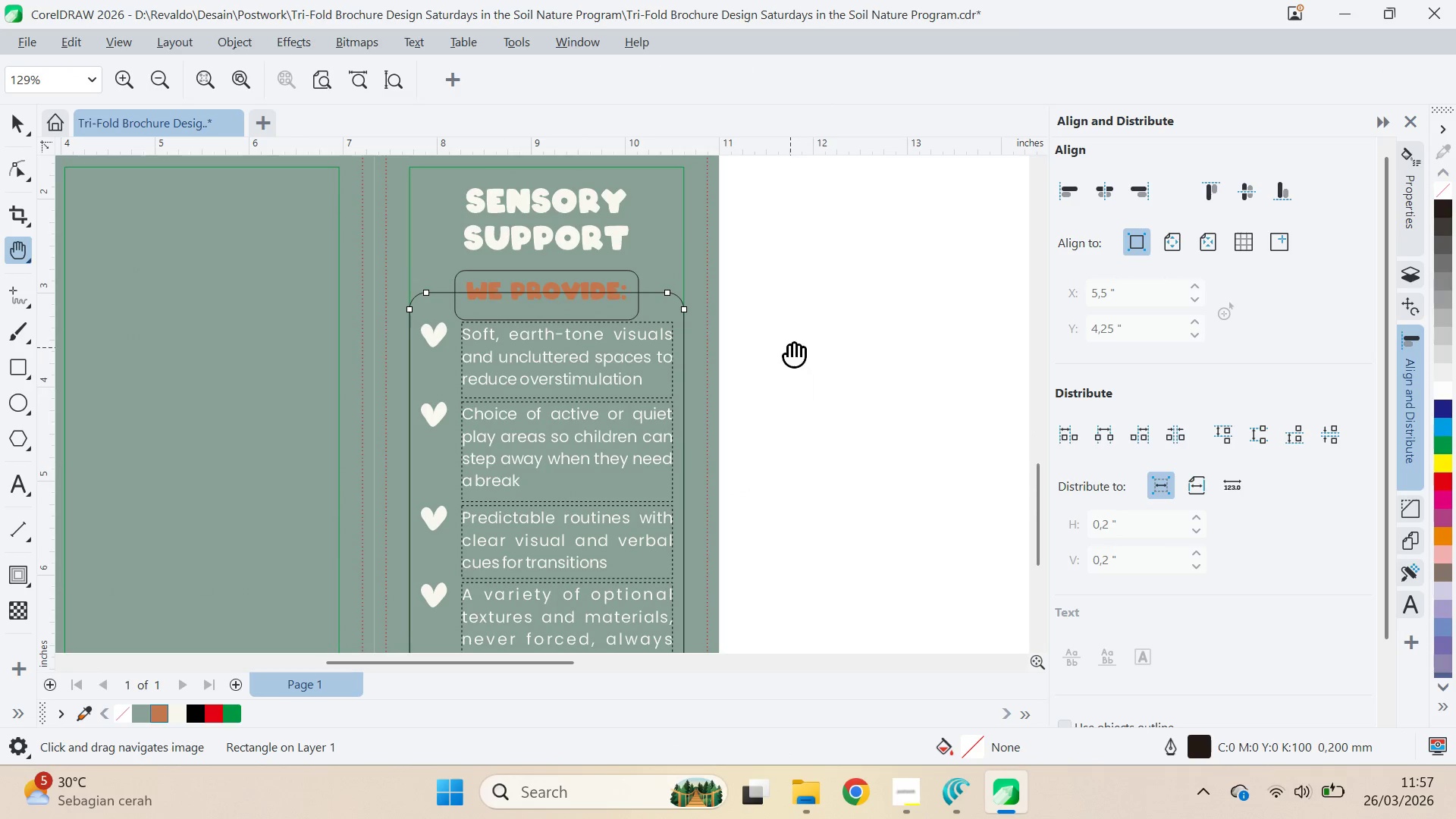 
left_click([789, 347])
 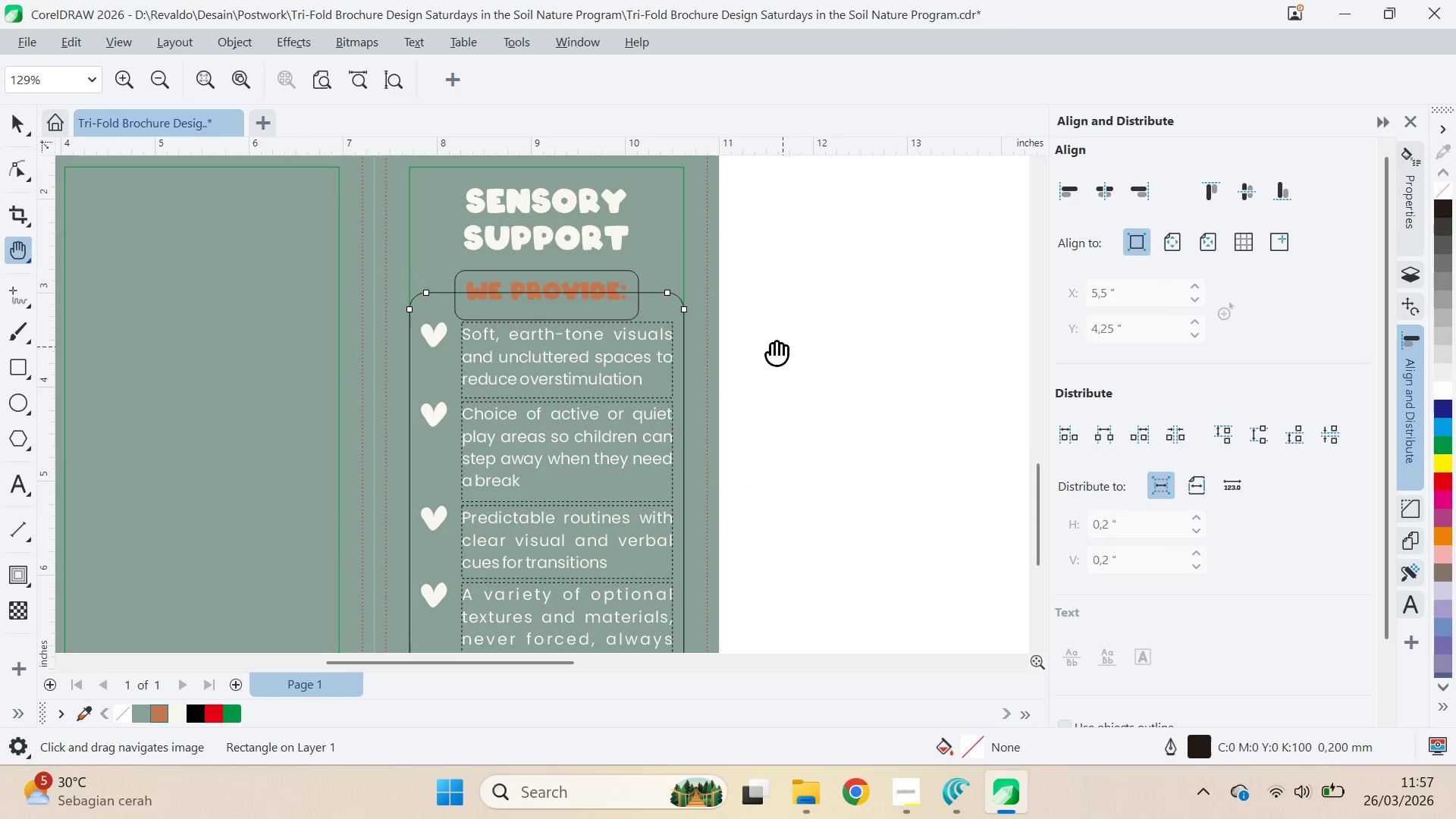 
key(V)
 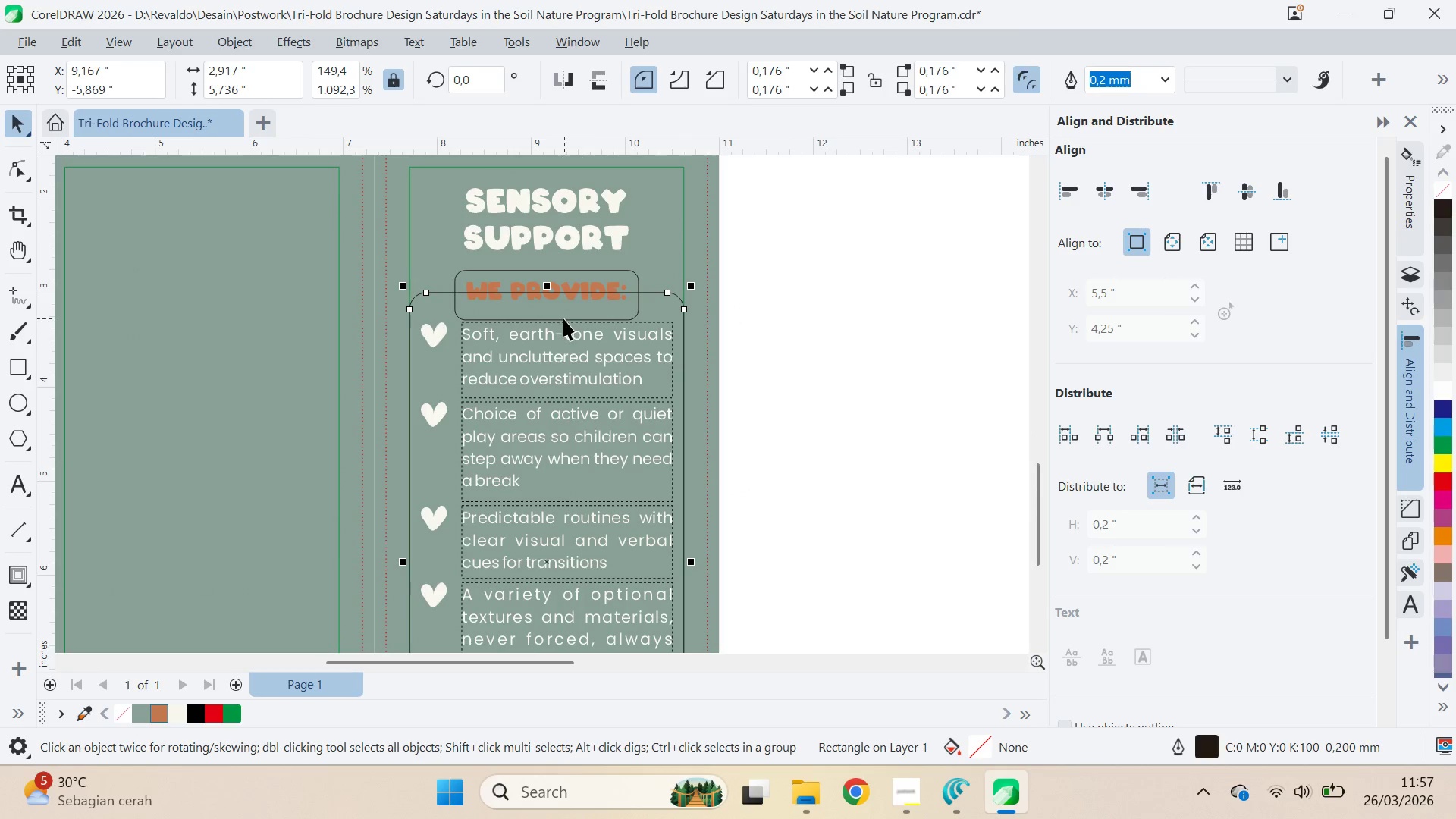 
left_click_drag(start_coordinate=[532, 276], to_coordinate=[550, 311])
 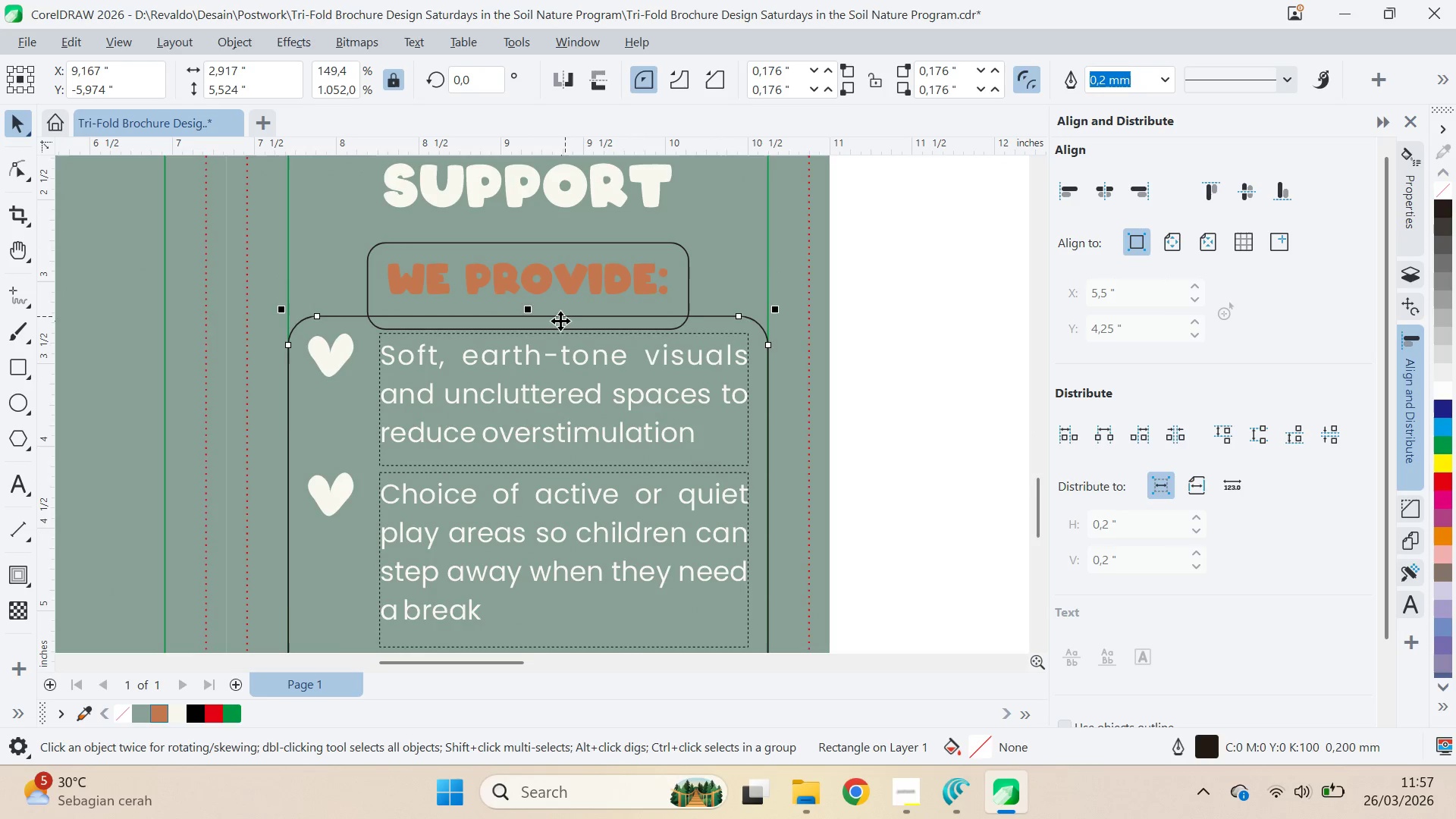 
scroll: coordinate [572, 309], scroll_direction: up, amount: 4.0
 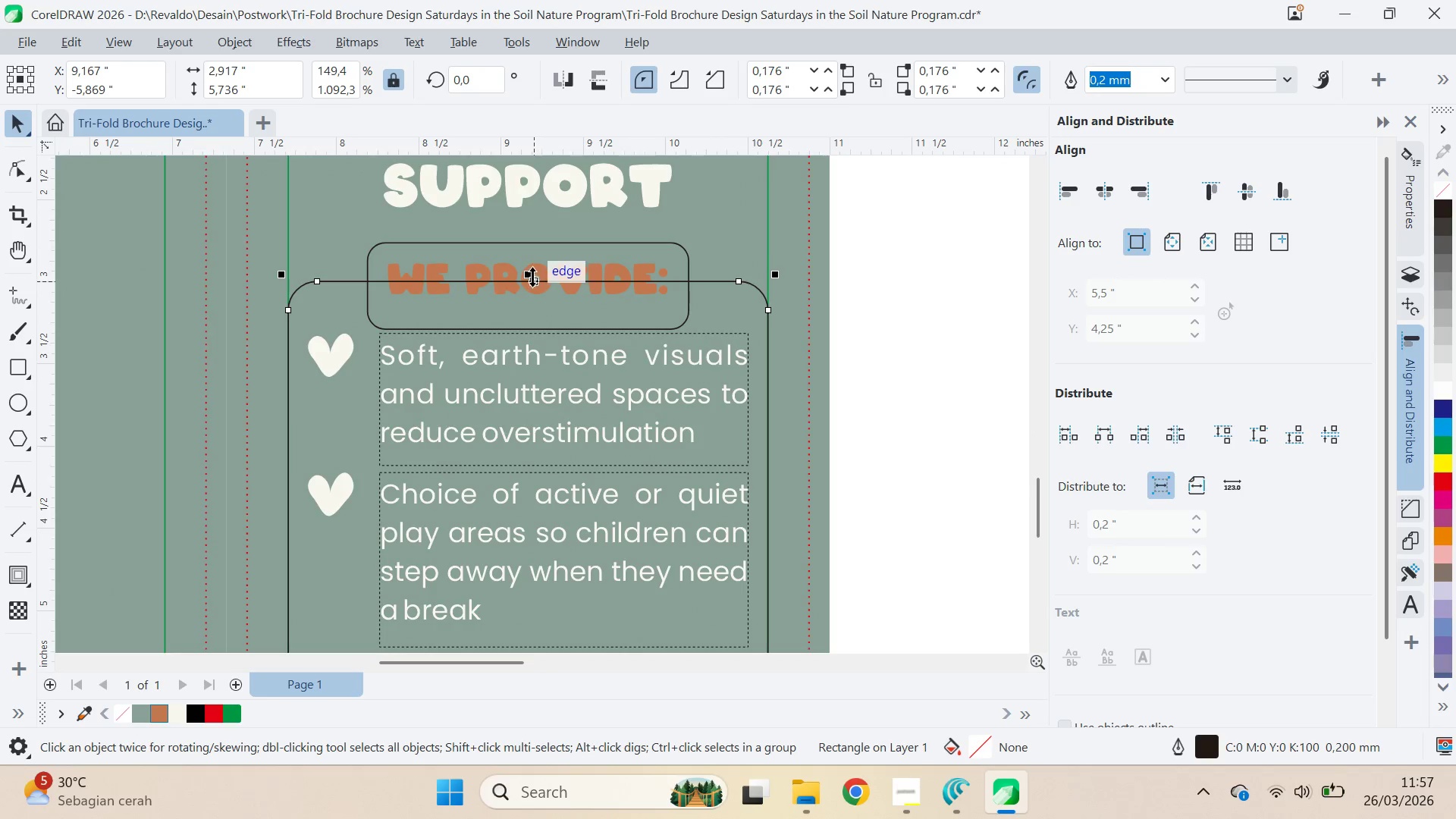 
type(av)
 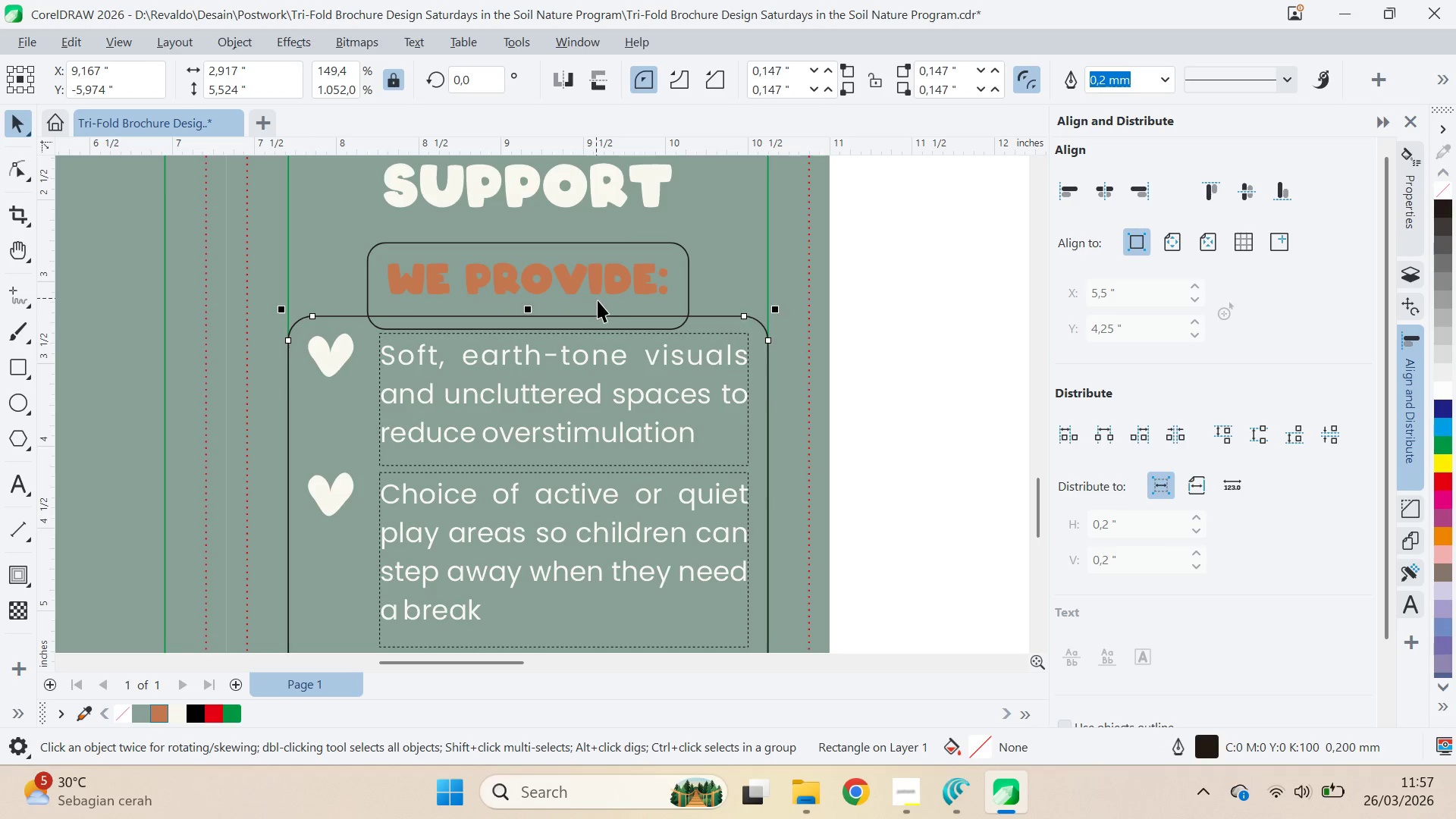 
left_click_drag(start_coordinate=[320, 317], to_coordinate=[312, 317])
 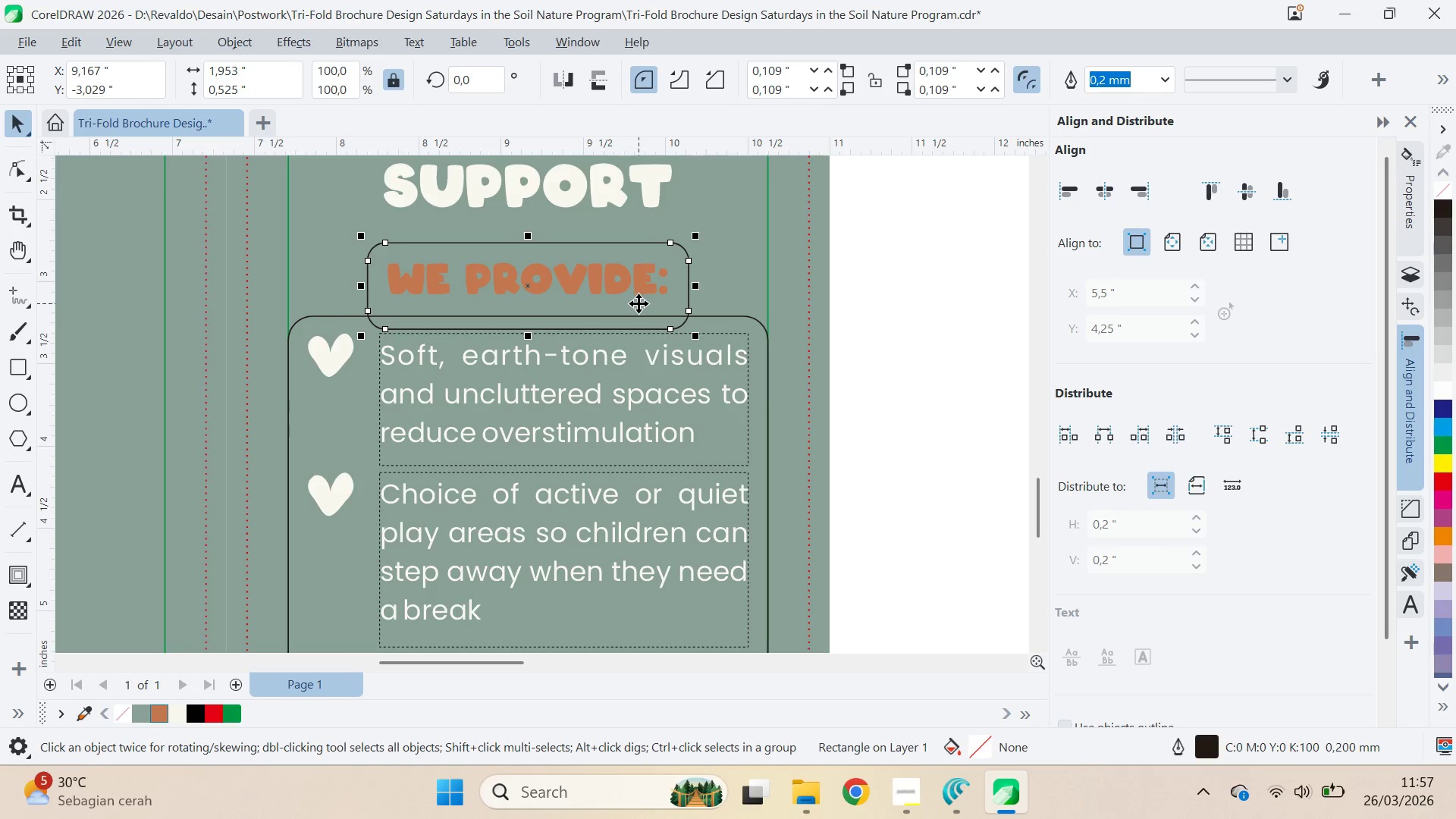 
hold_key(key=ShiftLeft, duration=0.42)
left_click([755, 323])
 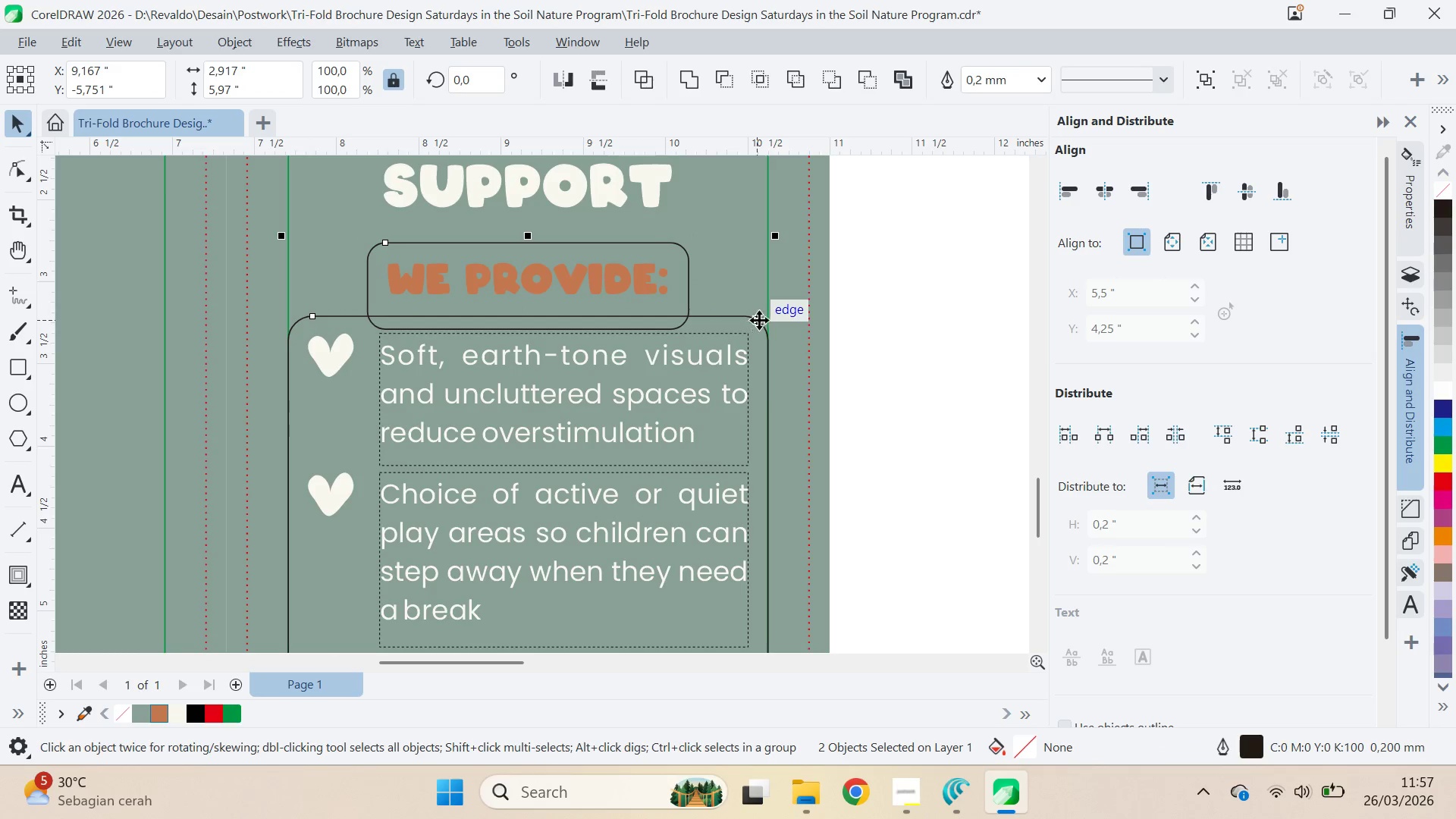 
key(C)
 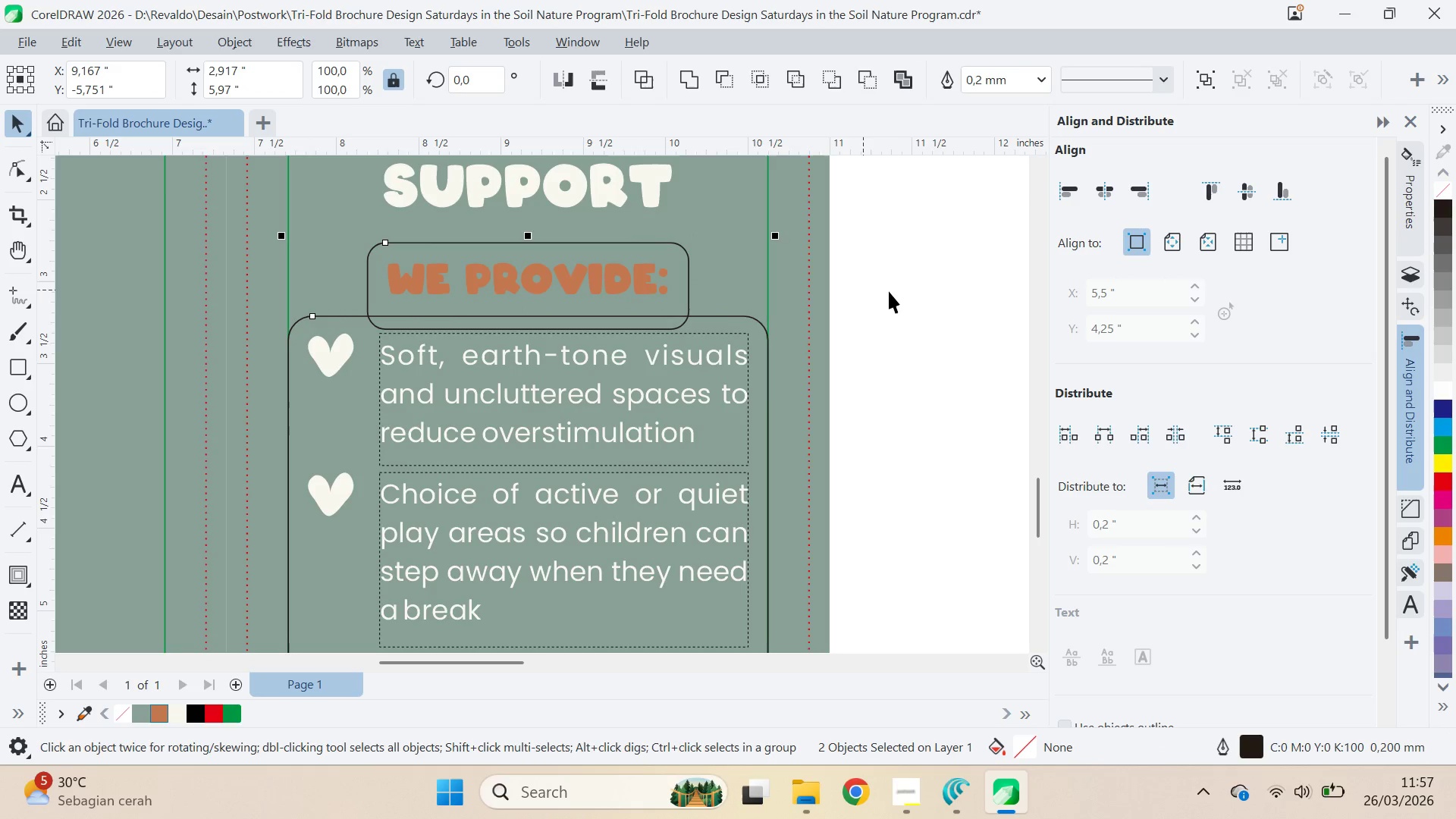 
left_click([893, 291])
 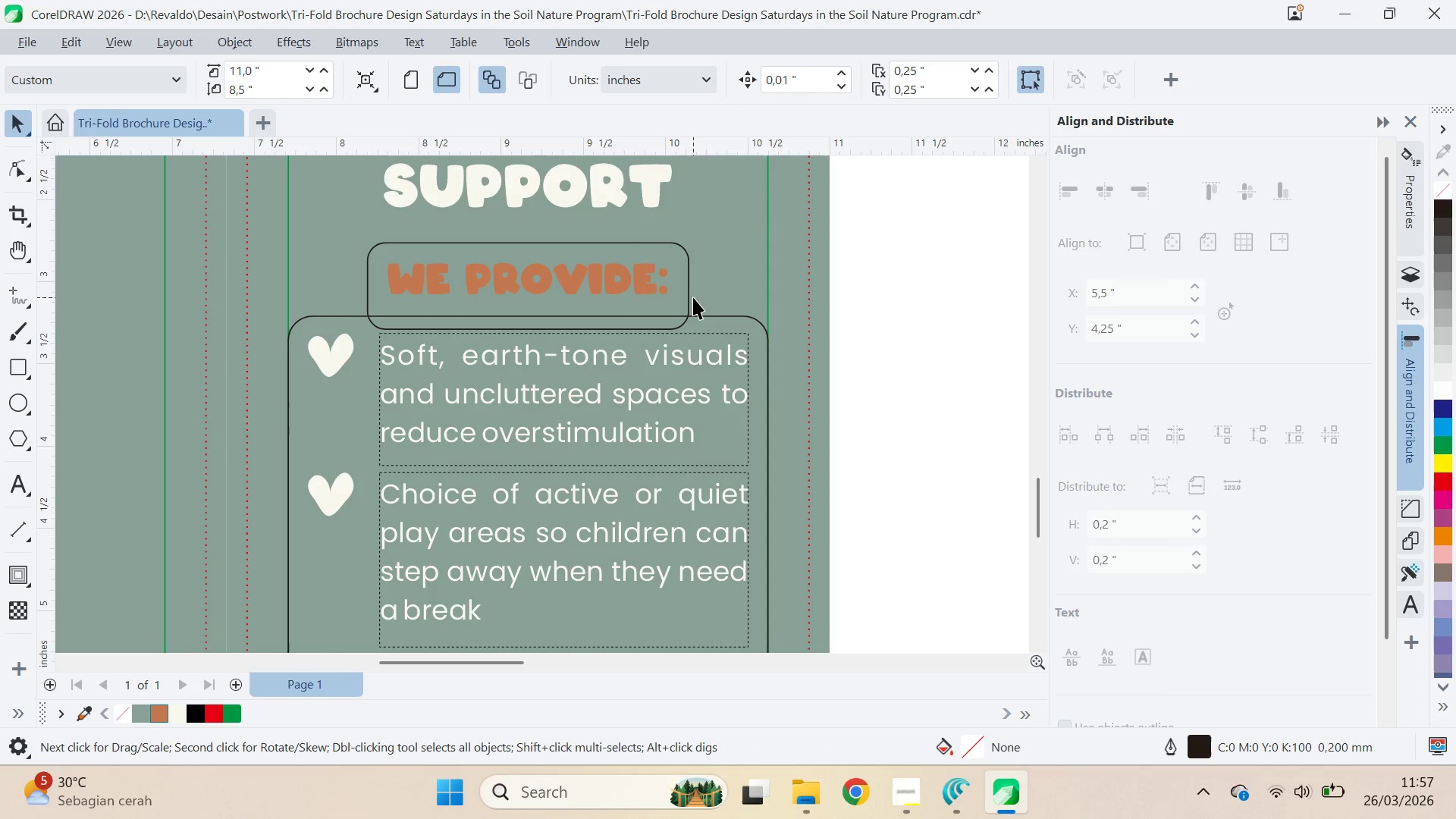 
left_click_drag(start_coordinate=[683, 294], to_coordinate=[682, 311])
 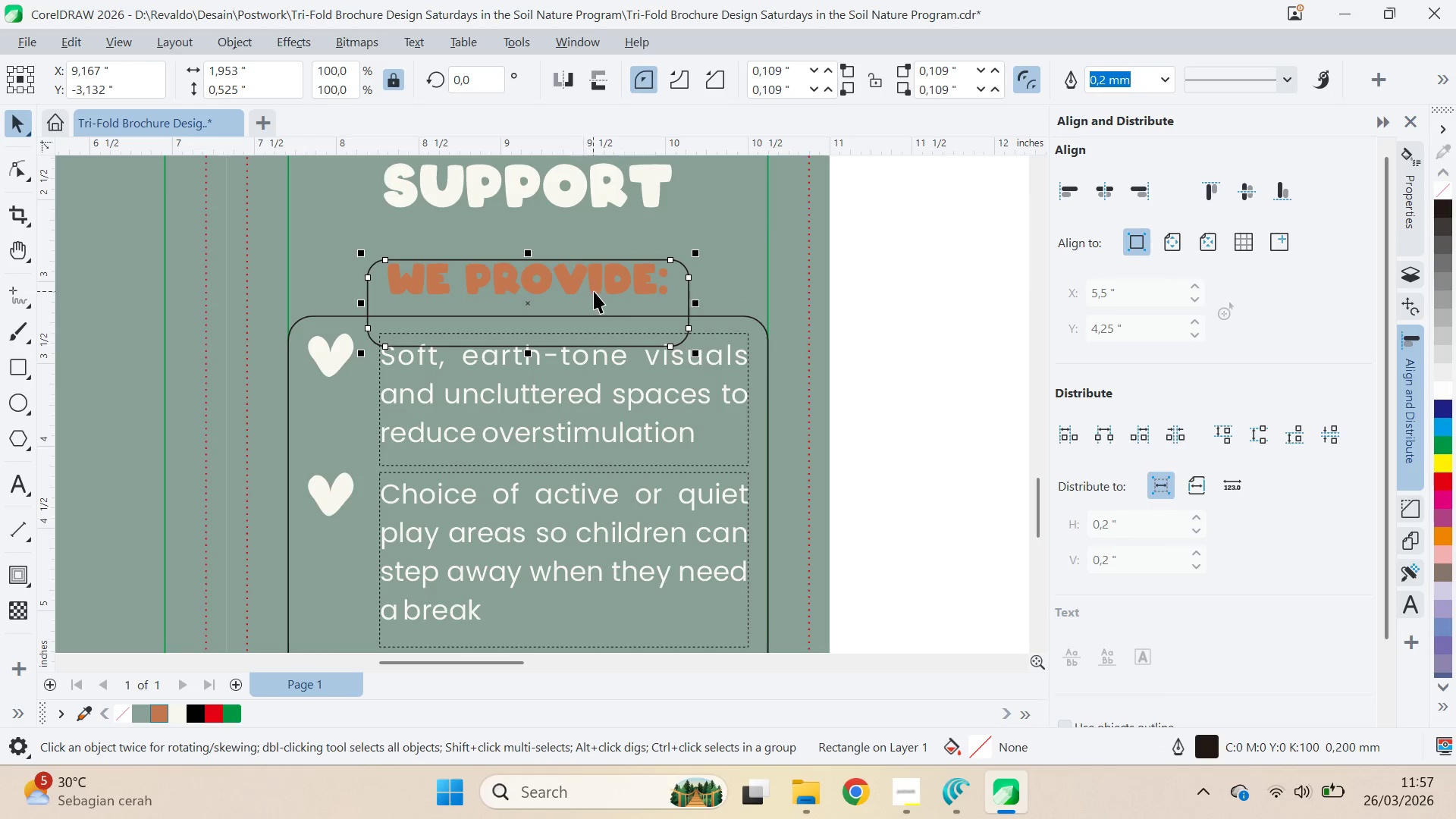 
hold_key(key=ShiftLeft, duration=0.98)
 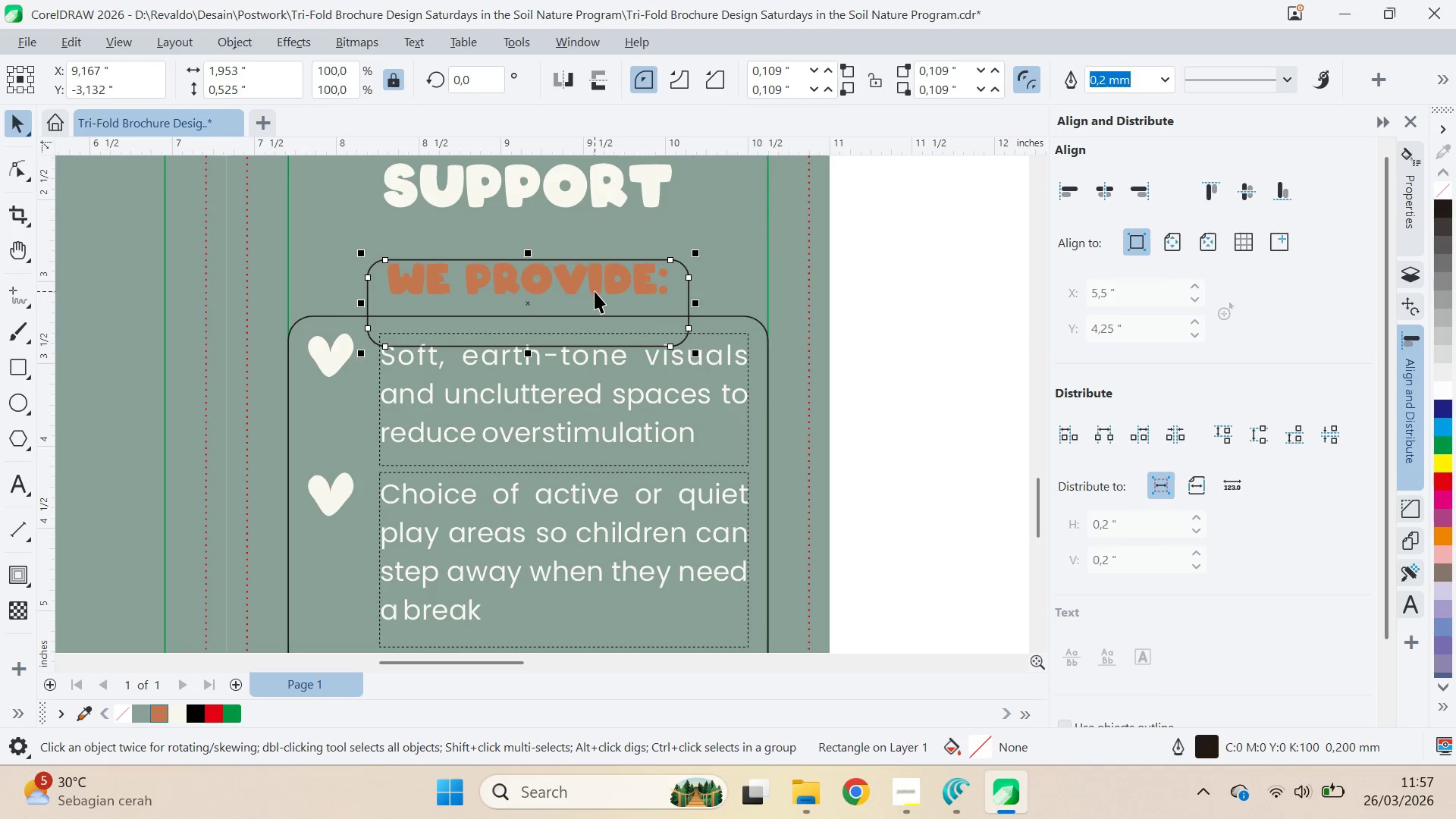 
hold_key(key=ShiftLeft, duration=1.5)
left_click([685, 301])
 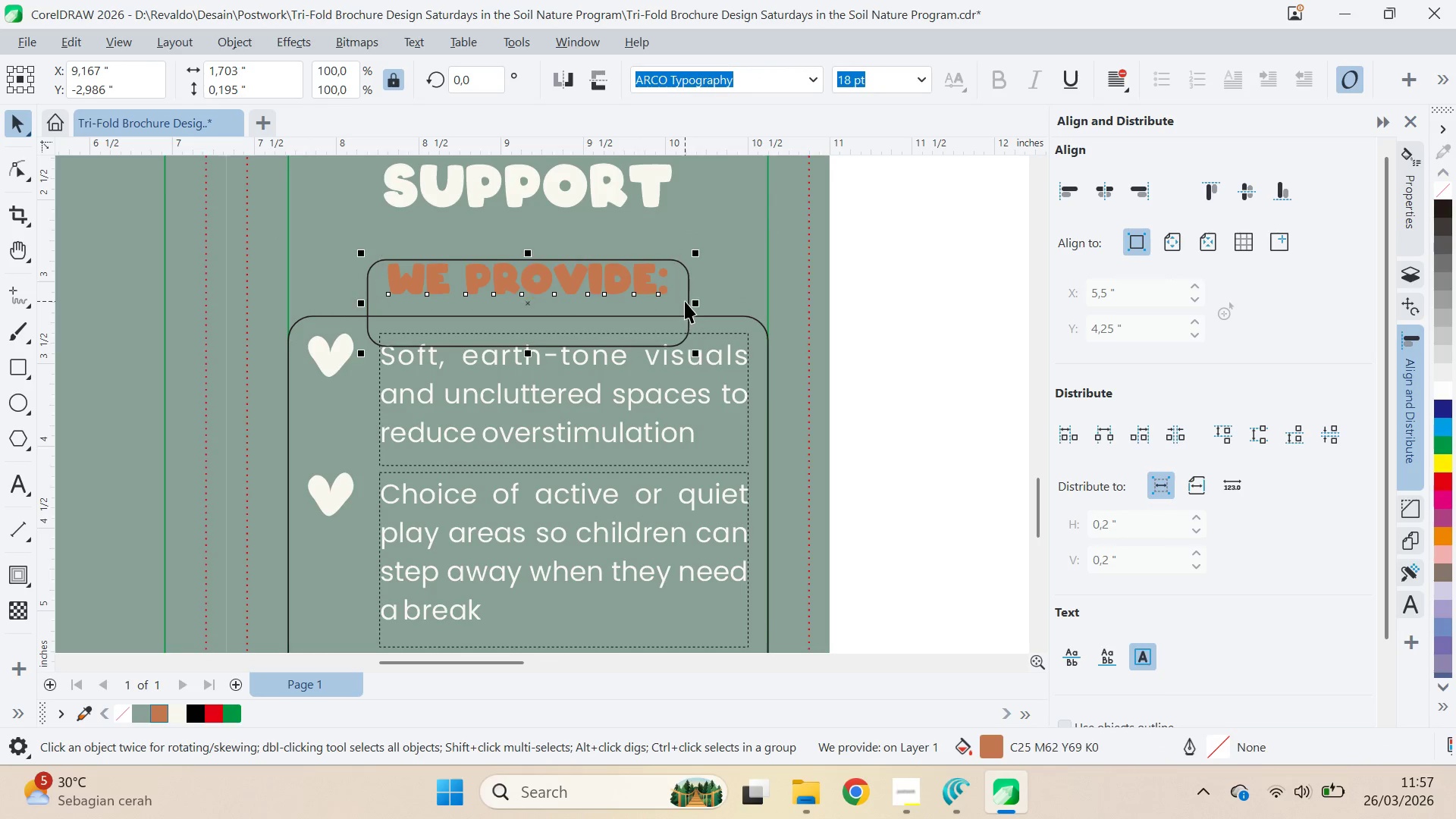 
type(ce)
 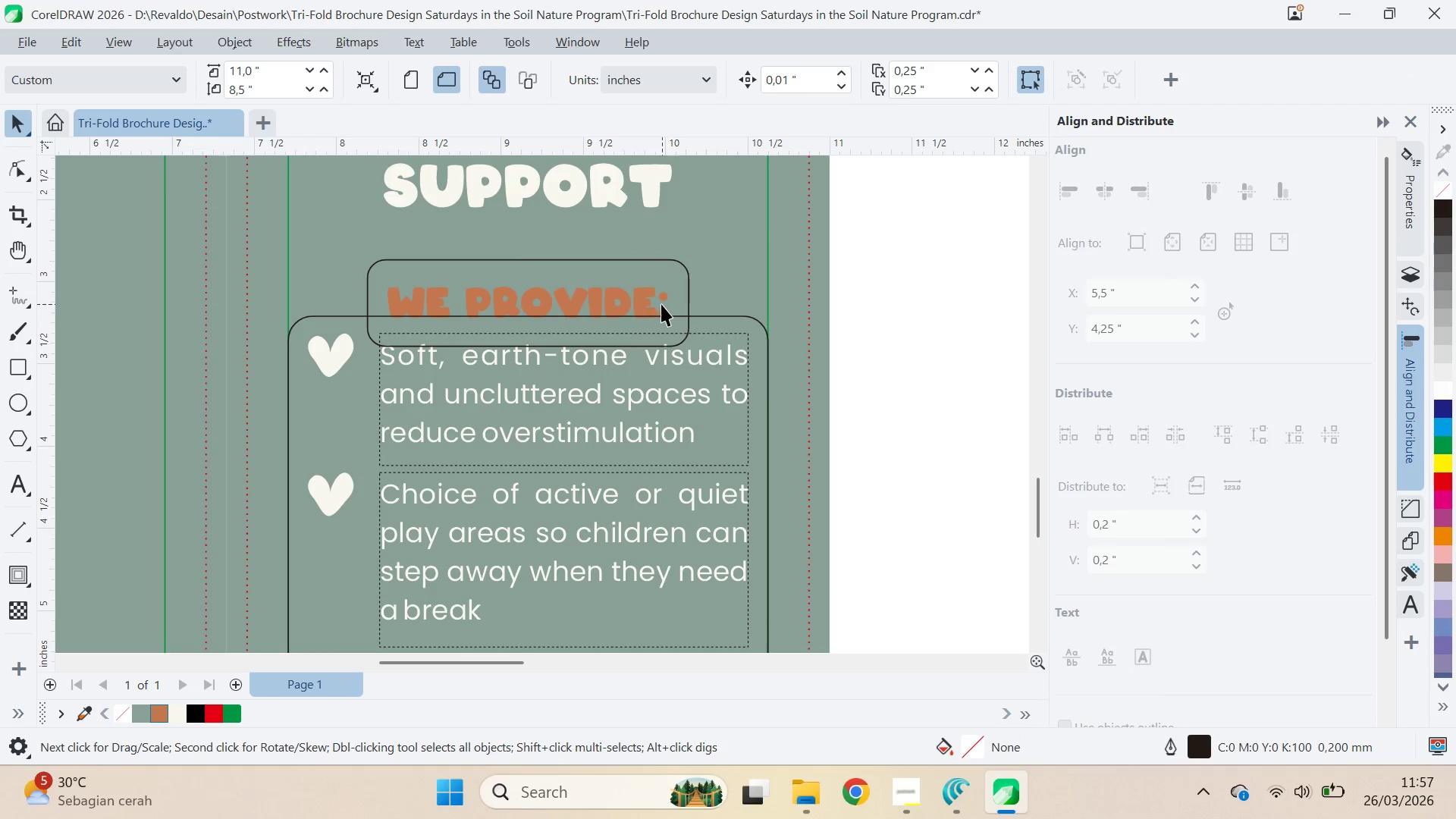 
left_click([657, 303])
 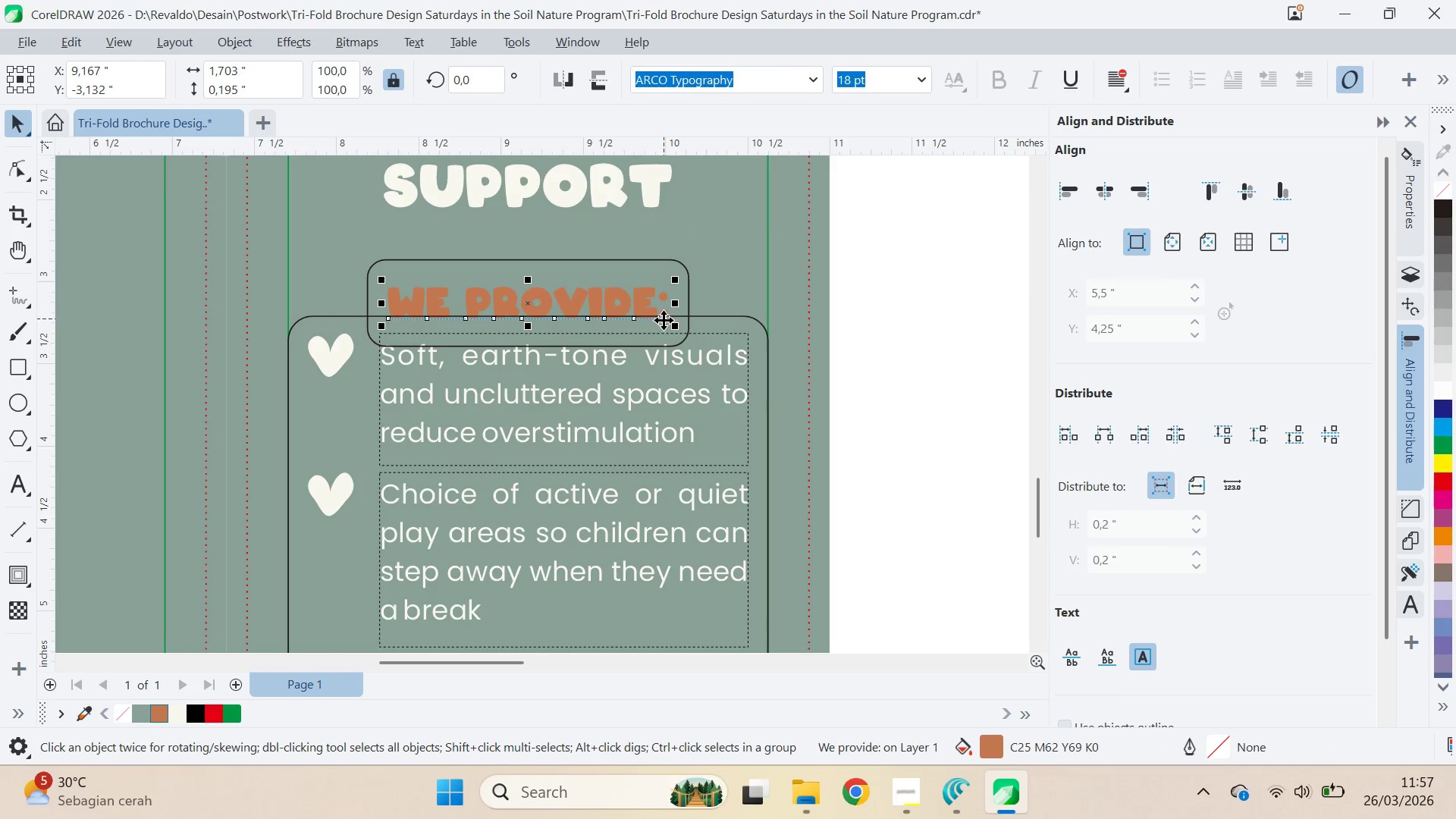 
key(ArrowUp)
 